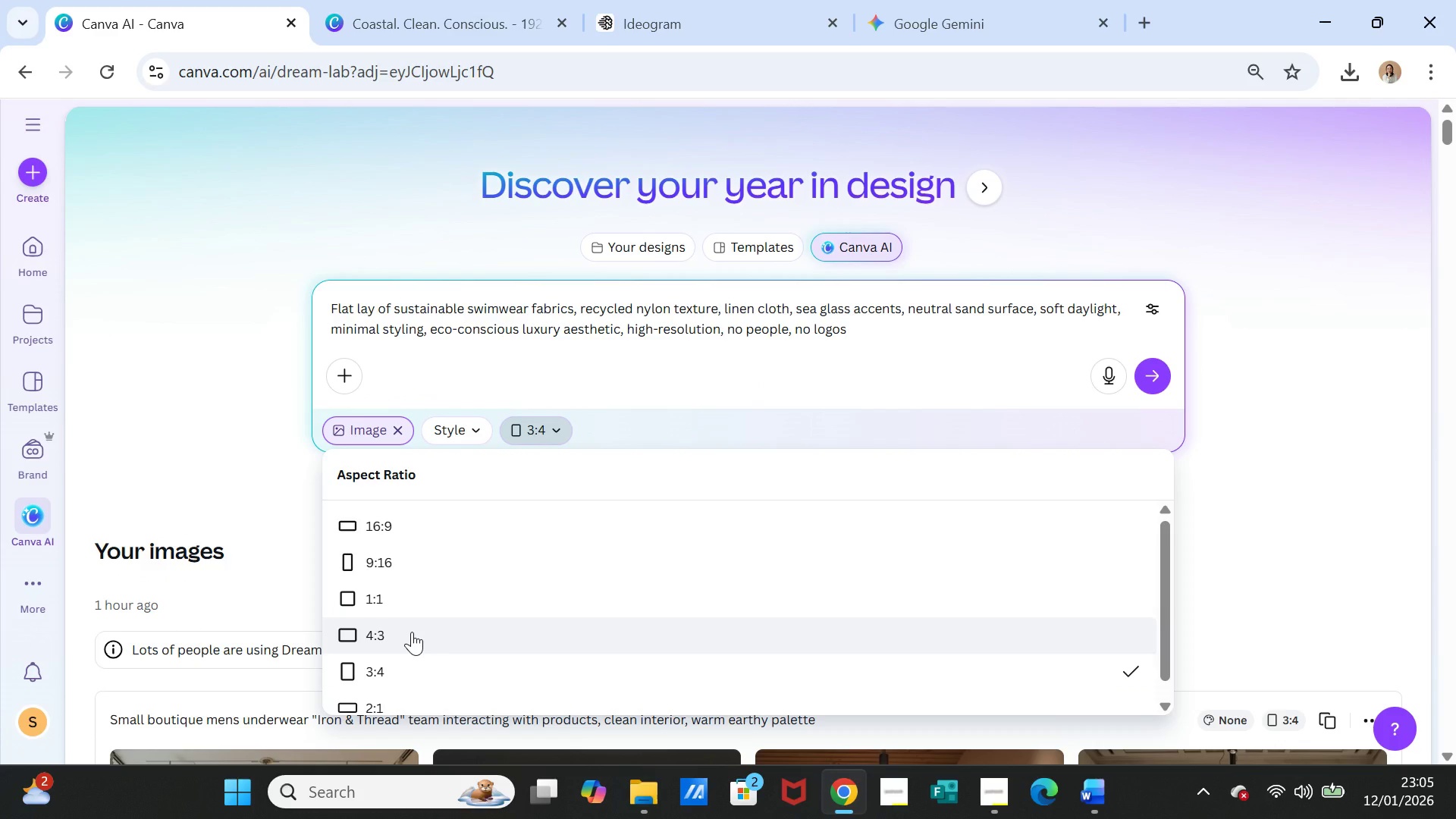 
left_click([412, 632])
 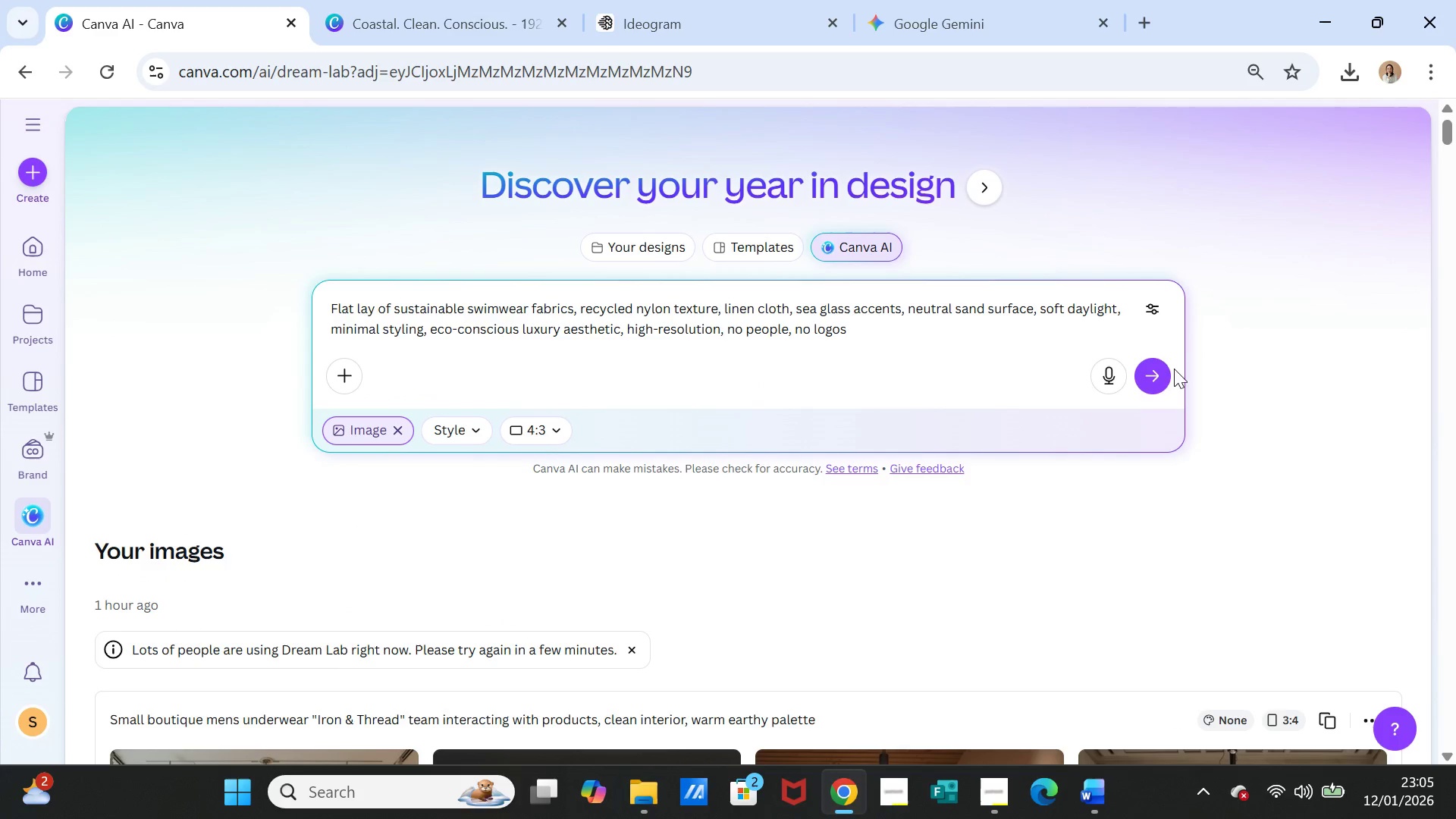 
left_click([1158, 371])
 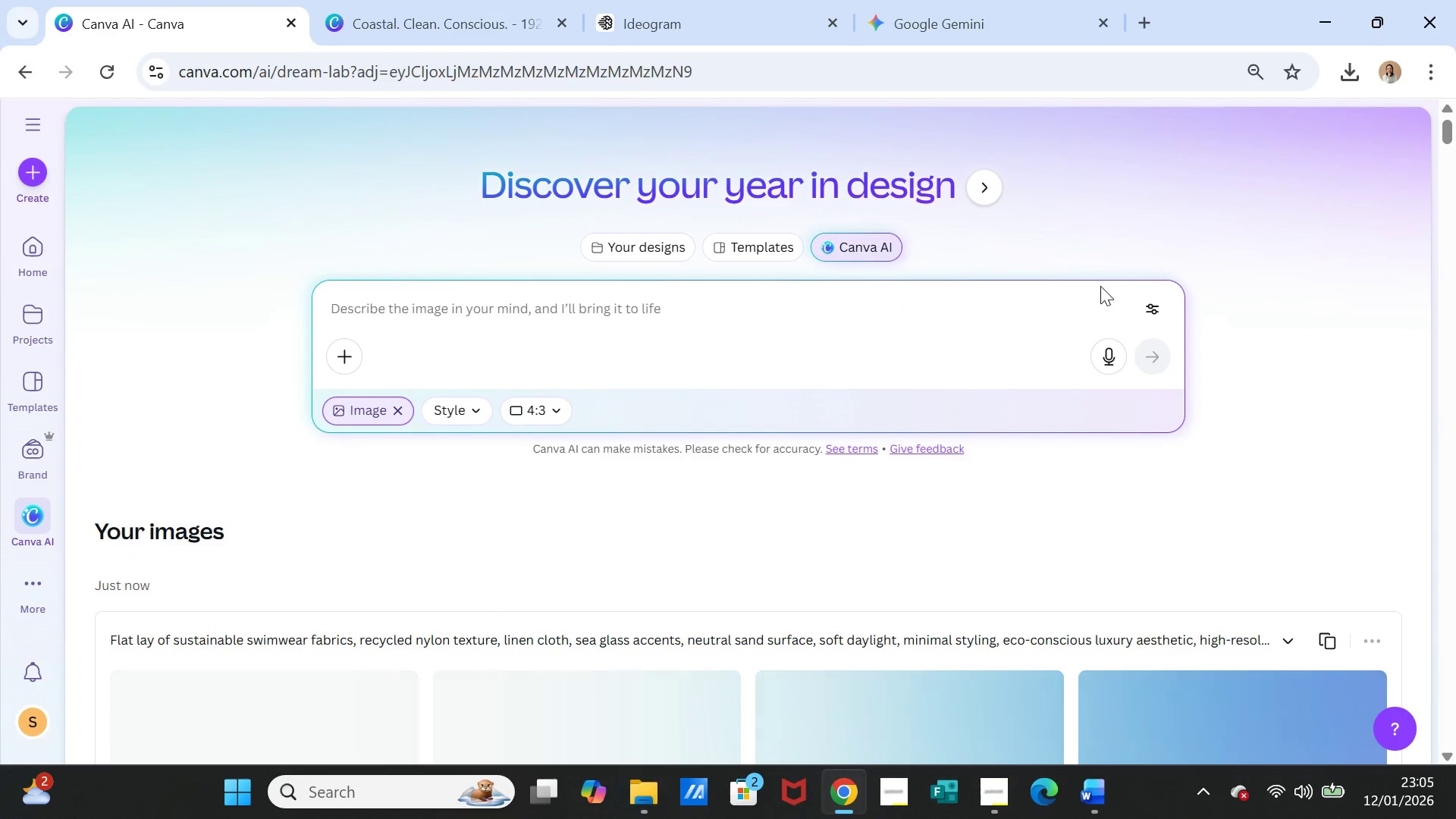 
scroll: coordinate [1067, 431], scroll_direction: down, amount: 3.0
 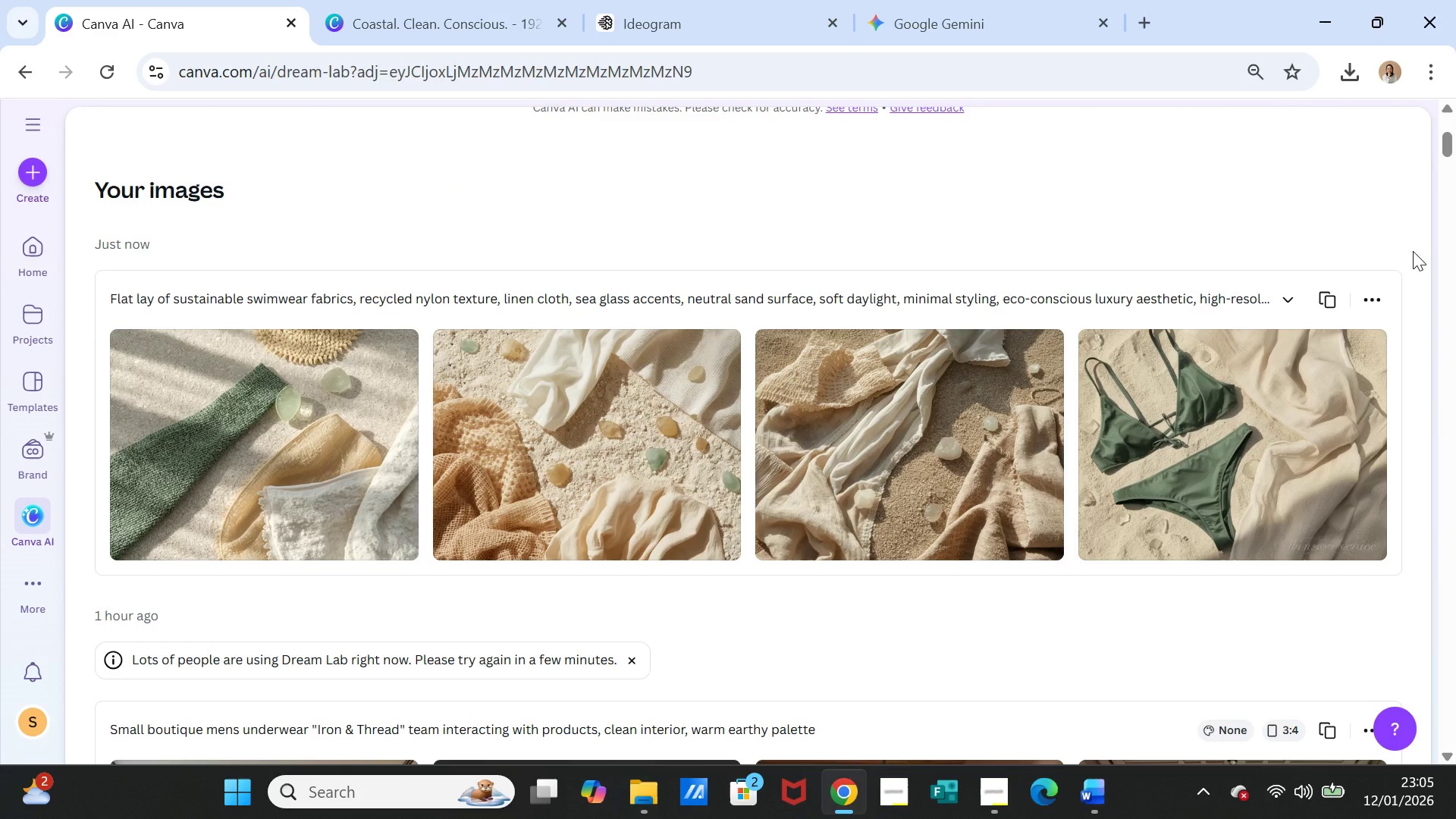 
wait(15.76)
 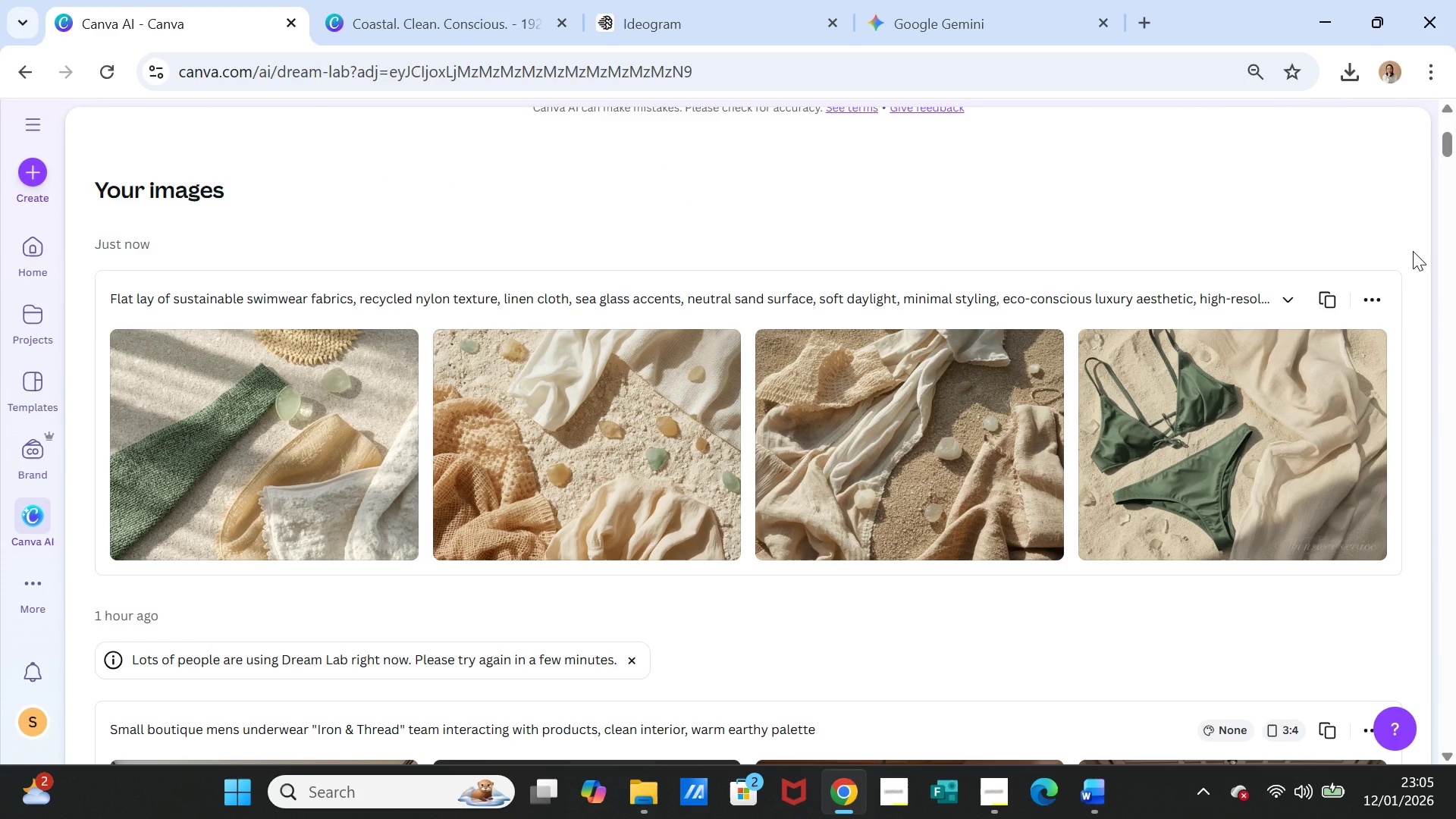 
left_click([1376, 345])
 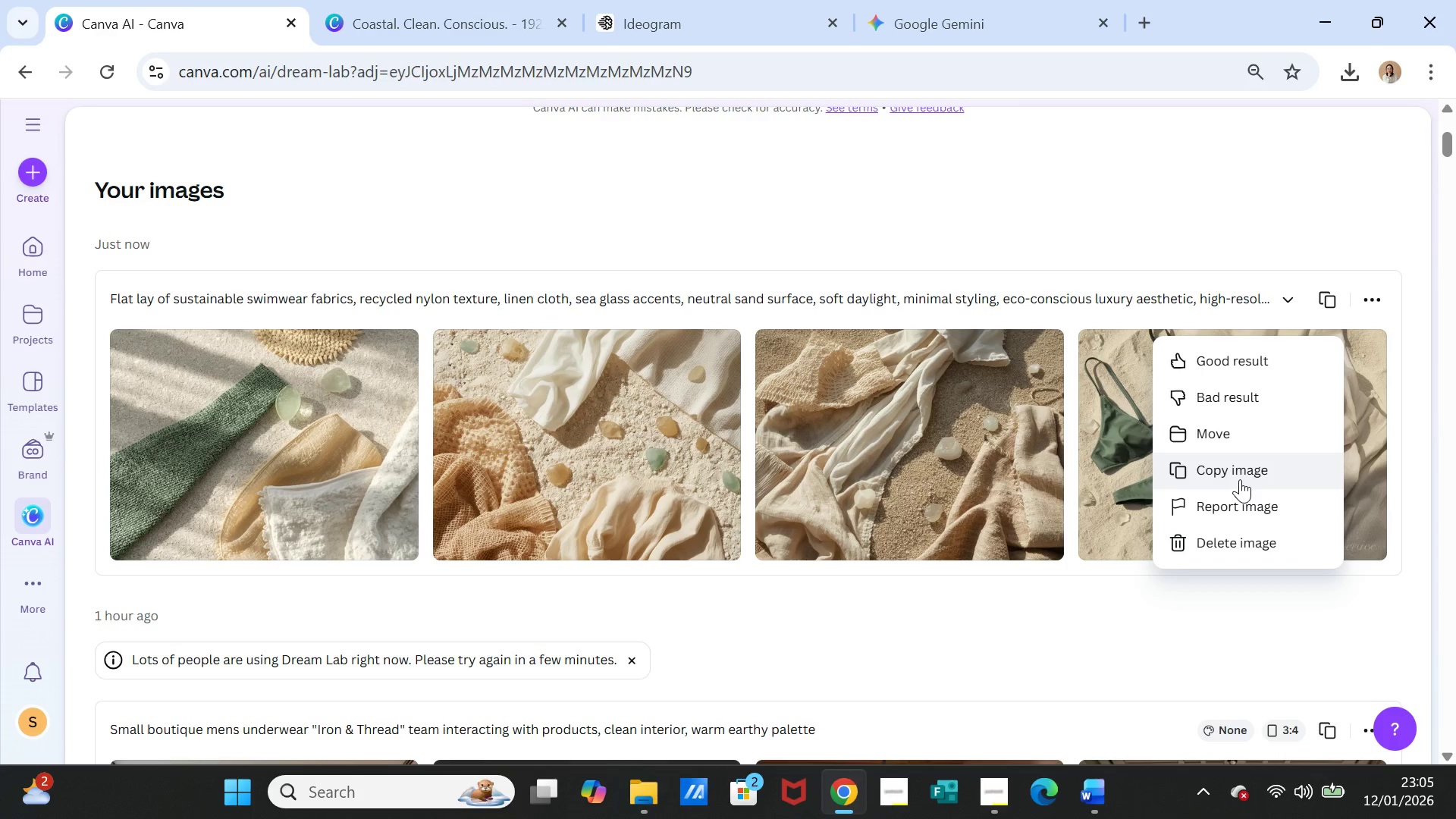 
left_click([1239, 479])
 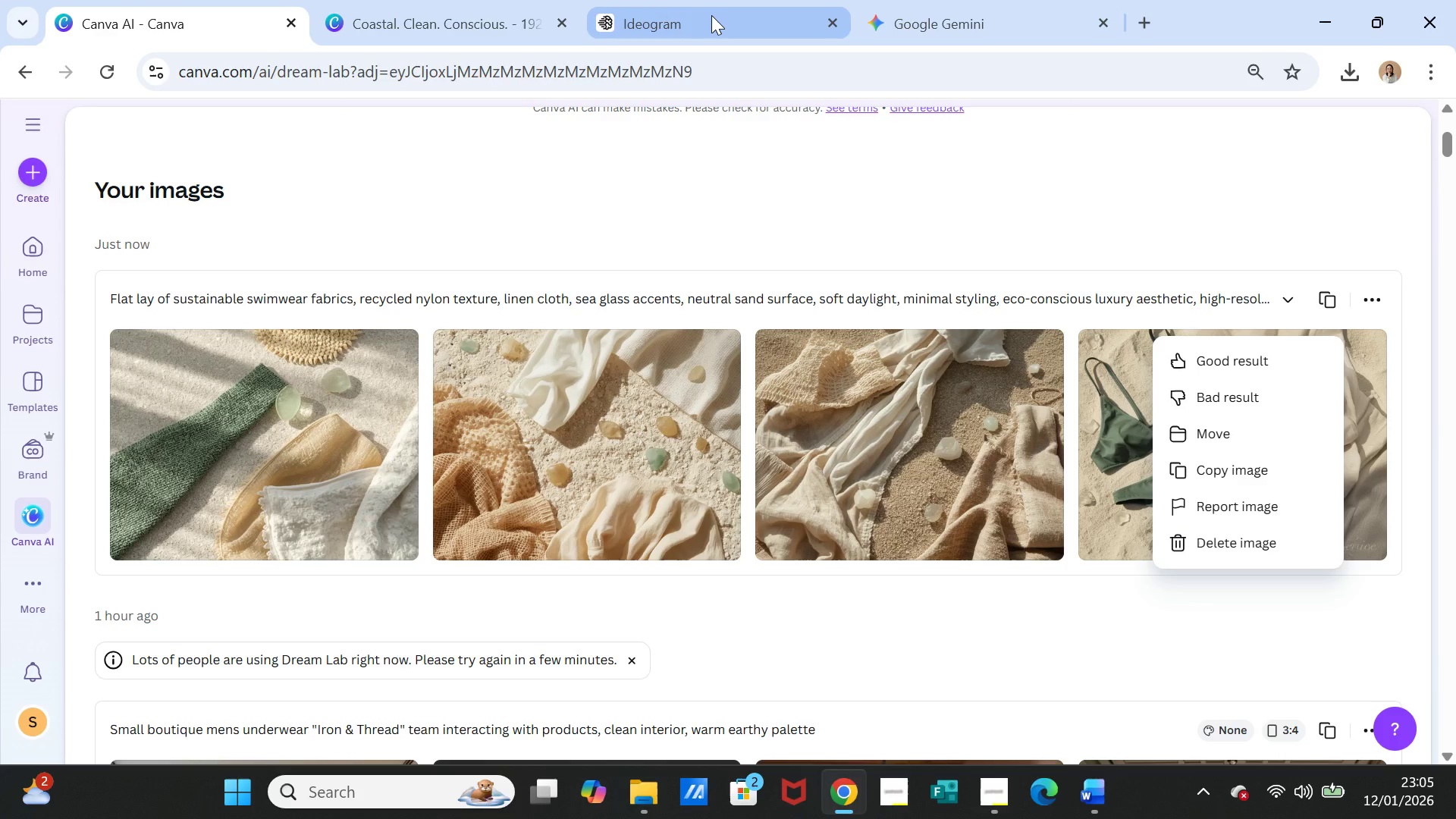 
wait(5.39)
 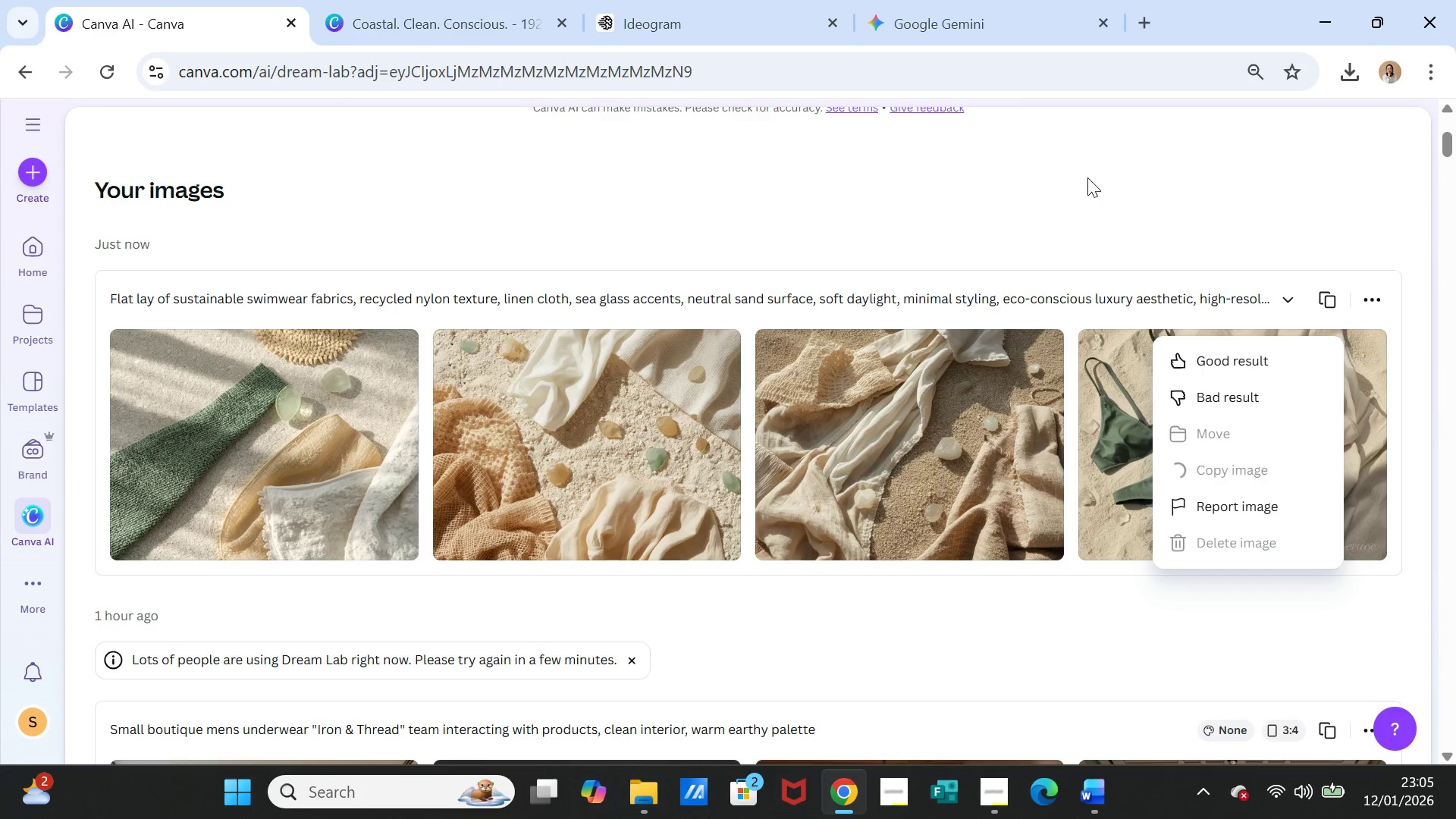 
left_click([475, 19])
 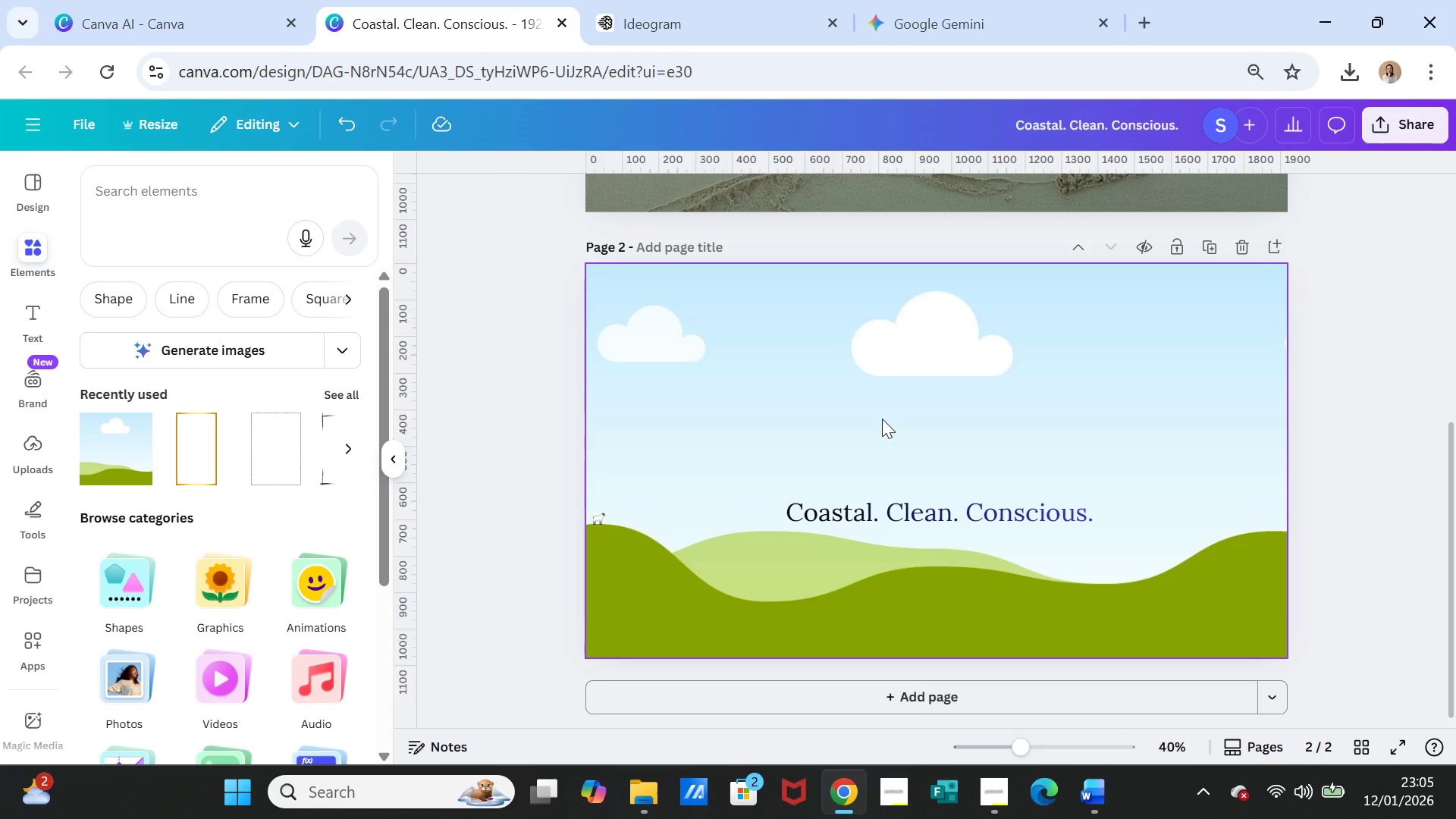 
left_click([882, 418])
 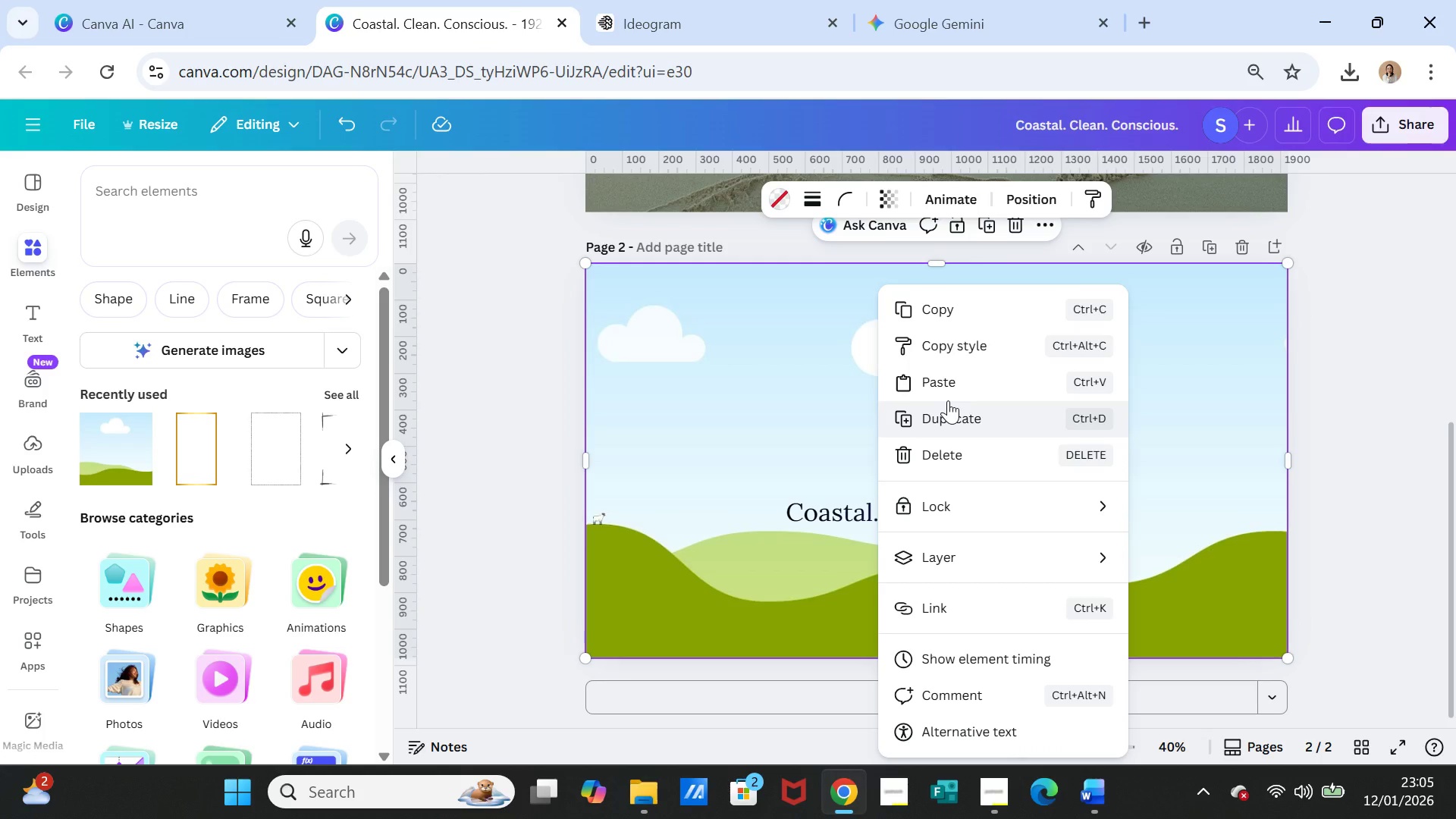 
left_click([933, 363])
 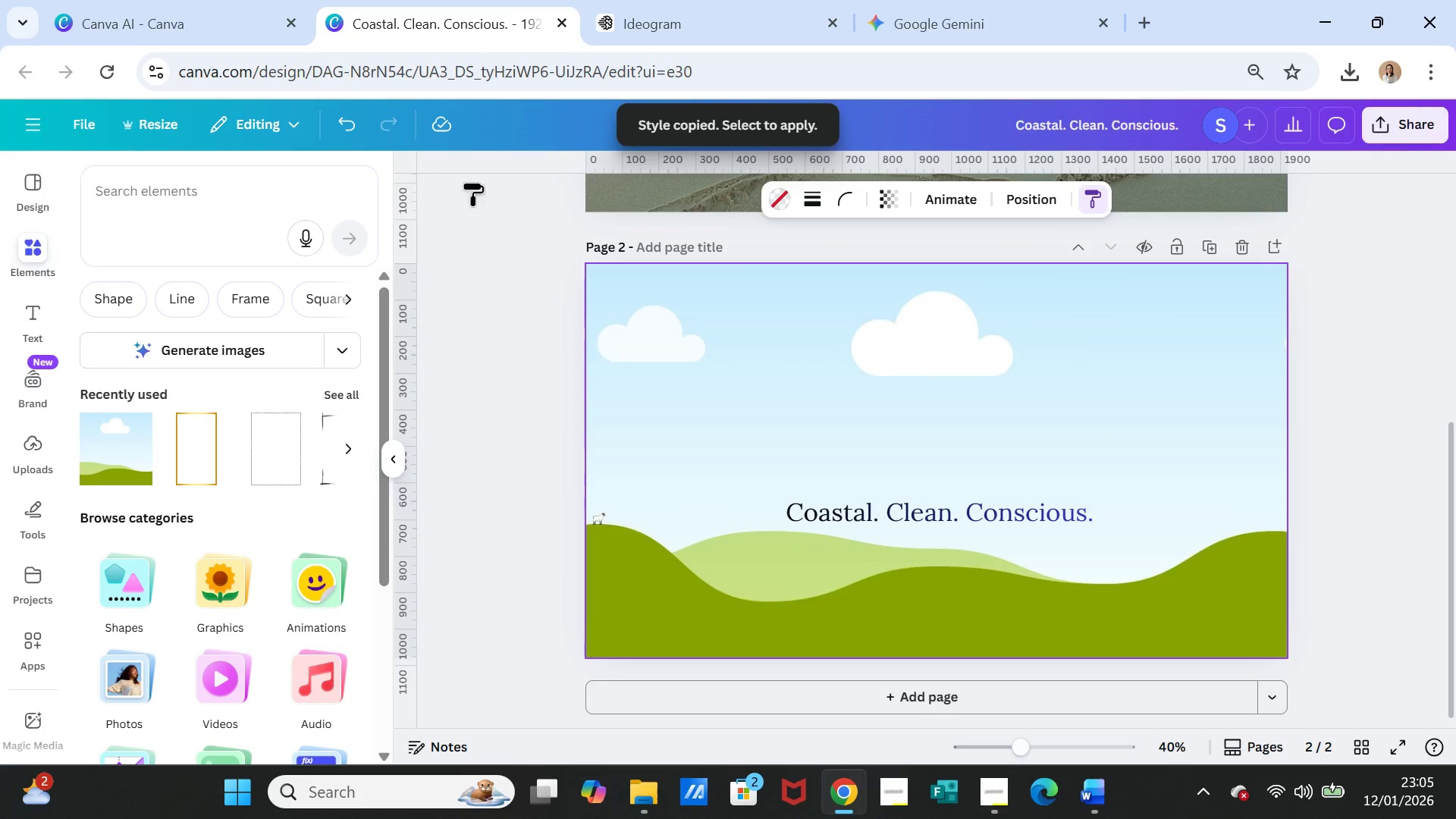 
left_click([350, 112])
 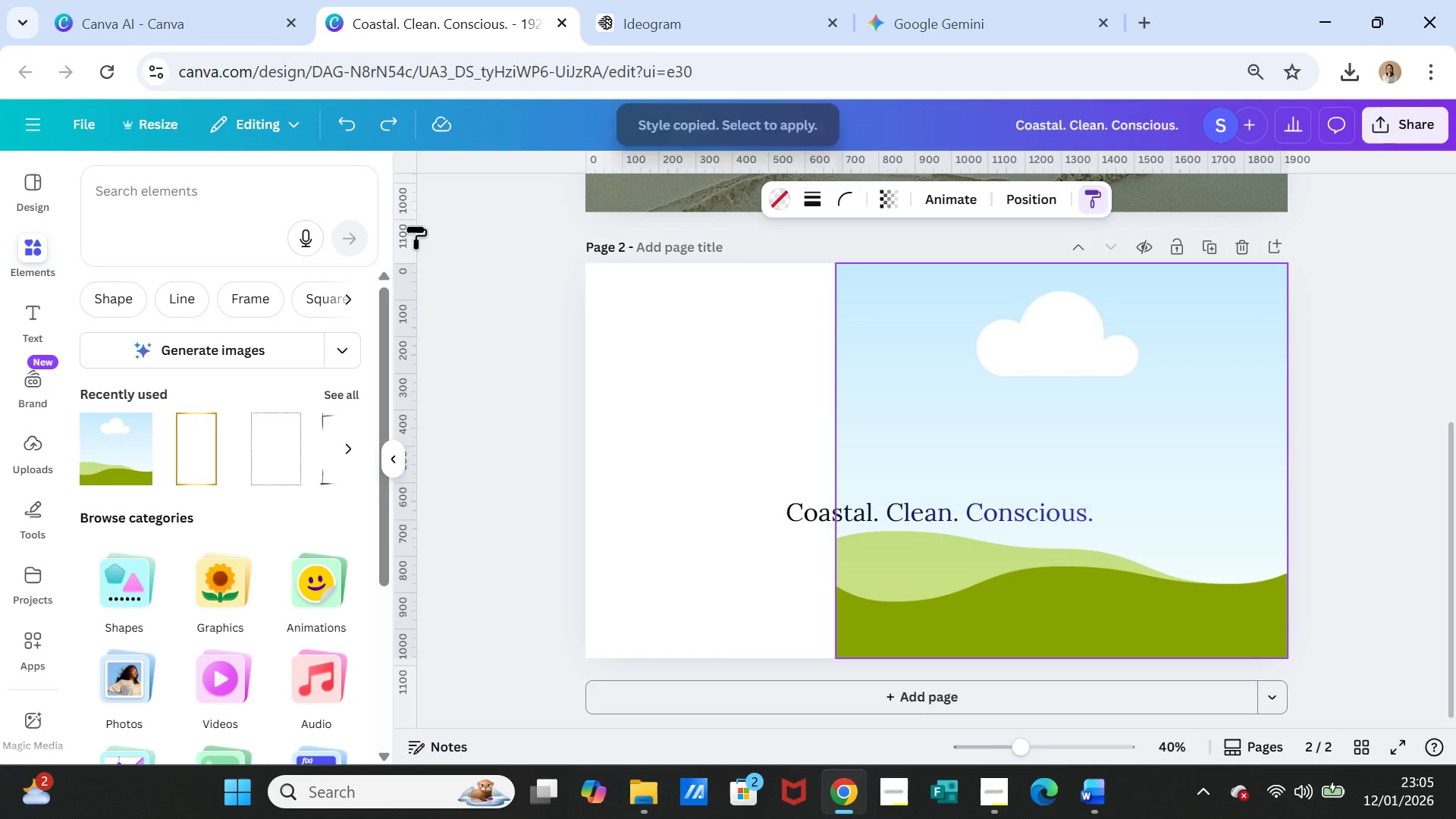 
left_click([343, 119])
 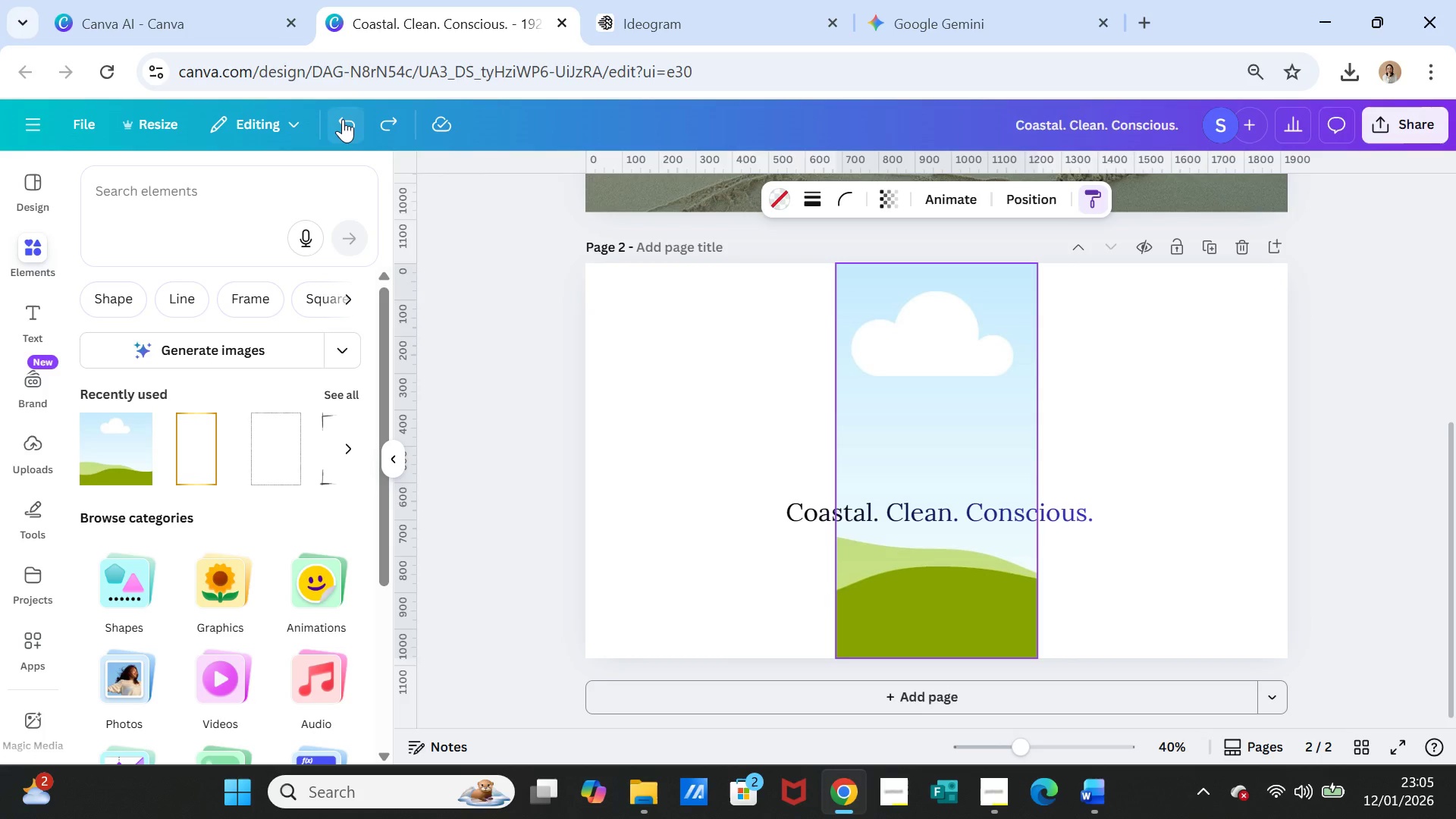 
left_click([343, 119])
 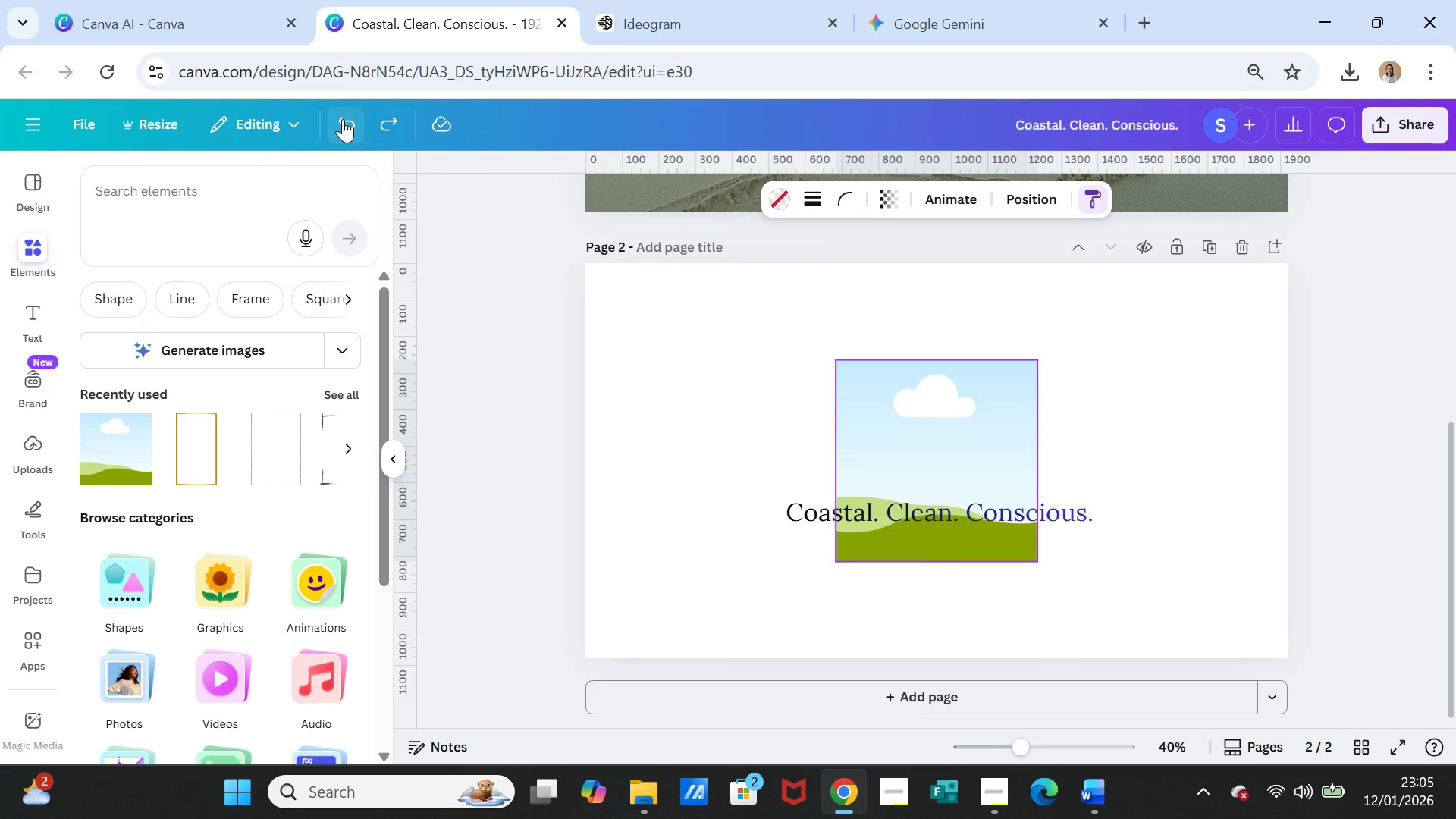 
double_click([343, 119])
 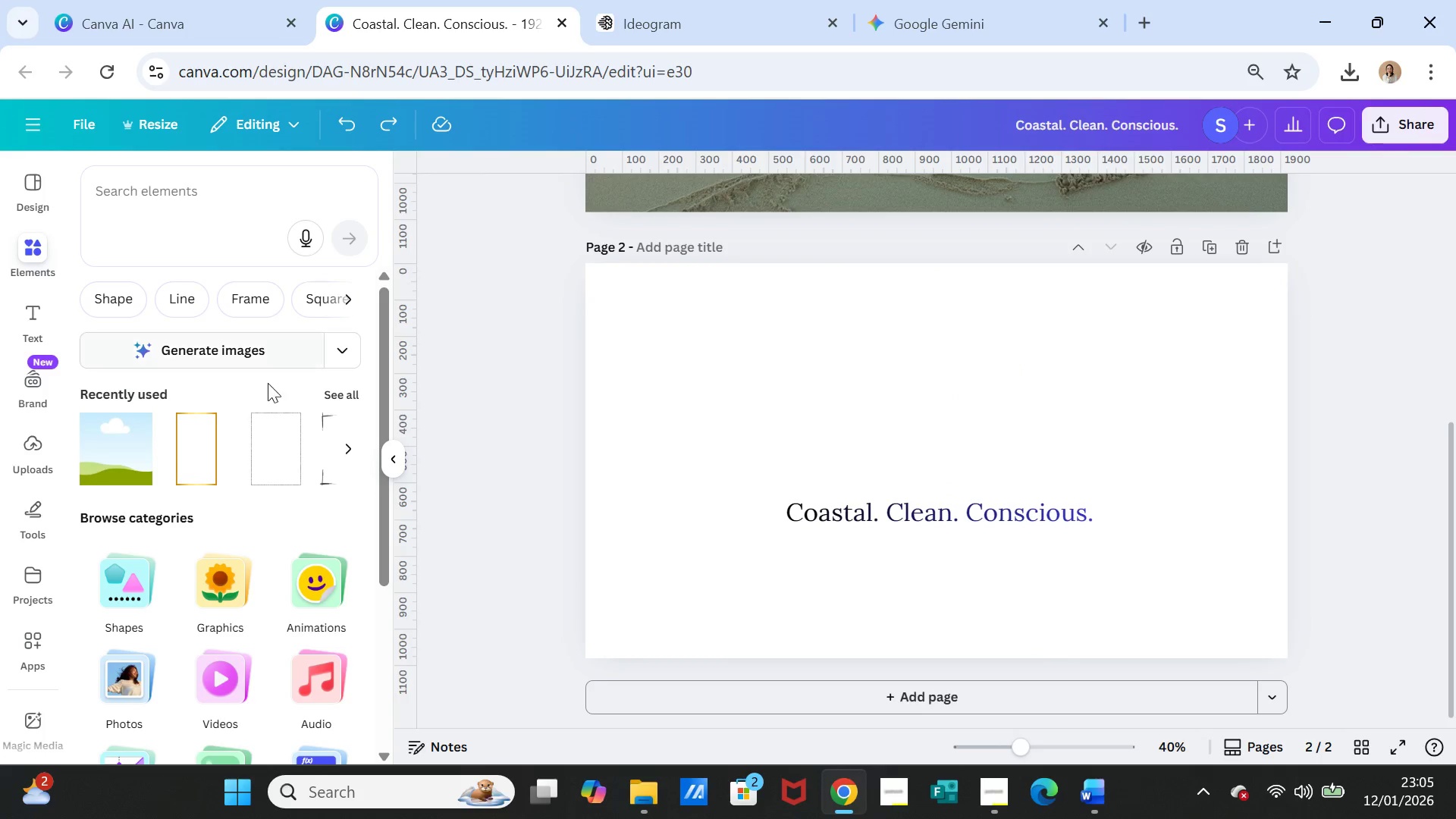 
left_click([125, 451])
 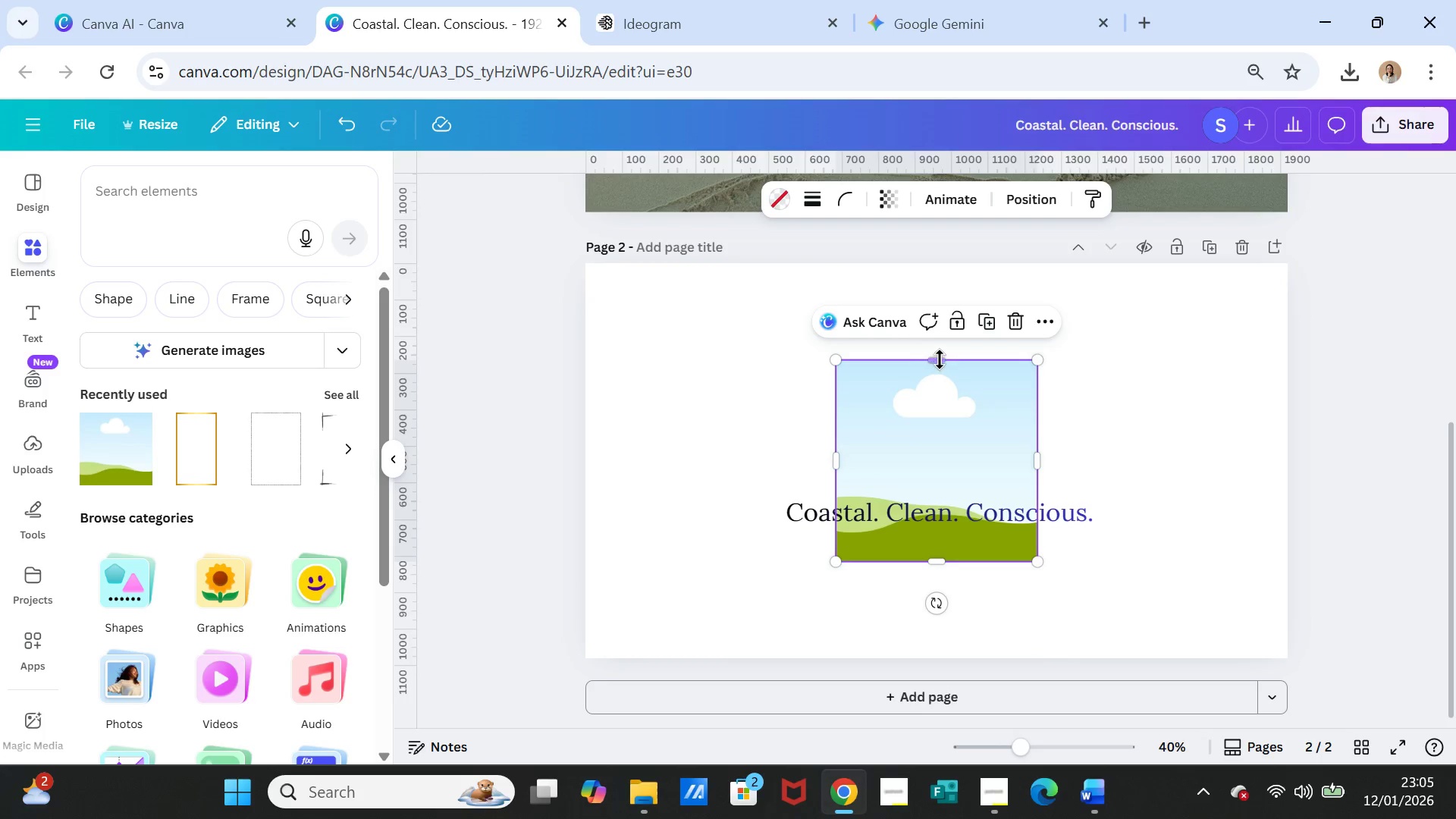 
left_click_drag(start_coordinate=[939, 357], to_coordinate=[951, 262])
 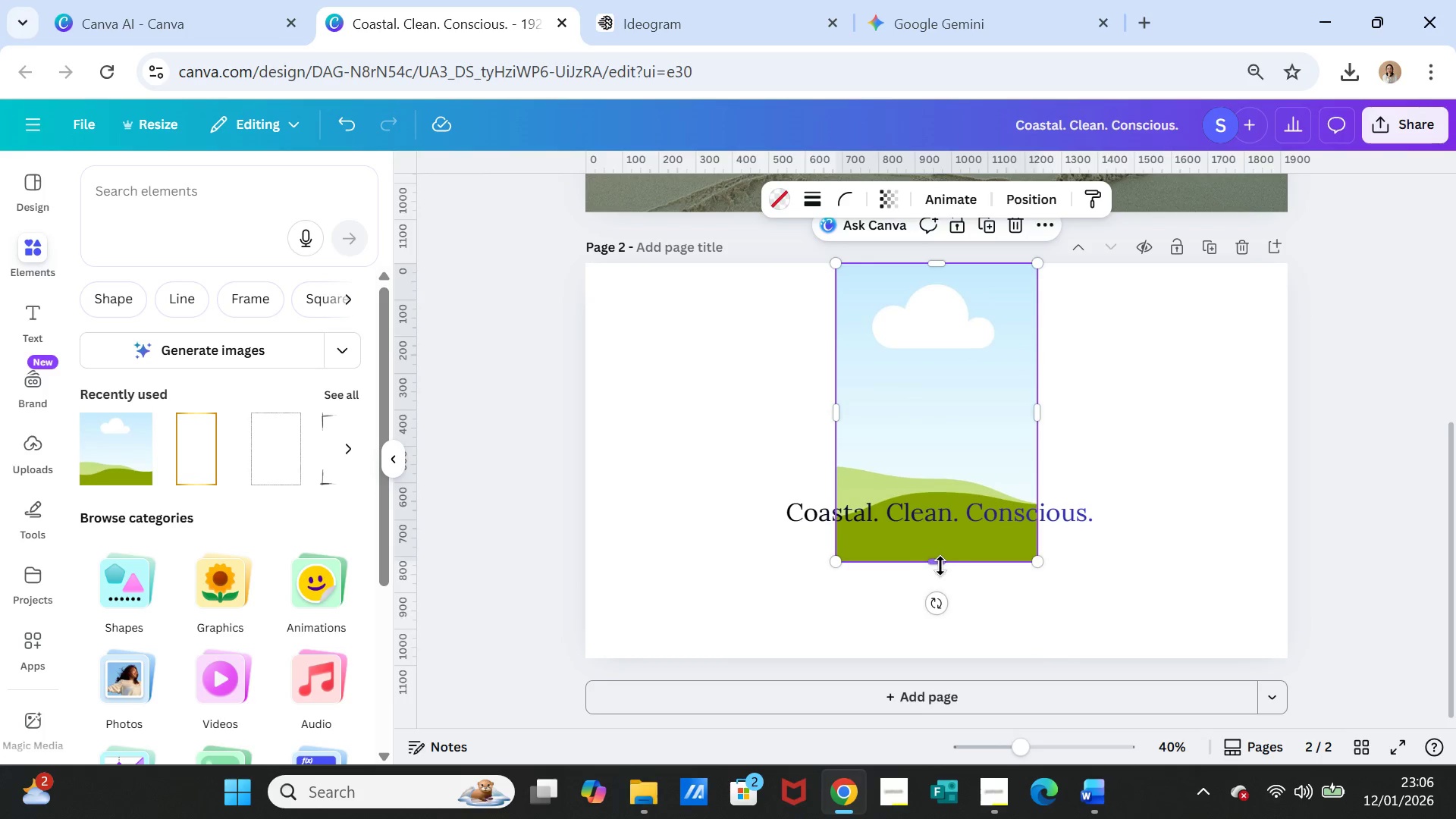 
left_click_drag(start_coordinate=[940, 566], to_coordinate=[921, 658])
 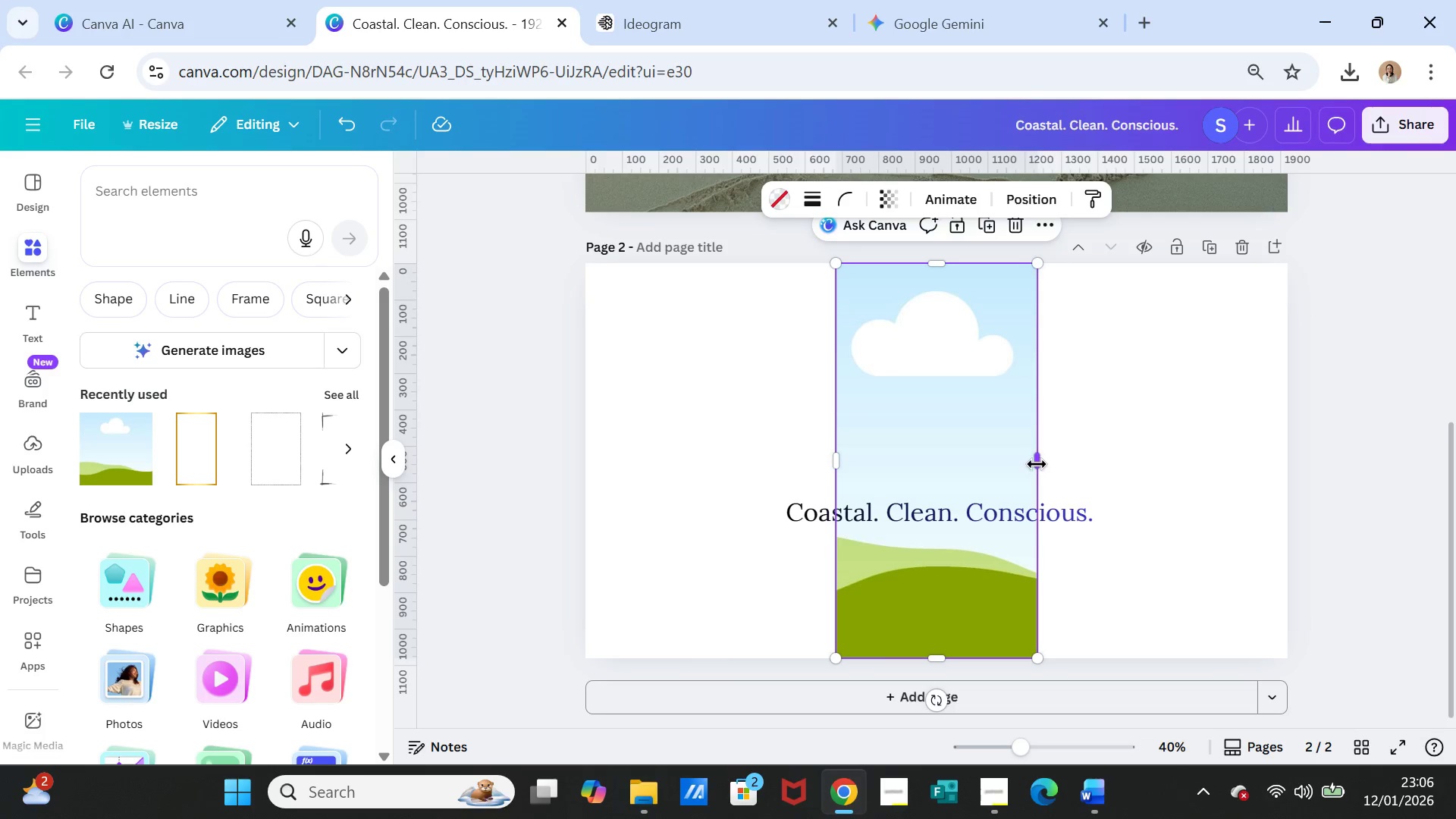 
left_click_drag(start_coordinate=[1037, 464], to_coordinate=[1283, 458])
 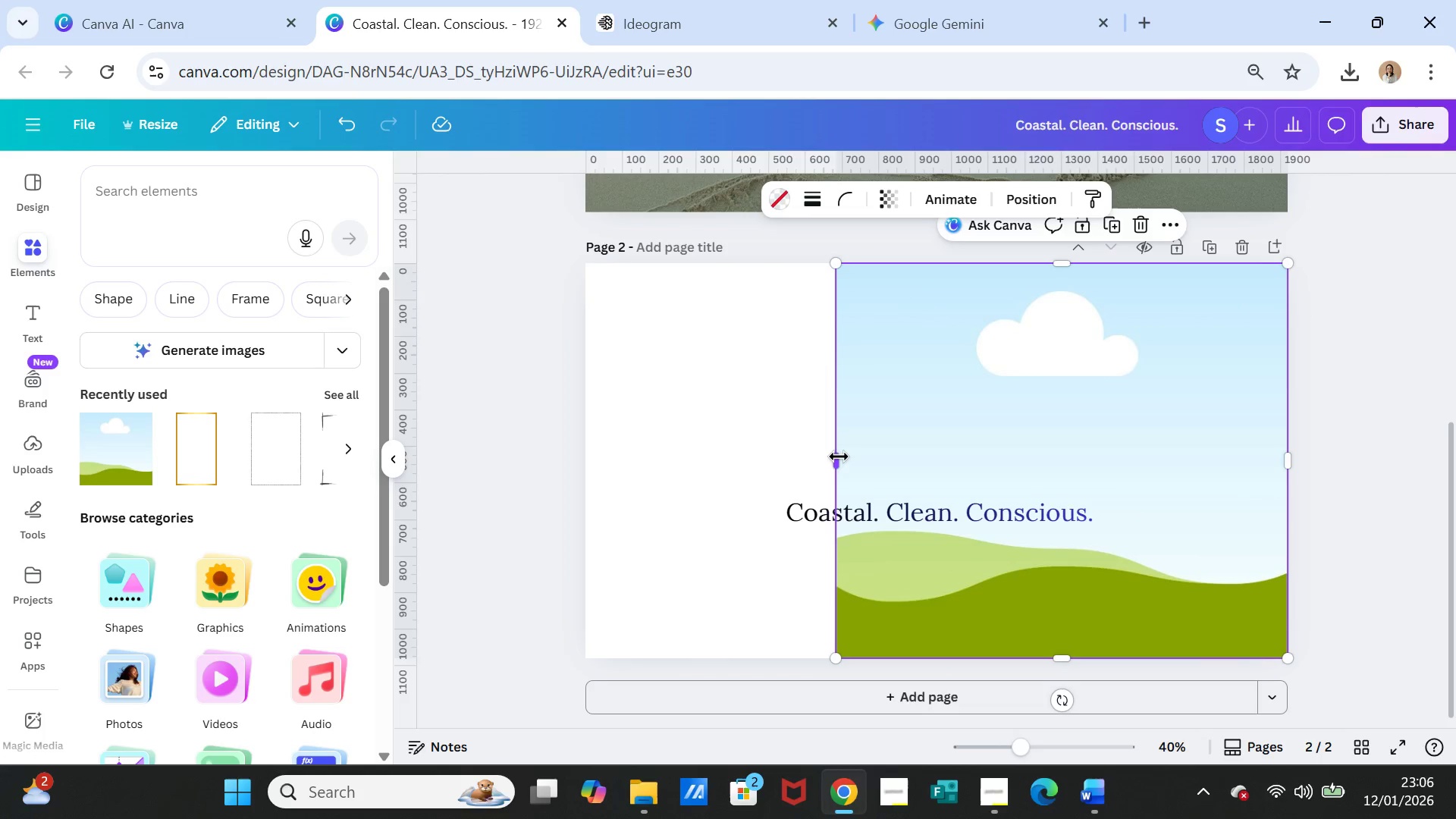 
left_click_drag(start_coordinate=[839, 457], to_coordinate=[591, 433])
 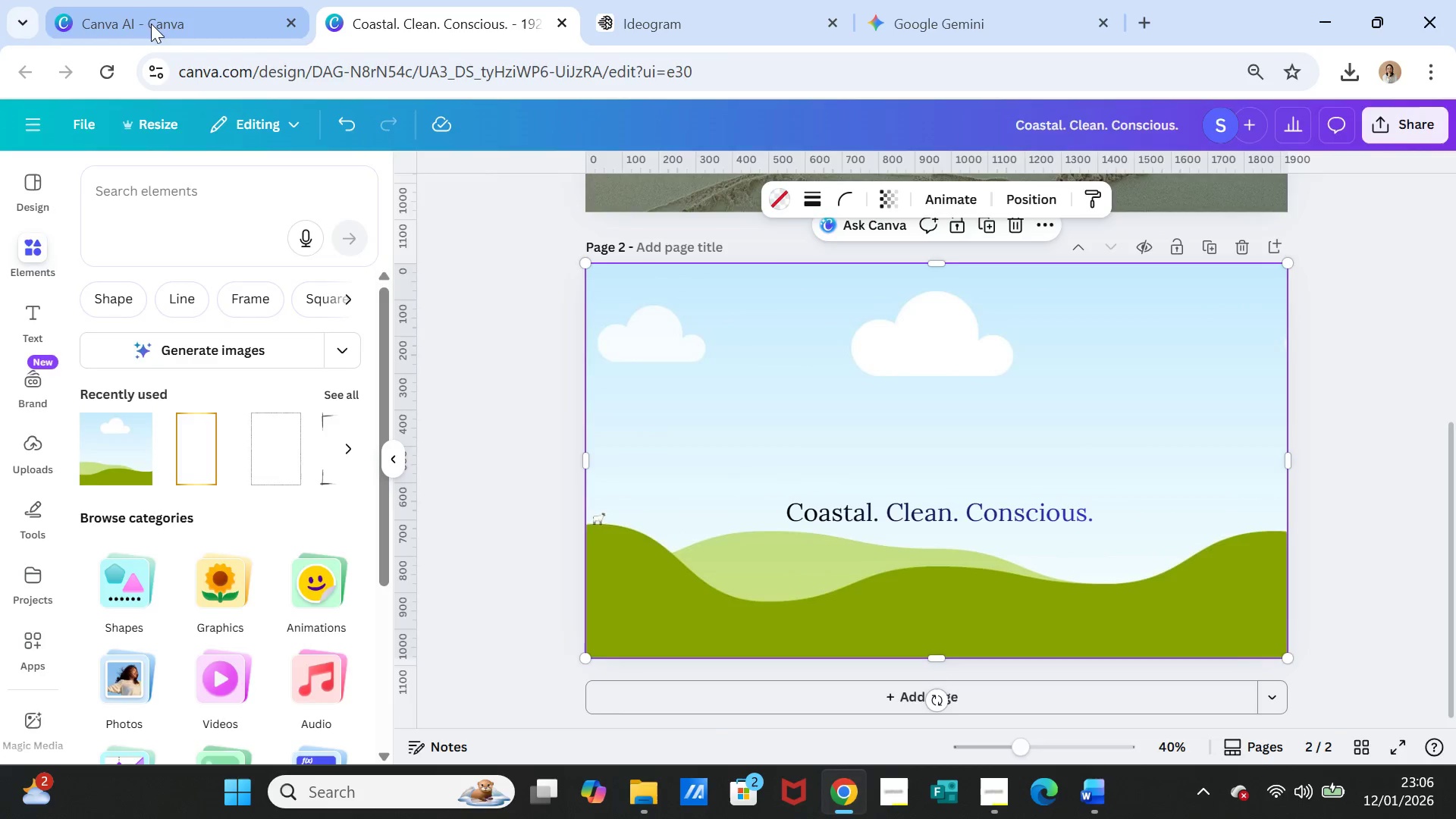 
left_click([151, 24])
 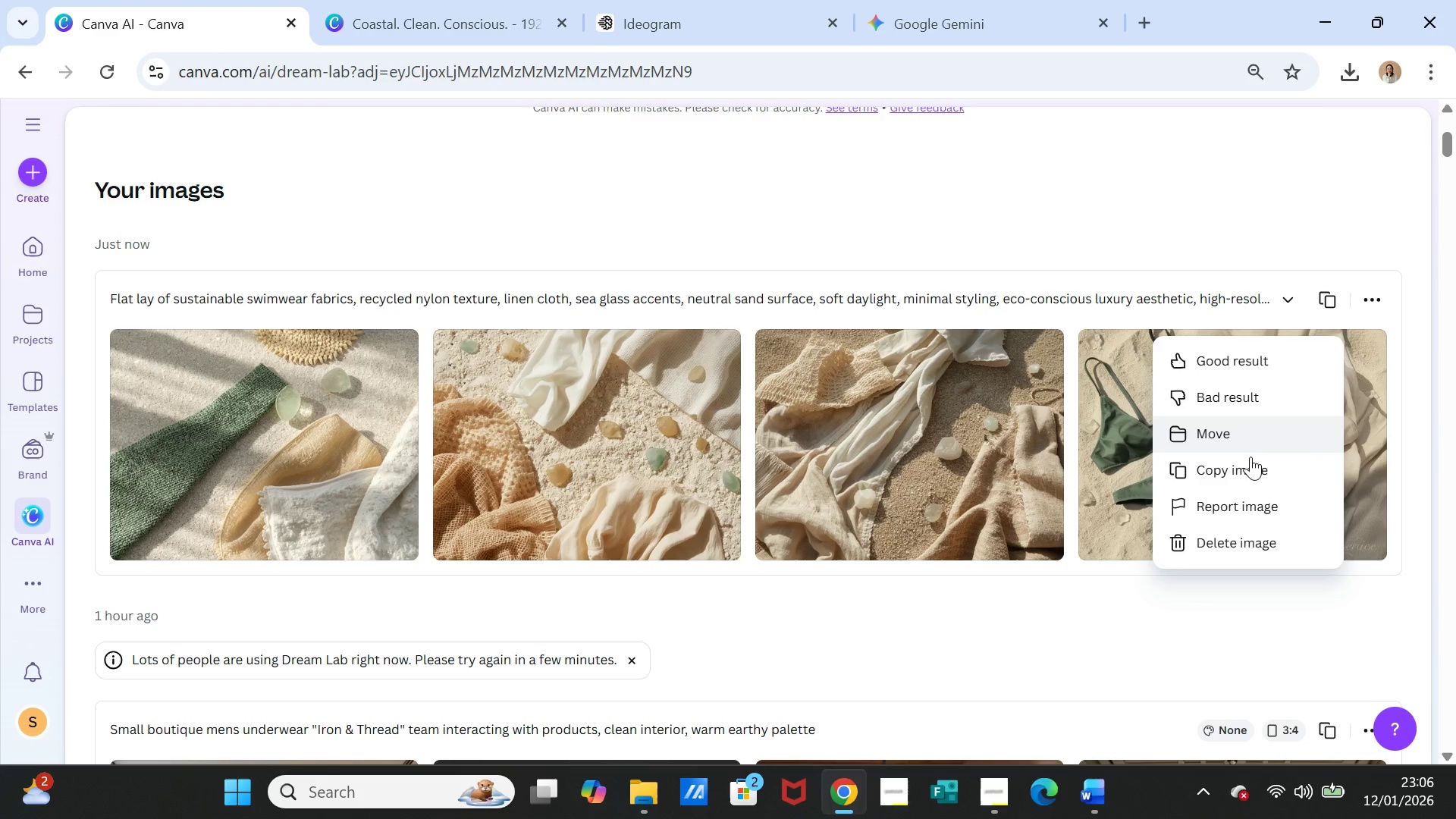 
left_click([1248, 463])
 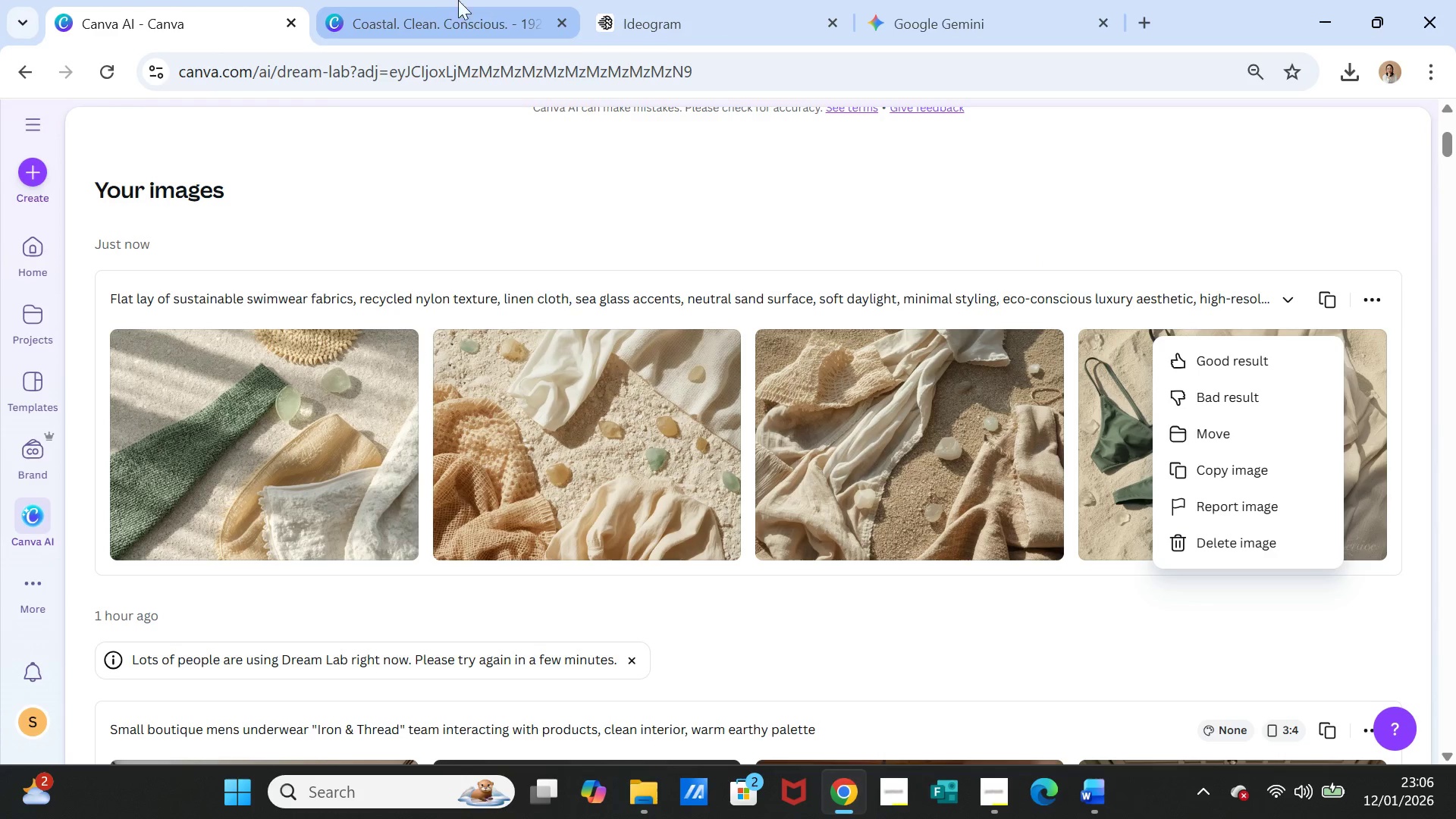 
left_click([438, 0])
 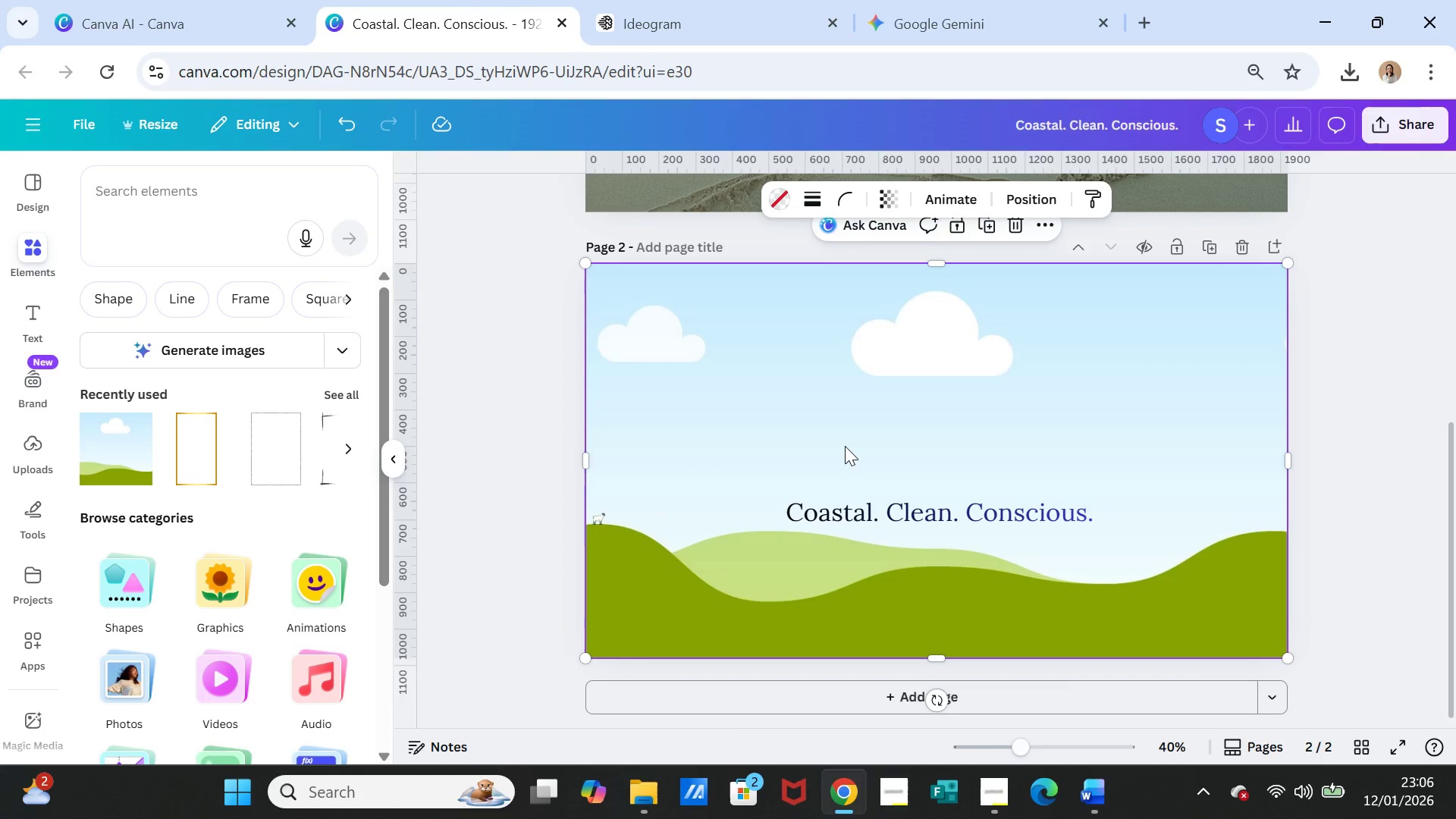 
left_click([845, 446])
 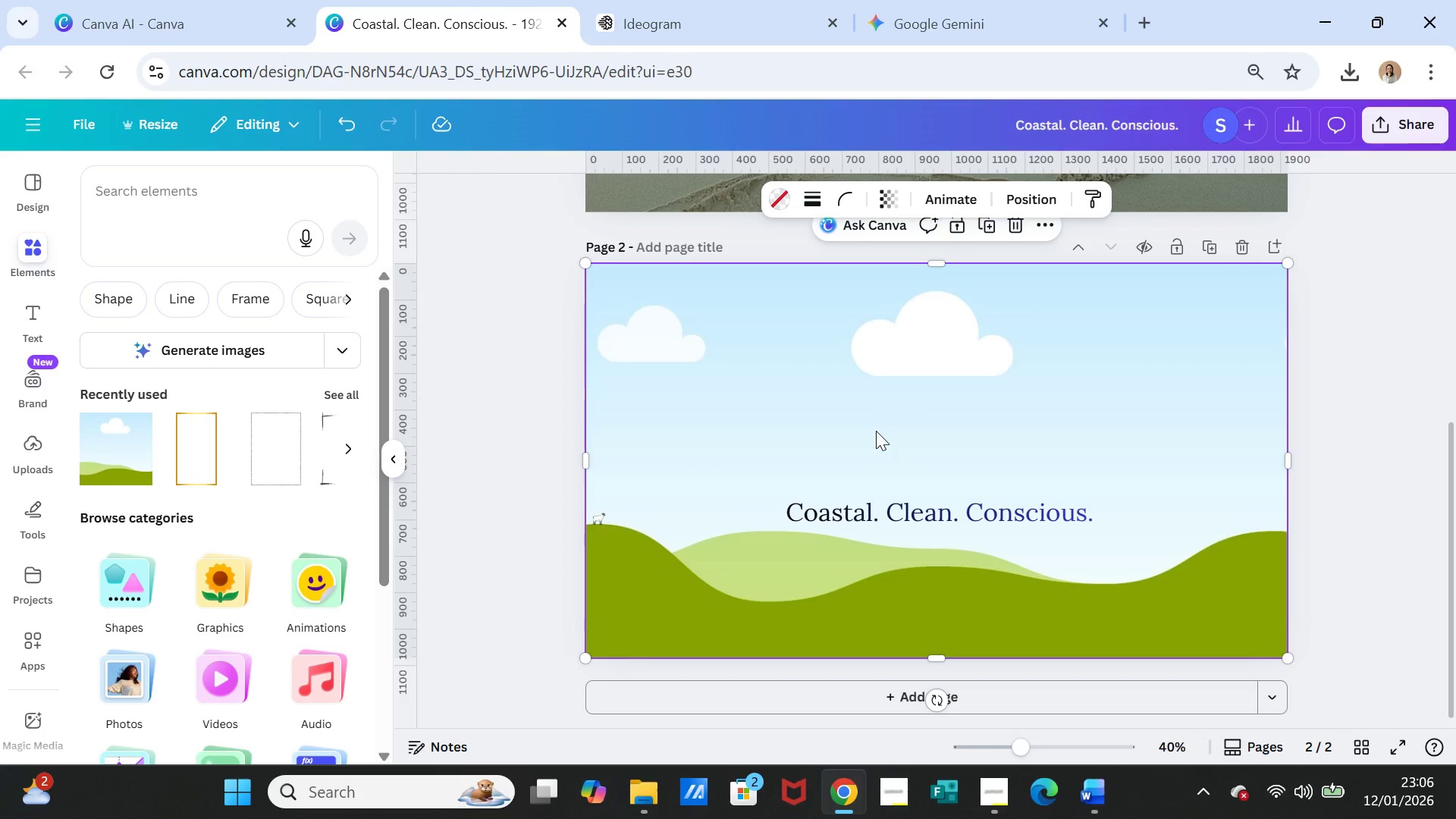 
key(Control+V)
 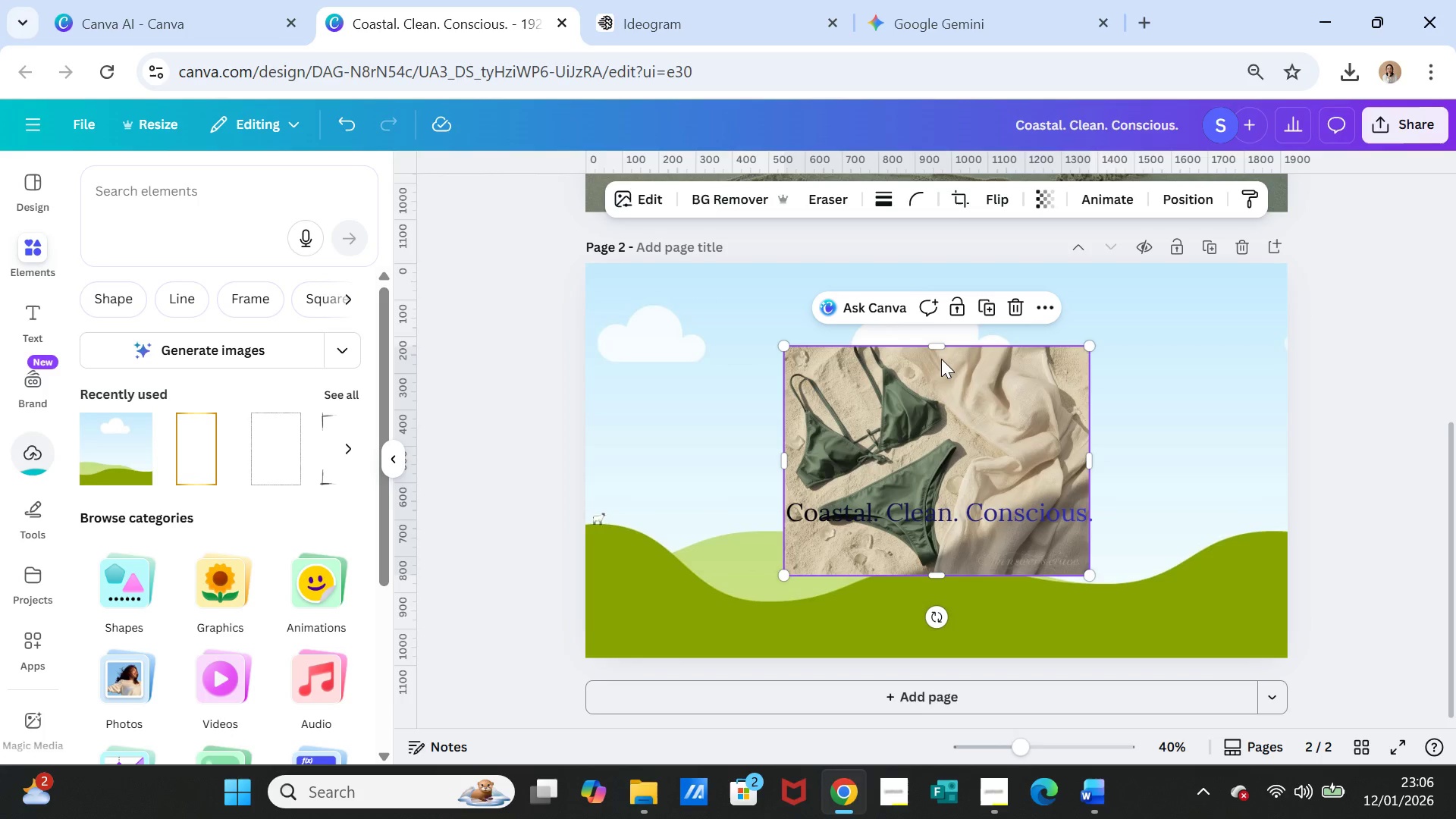 
left_click_drag(start_coordinate=[949, 401], to_coordinate=[959, 382])
 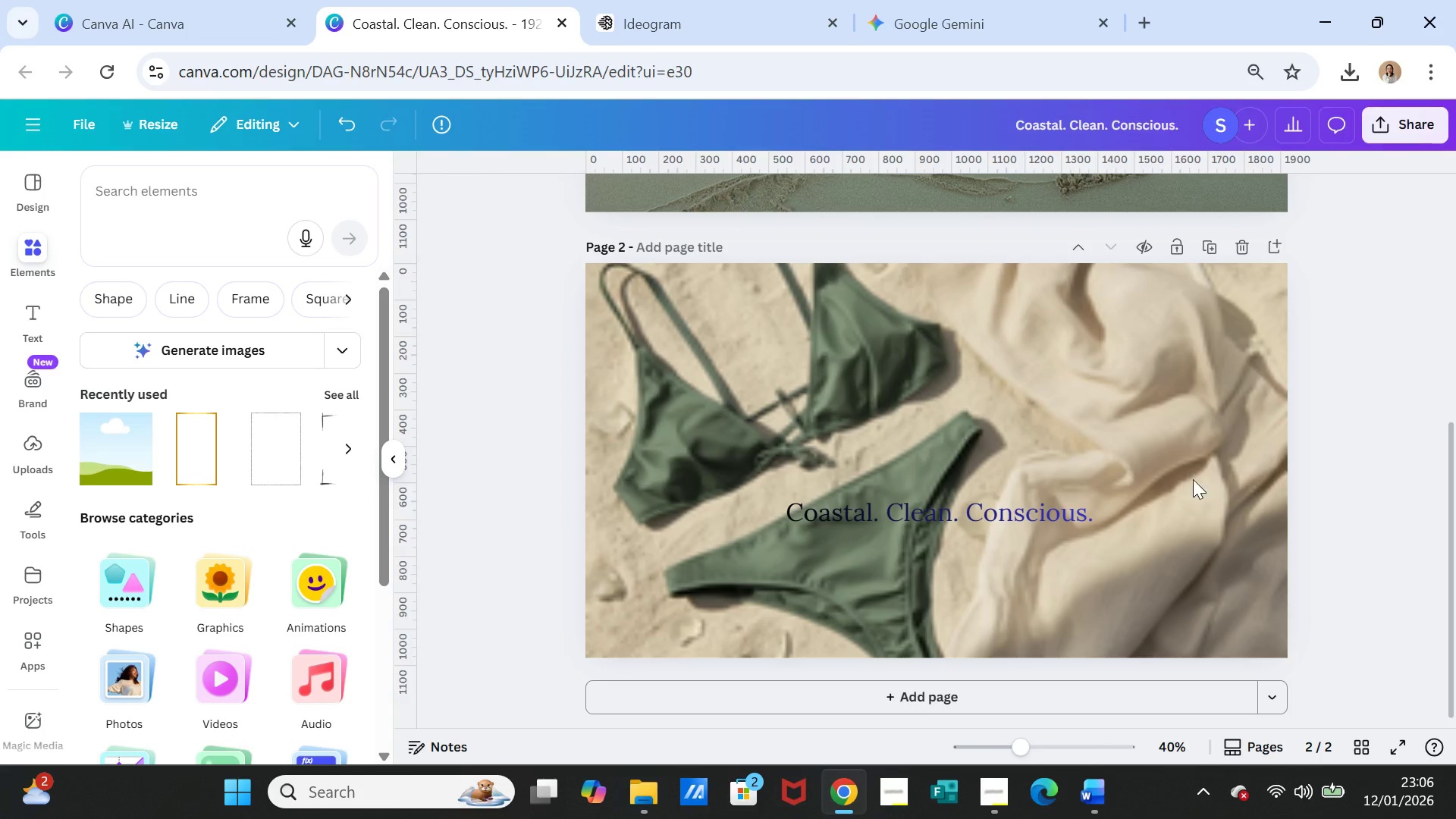 
wait(5.69)
 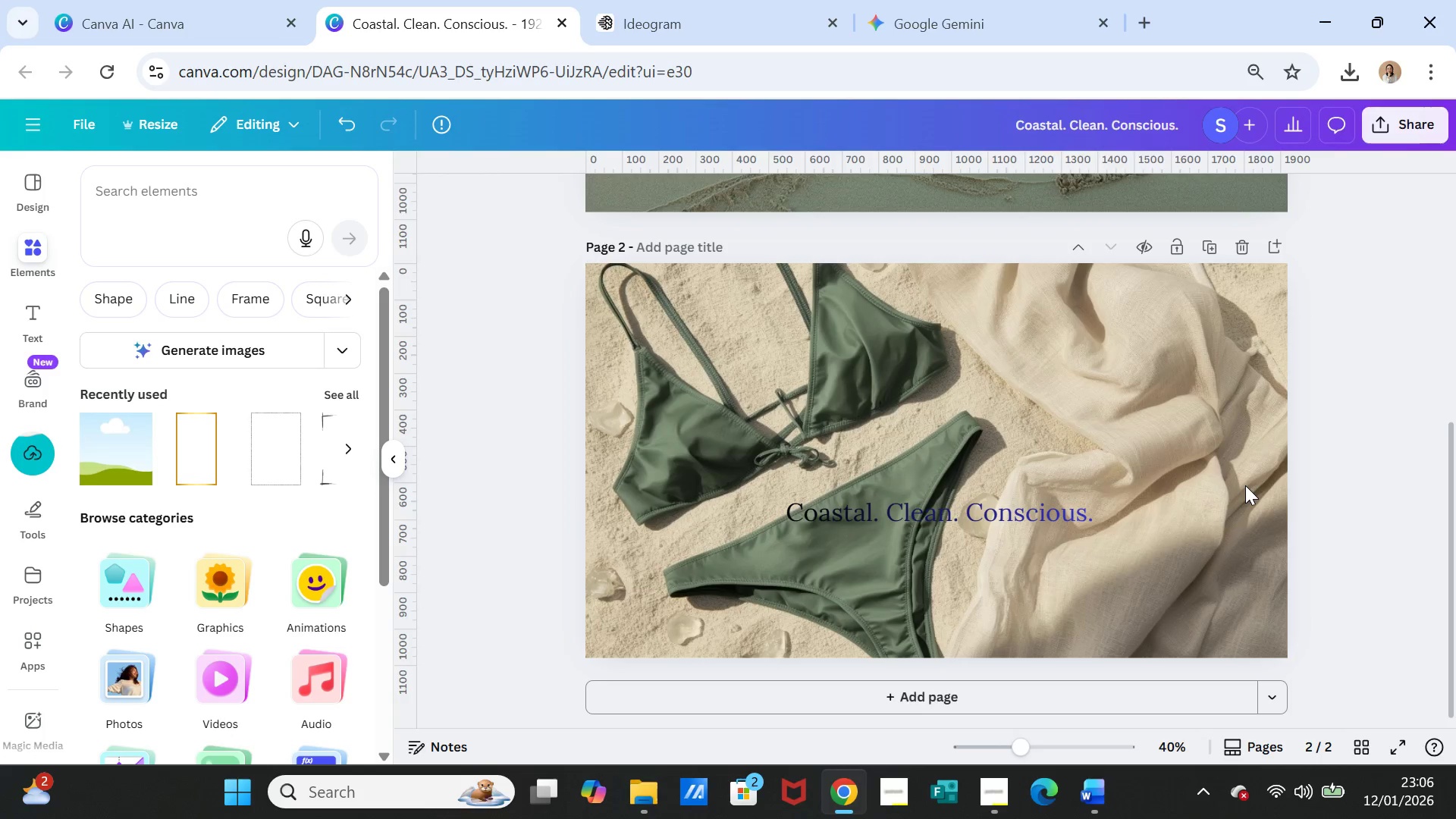 
left_click([1100, 789])
 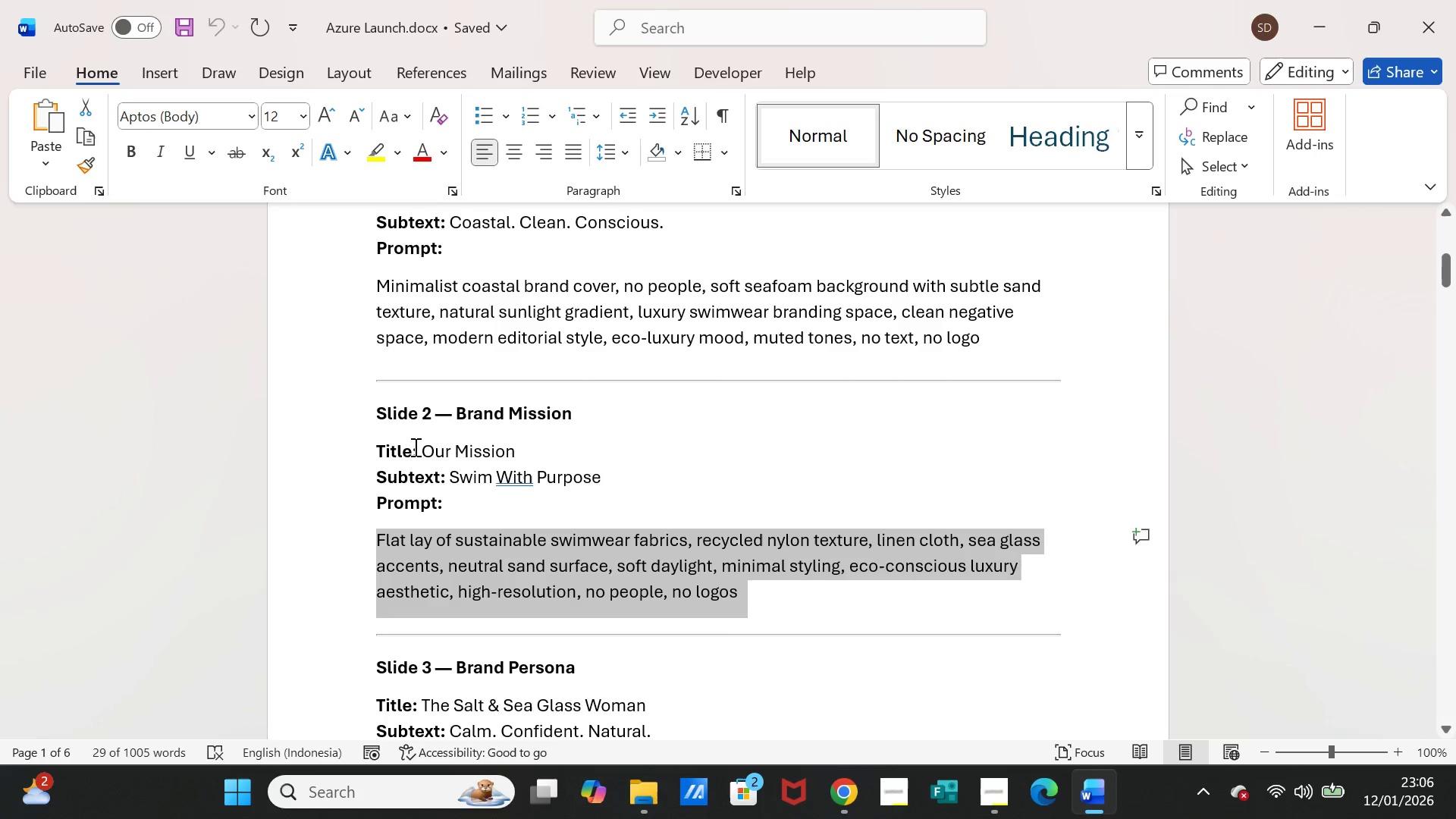 
left_click_drag(start_coordinate=[421, 450], to_coordinate=[520, 441])
 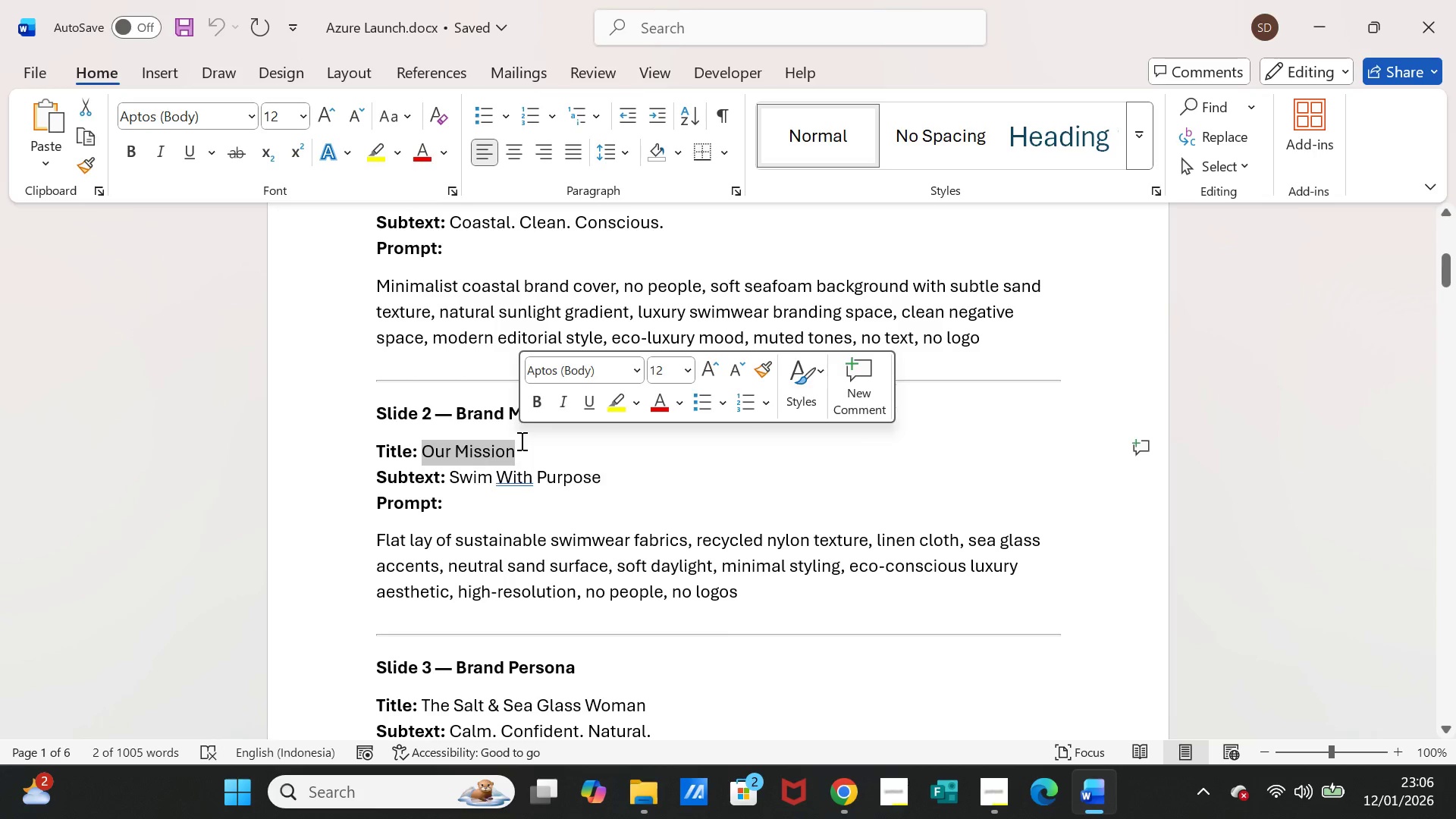 
key(Control+C)
 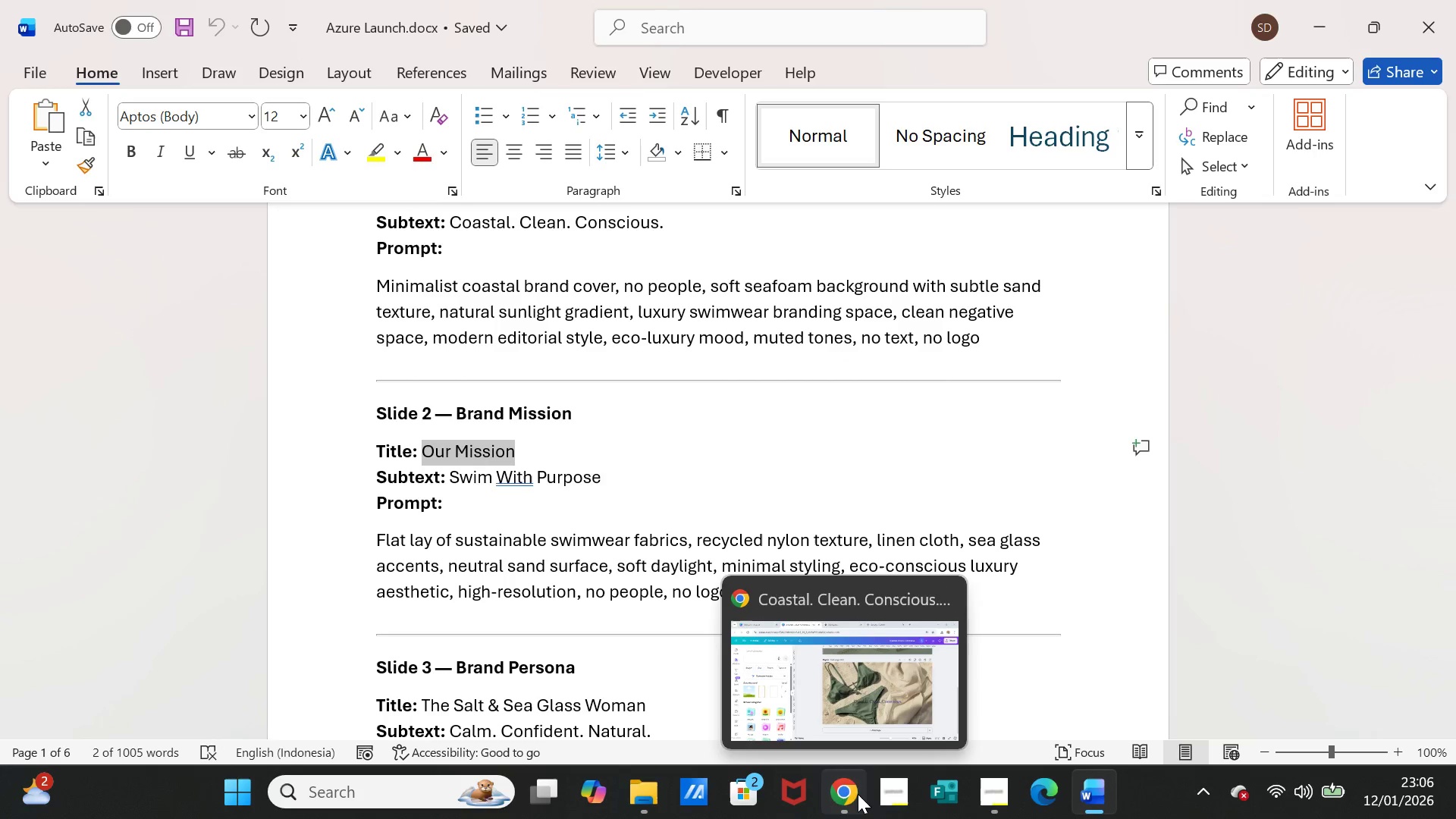 
left_click([855, 794])
 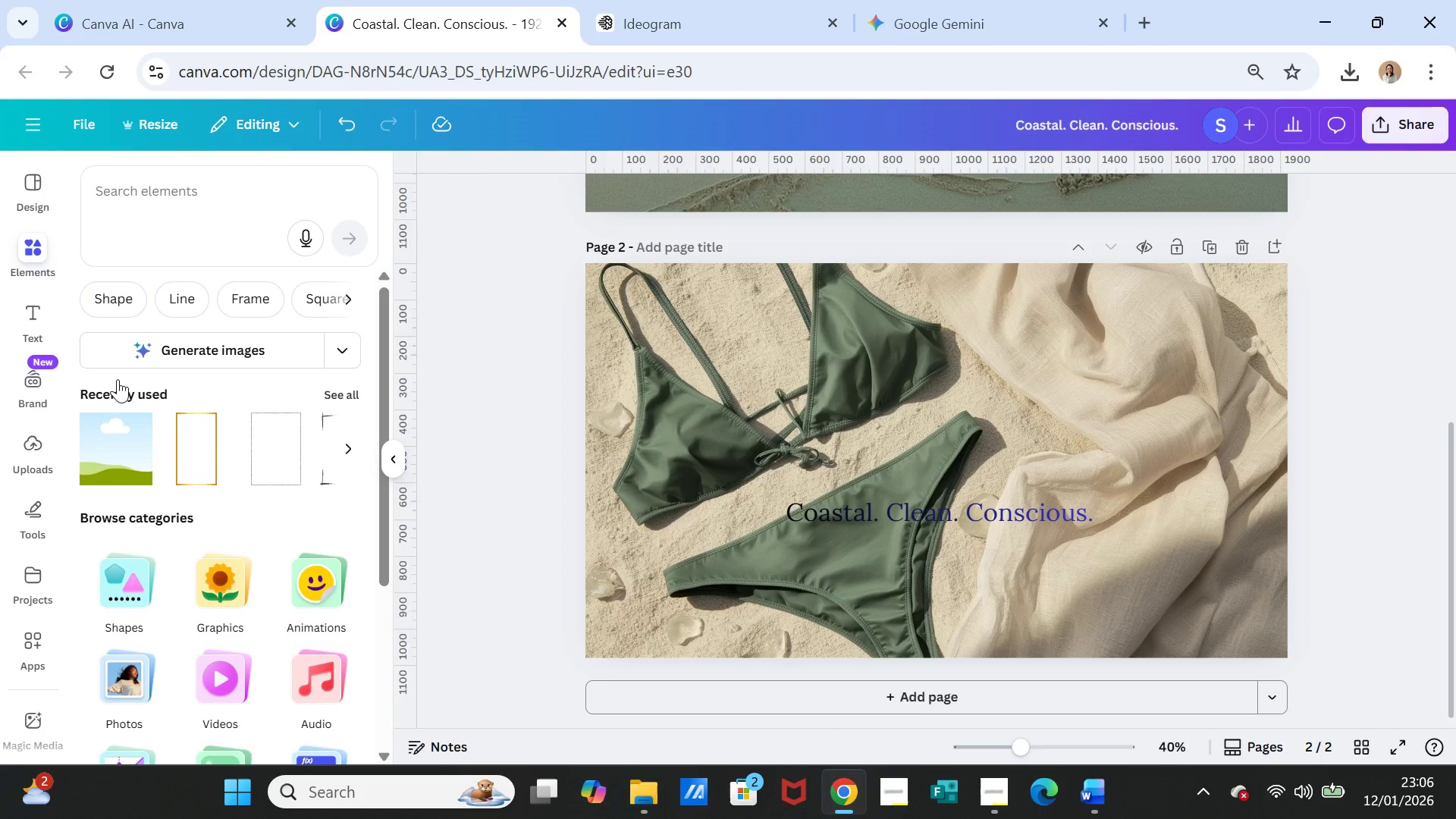 
left_click([31, 309])
 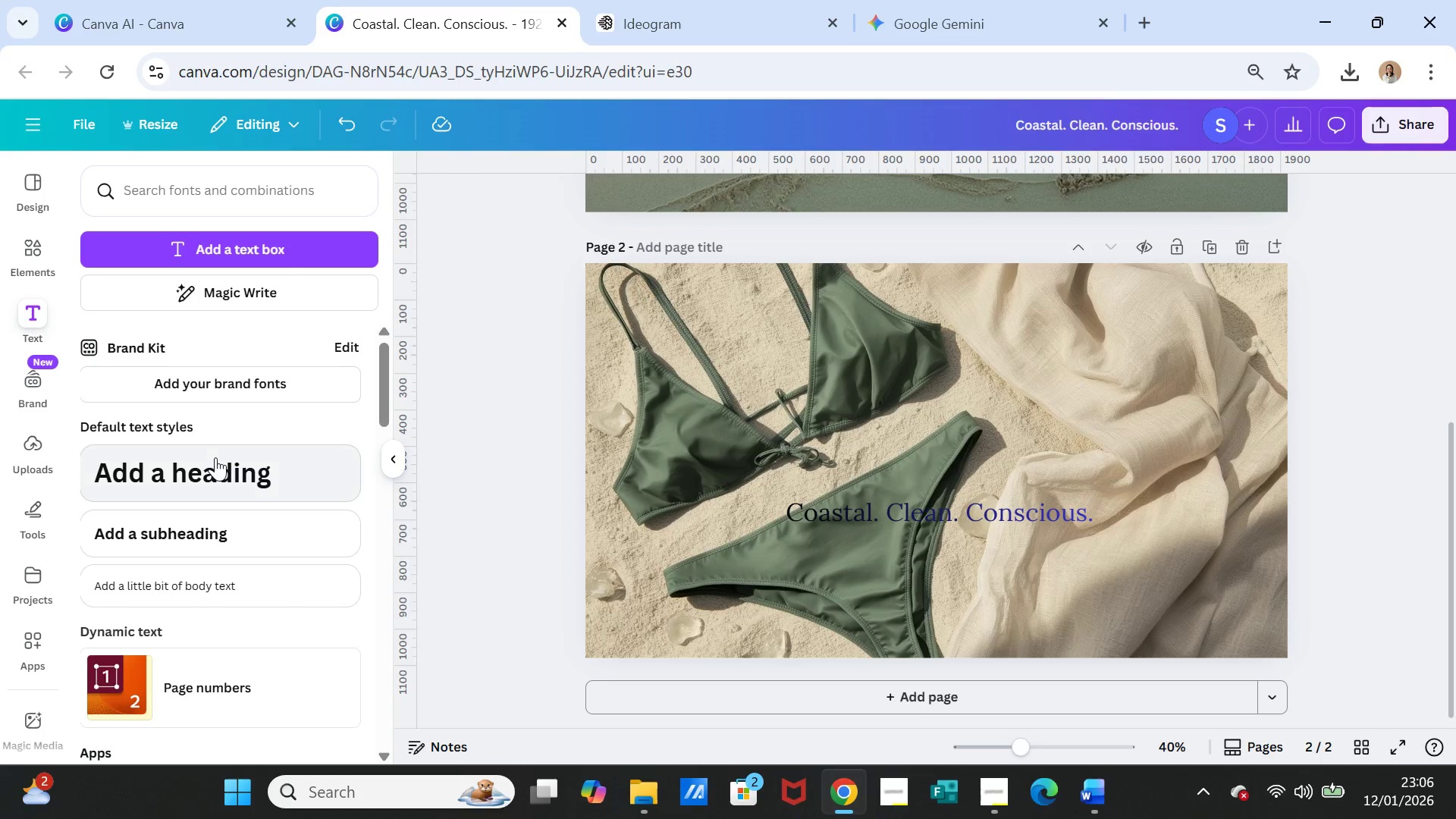 
left_click([215, 464])
 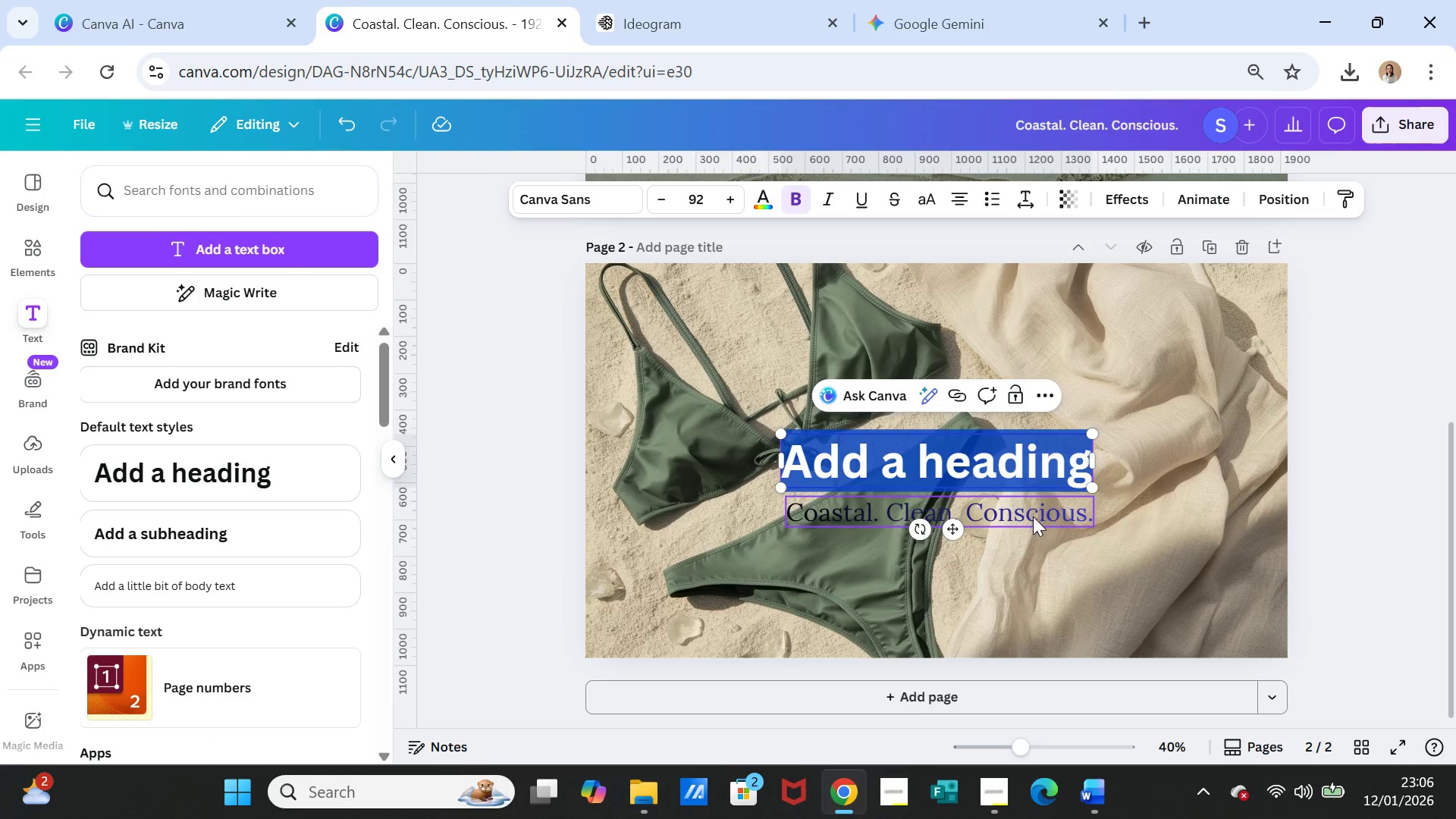 
key(Control+V)
 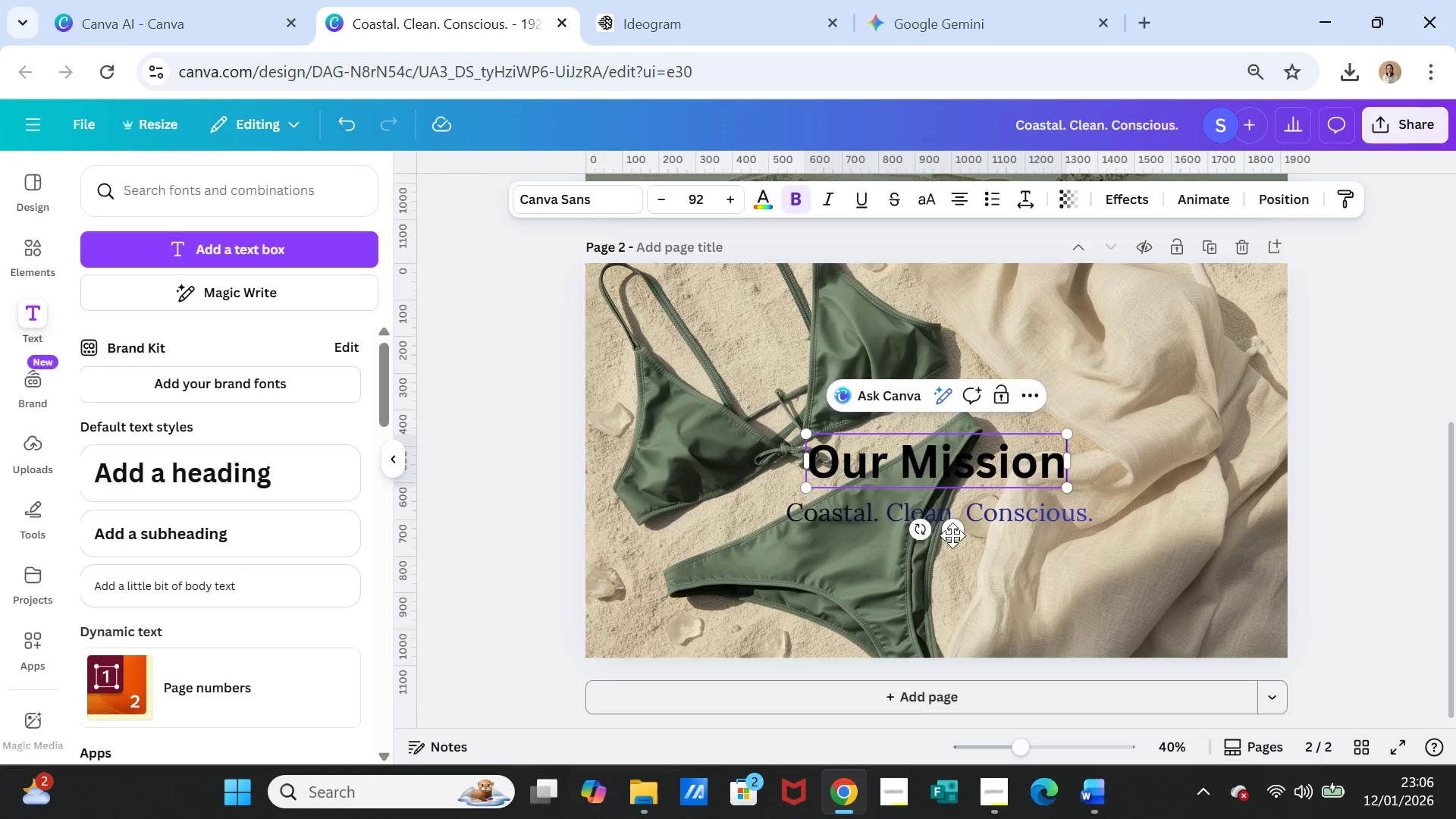 
left_click_drag(start_coordinate=[952, 532], to_coordinate=[1100, 388])
 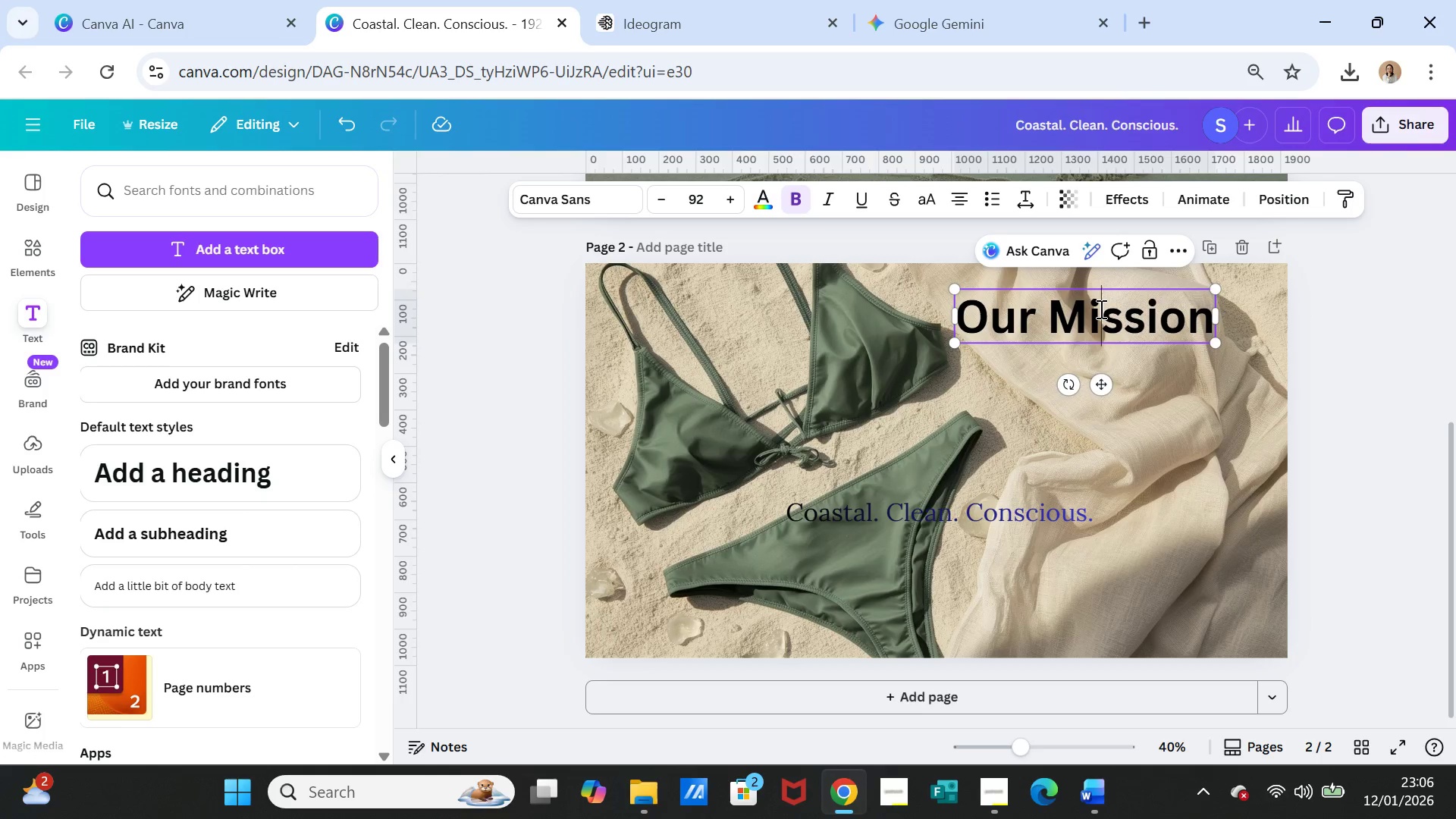 
double_click([1100, 309])
 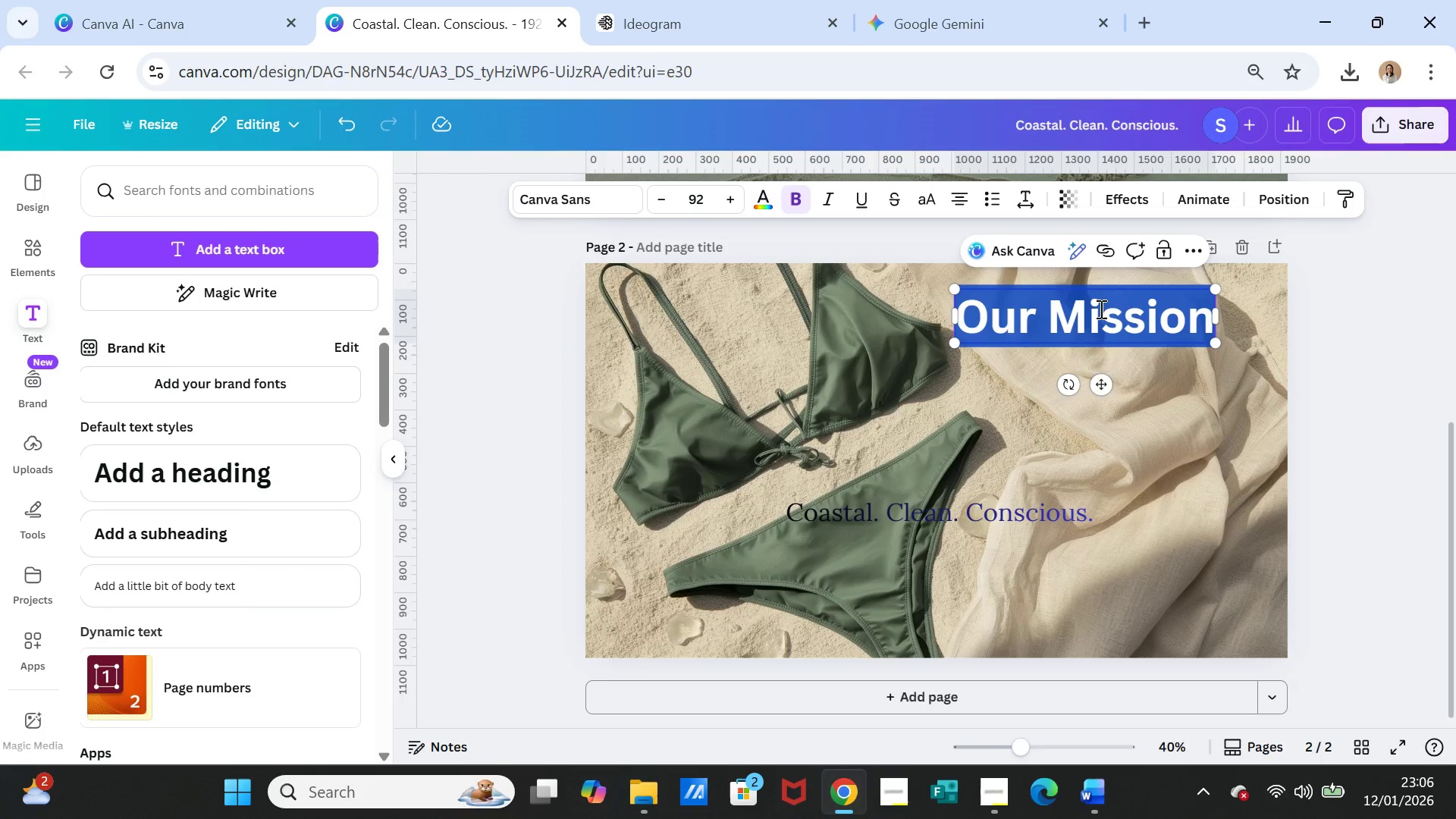 
triple_click([1100, 309])
 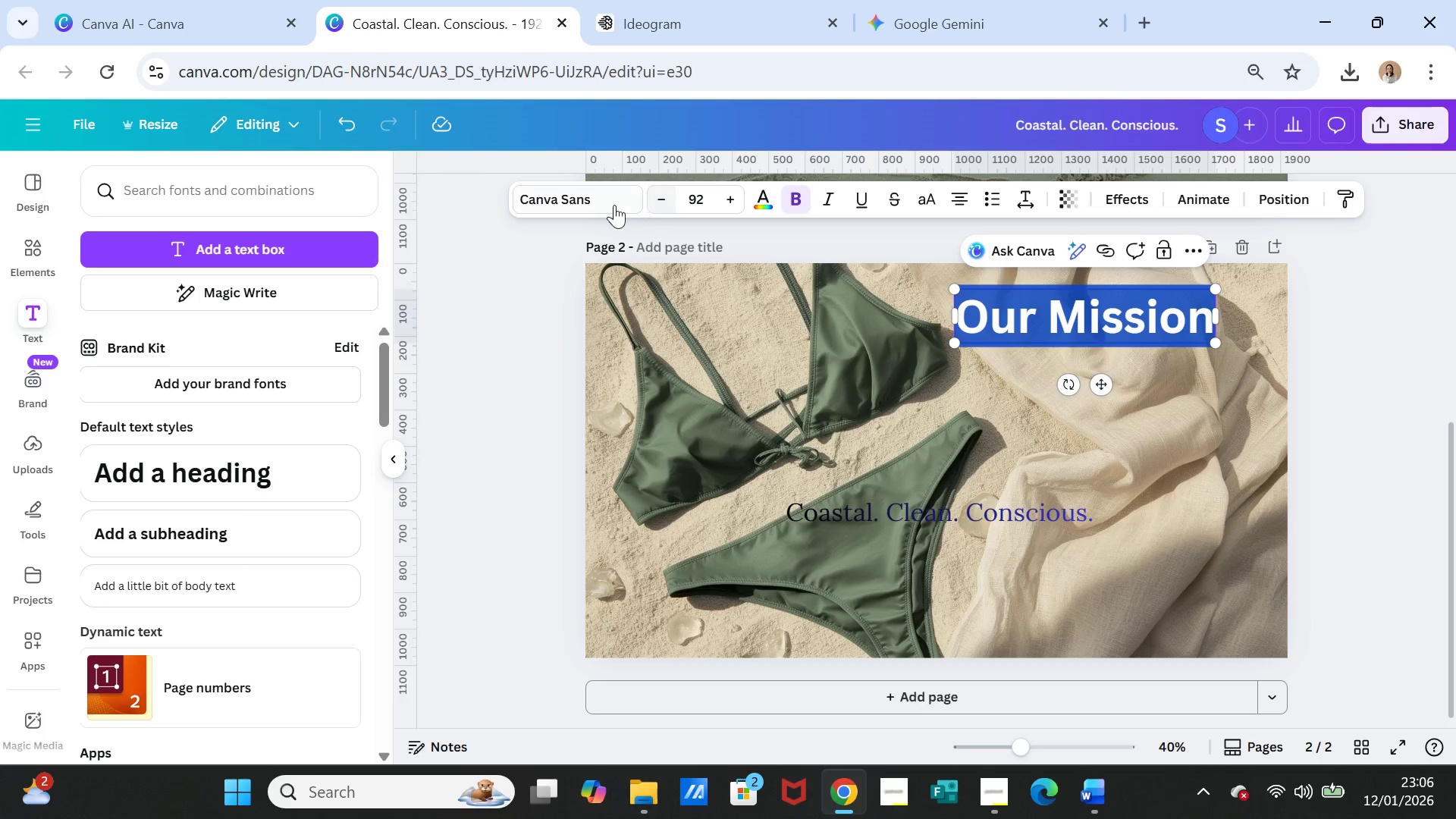 
left_click([608, 207])
 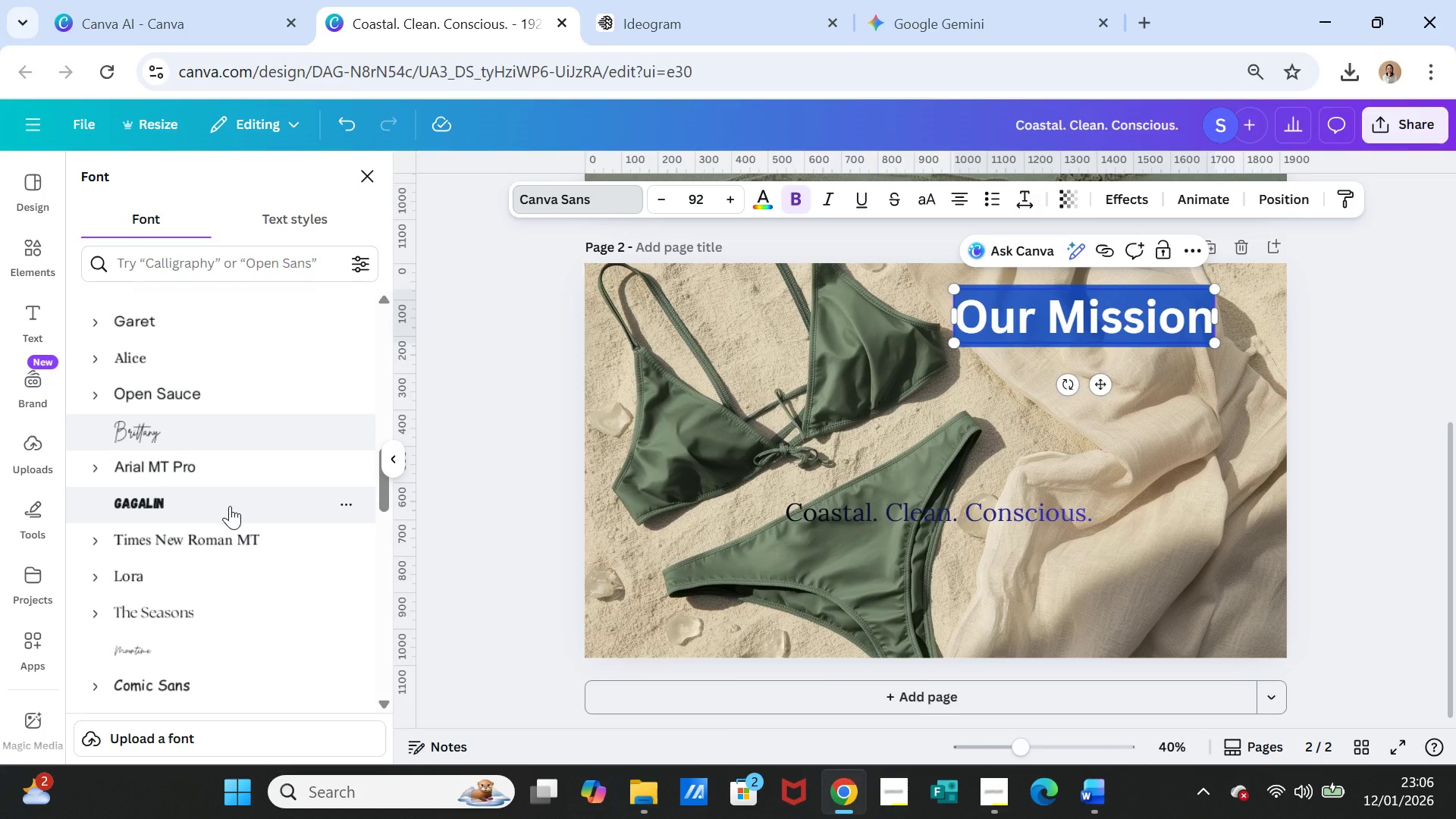 
scroll: coordinate [230, 506], scroll_direction: up, amount: 6.0
 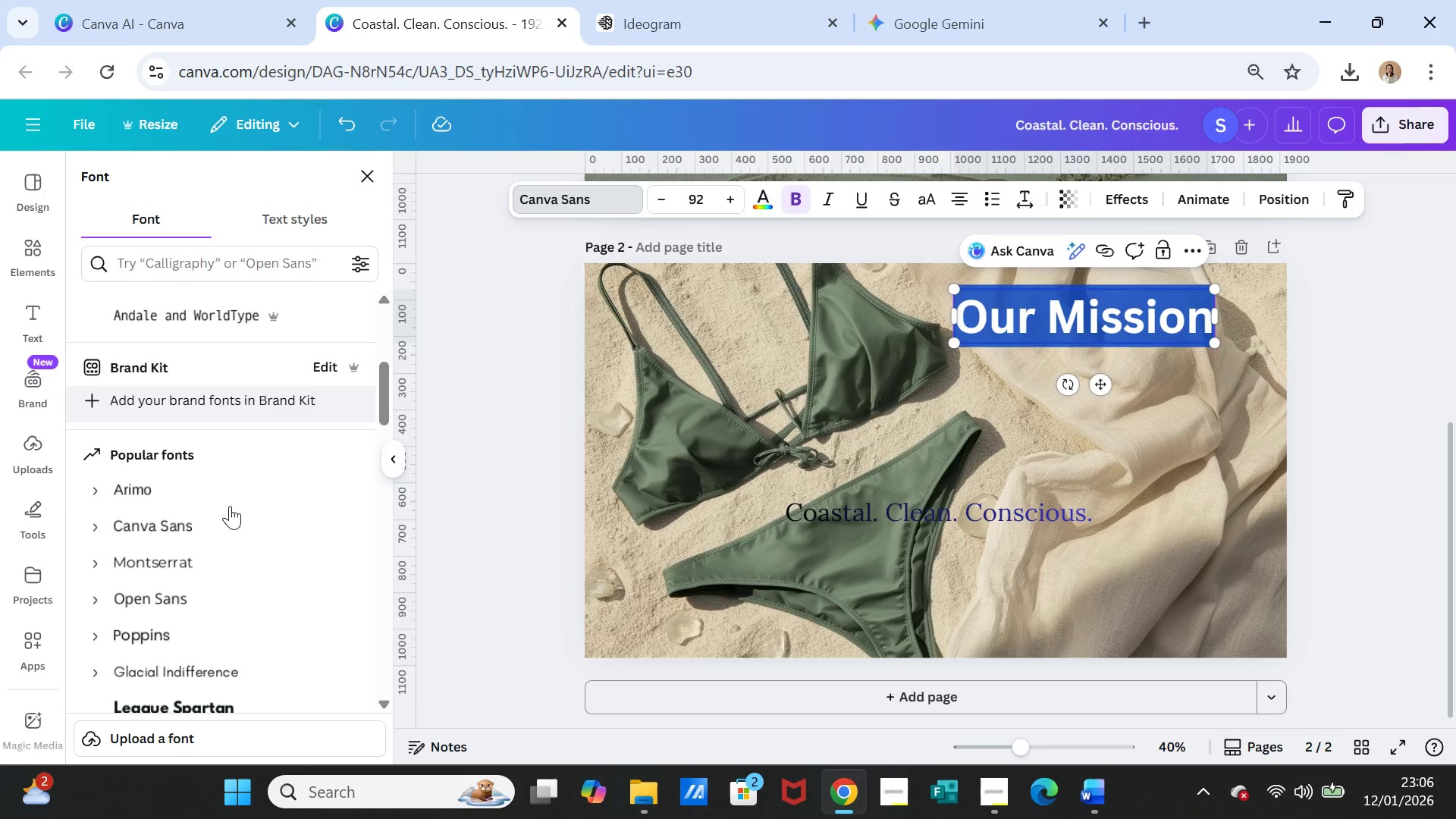 
scroll: coordinate [230, 506], scroll_direction: down, amount: 1.0
 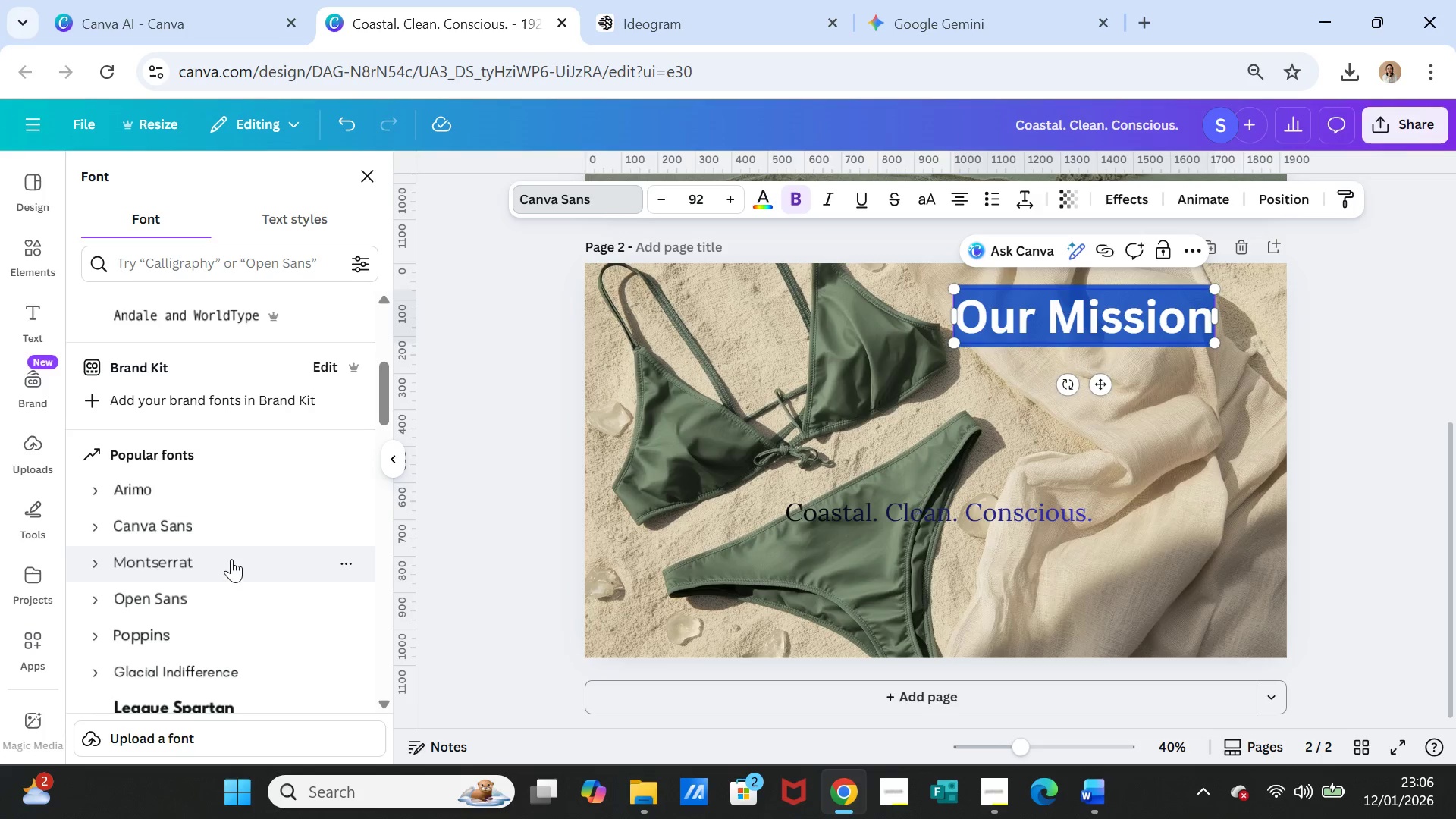 
left_click([231, 559])
 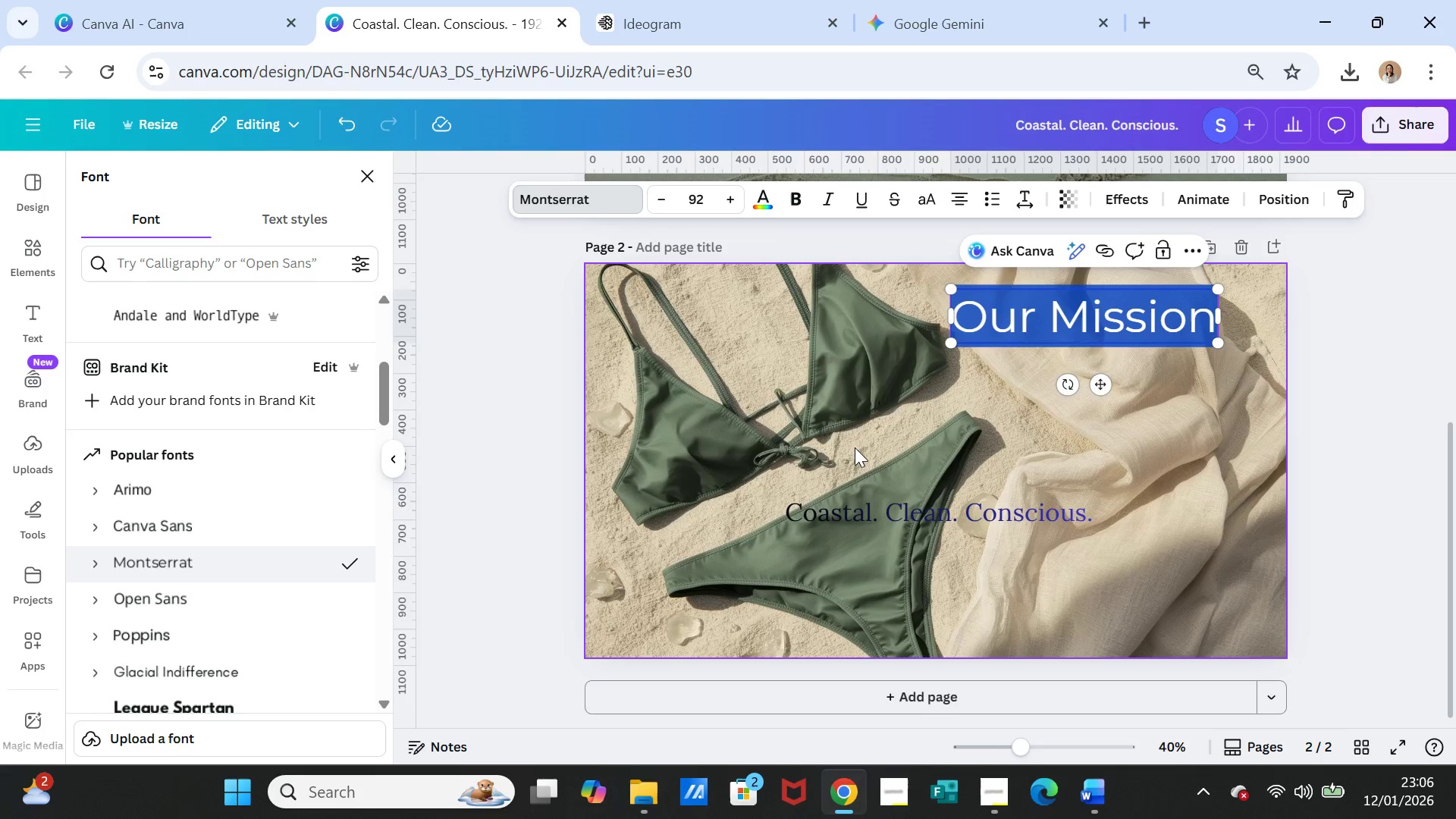 
left_click([1178, 509])
 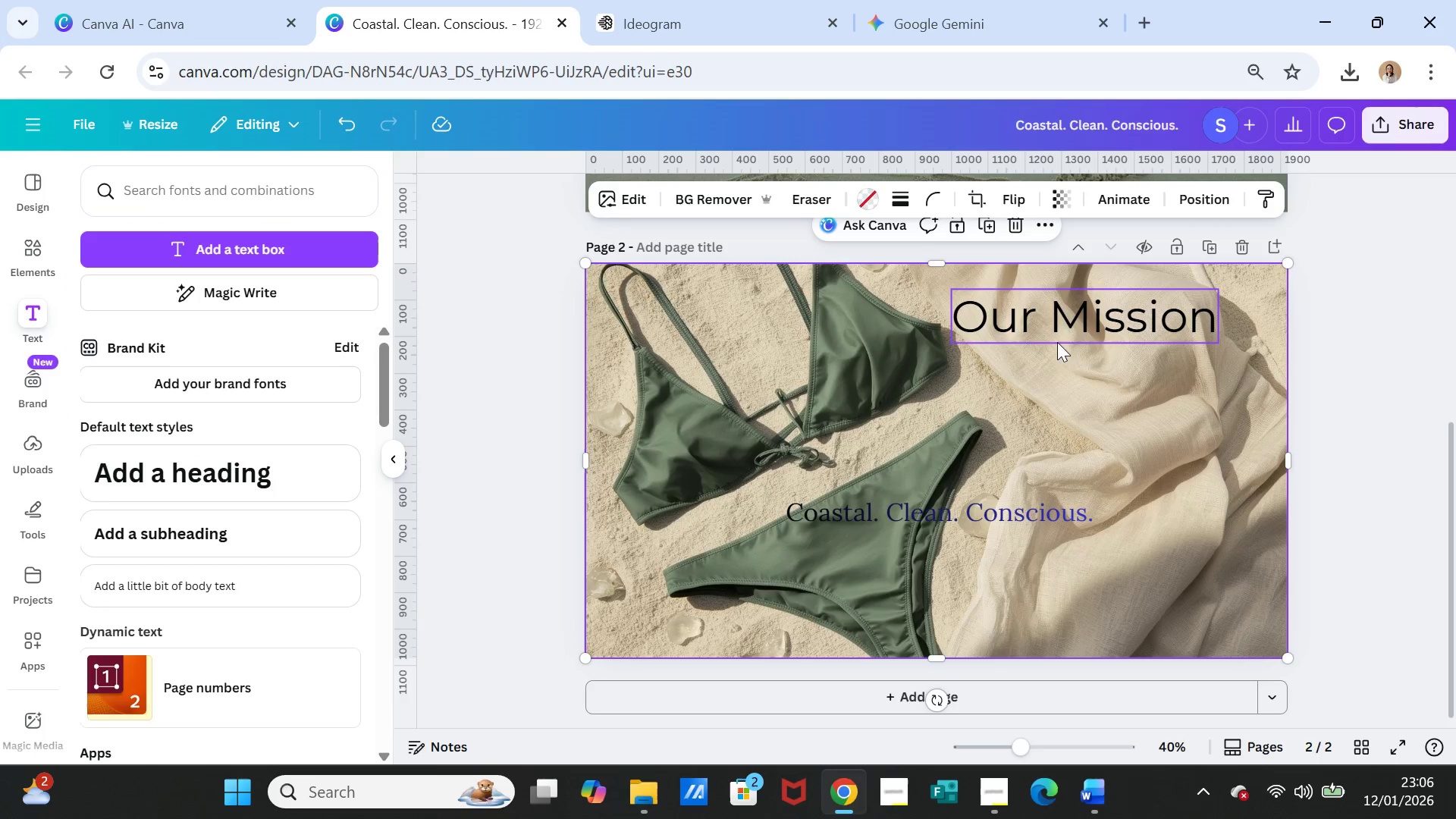 
left_click([1057, 325])
 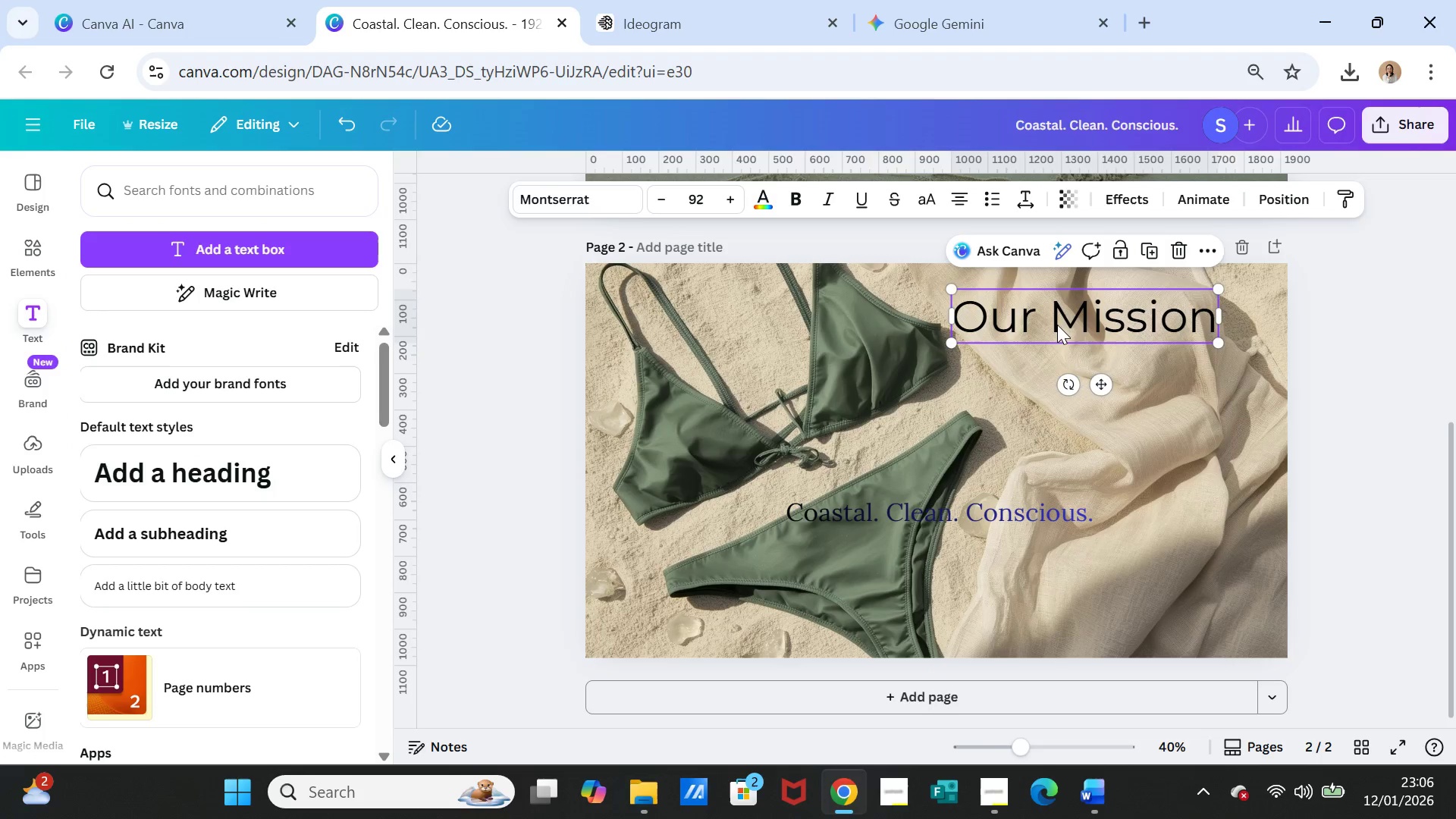 
double_click([1057, 325])
 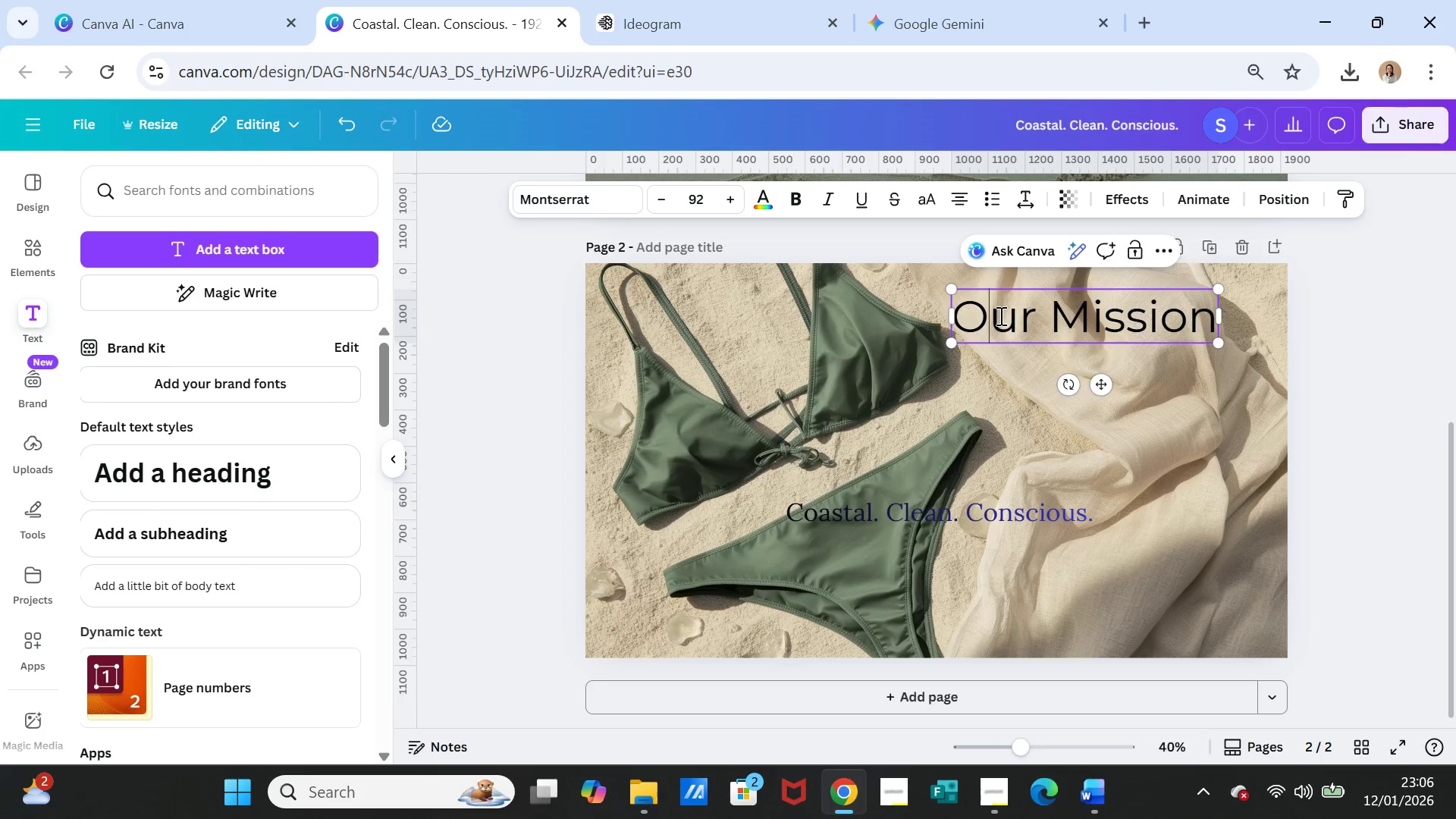 
double_click([999, 315])
 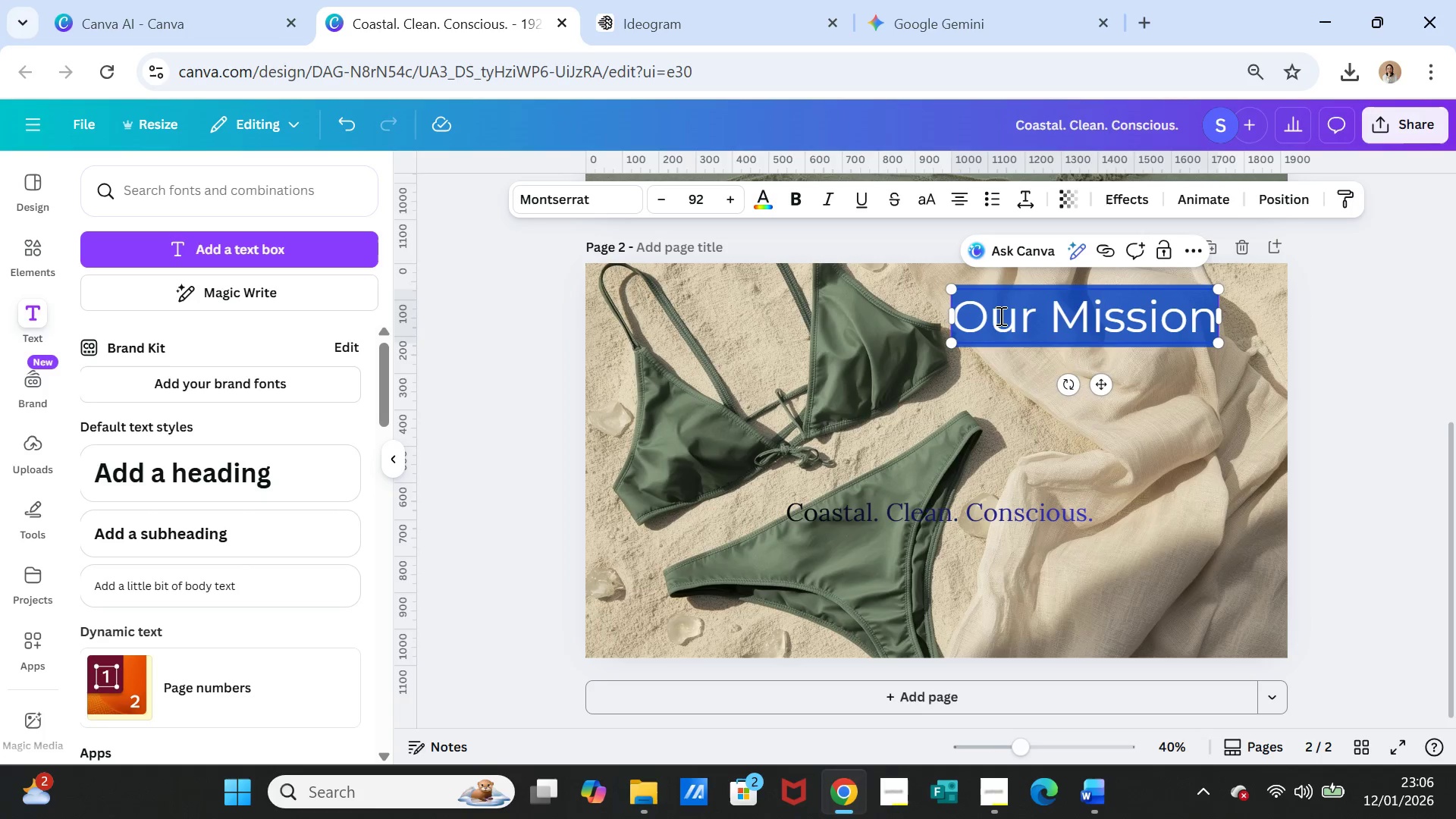 
triple_click([999, 315])
 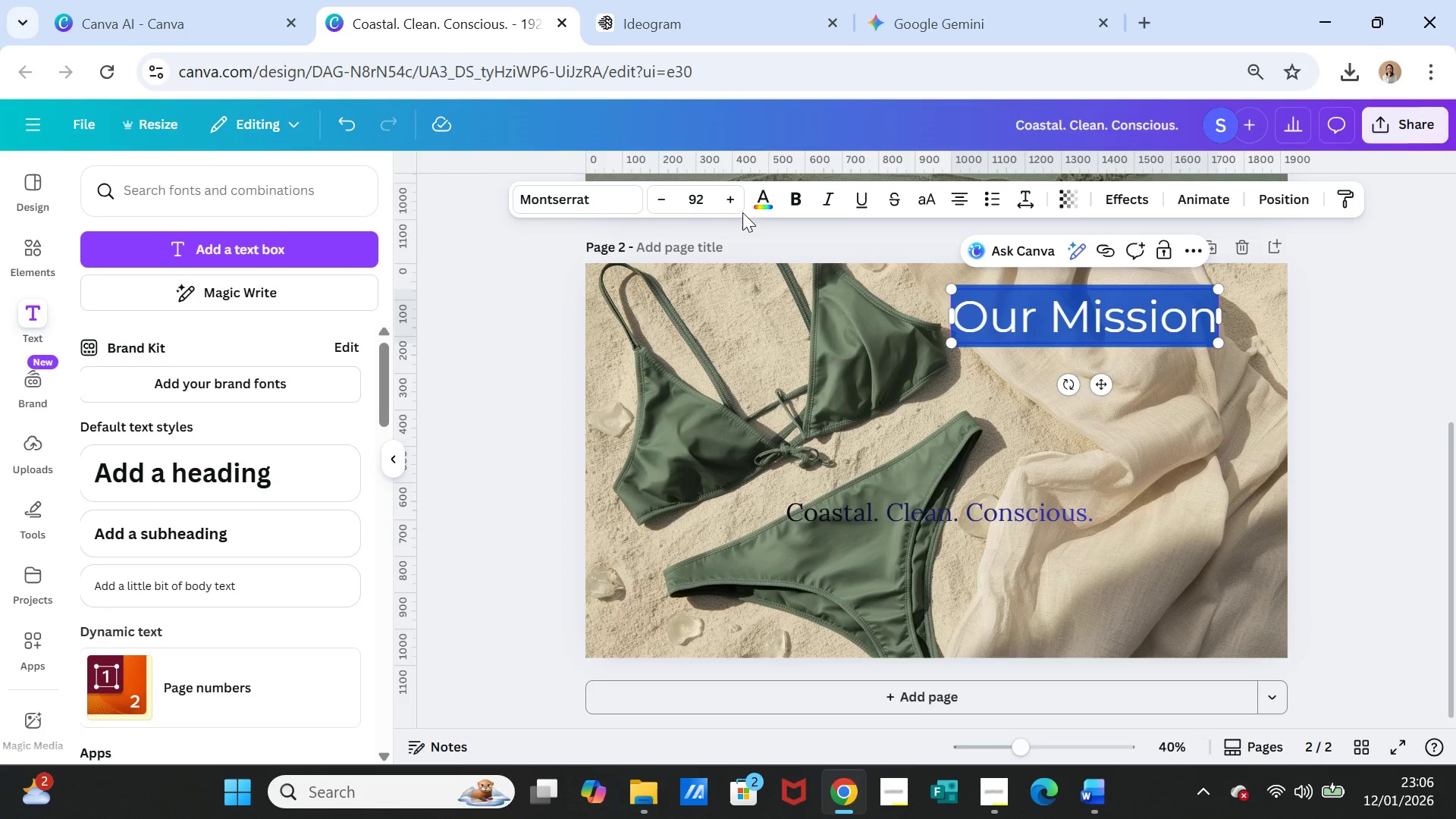 
left_click([767, 196])
 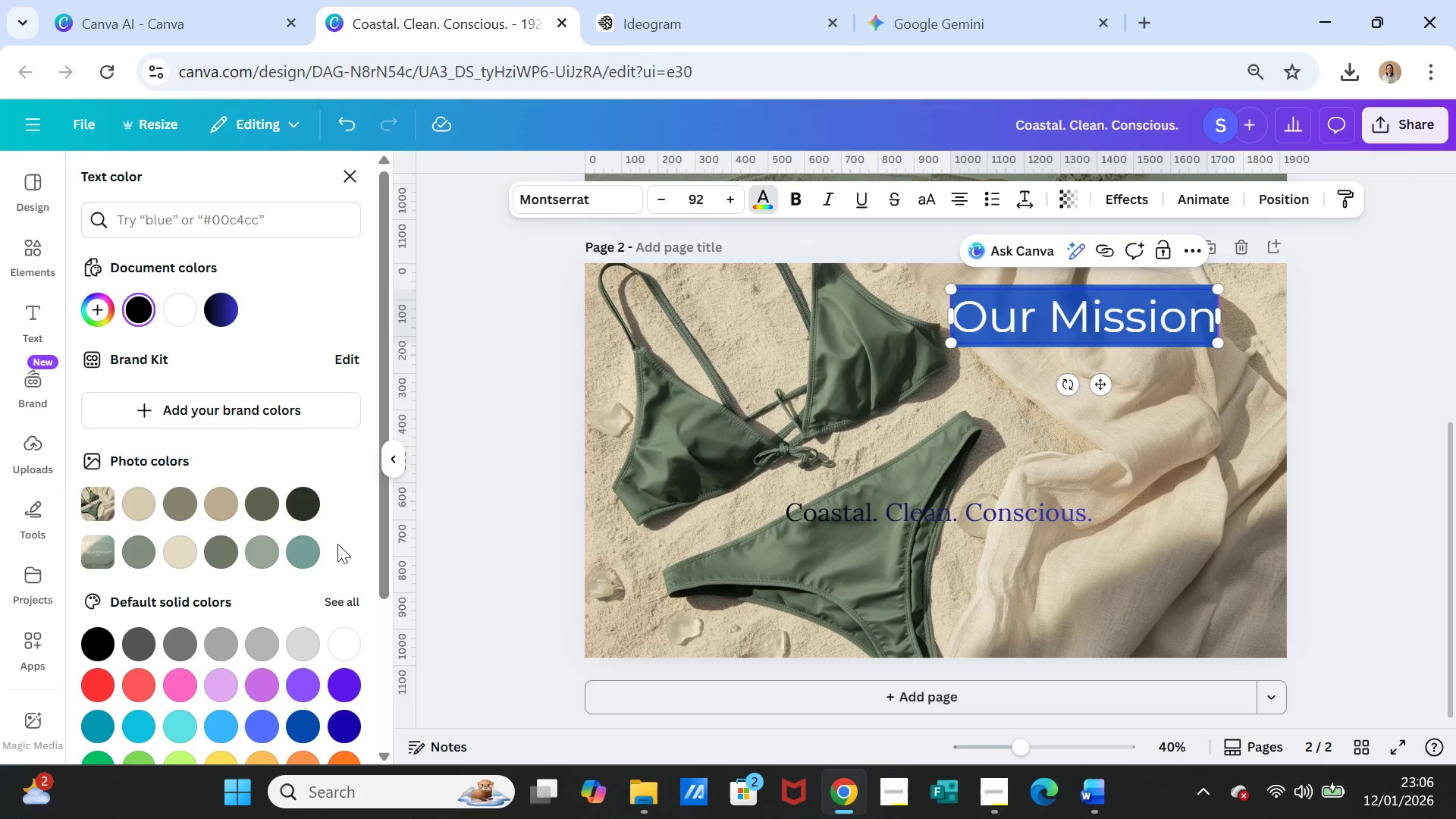 
scroll: coordinate [334, 614], scroll_direction: down, amount: 2.0
 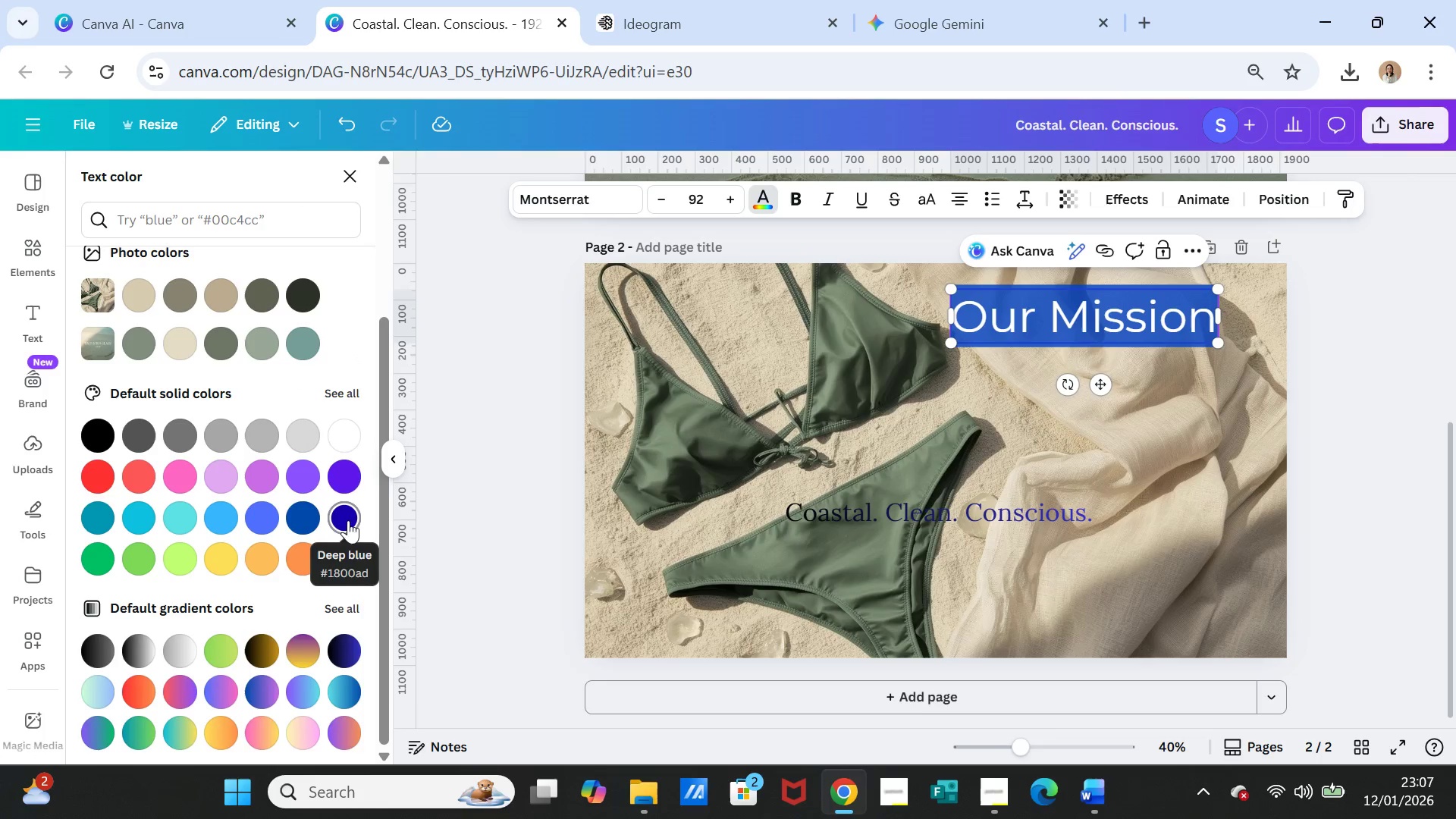 
left_click([352, 523])
 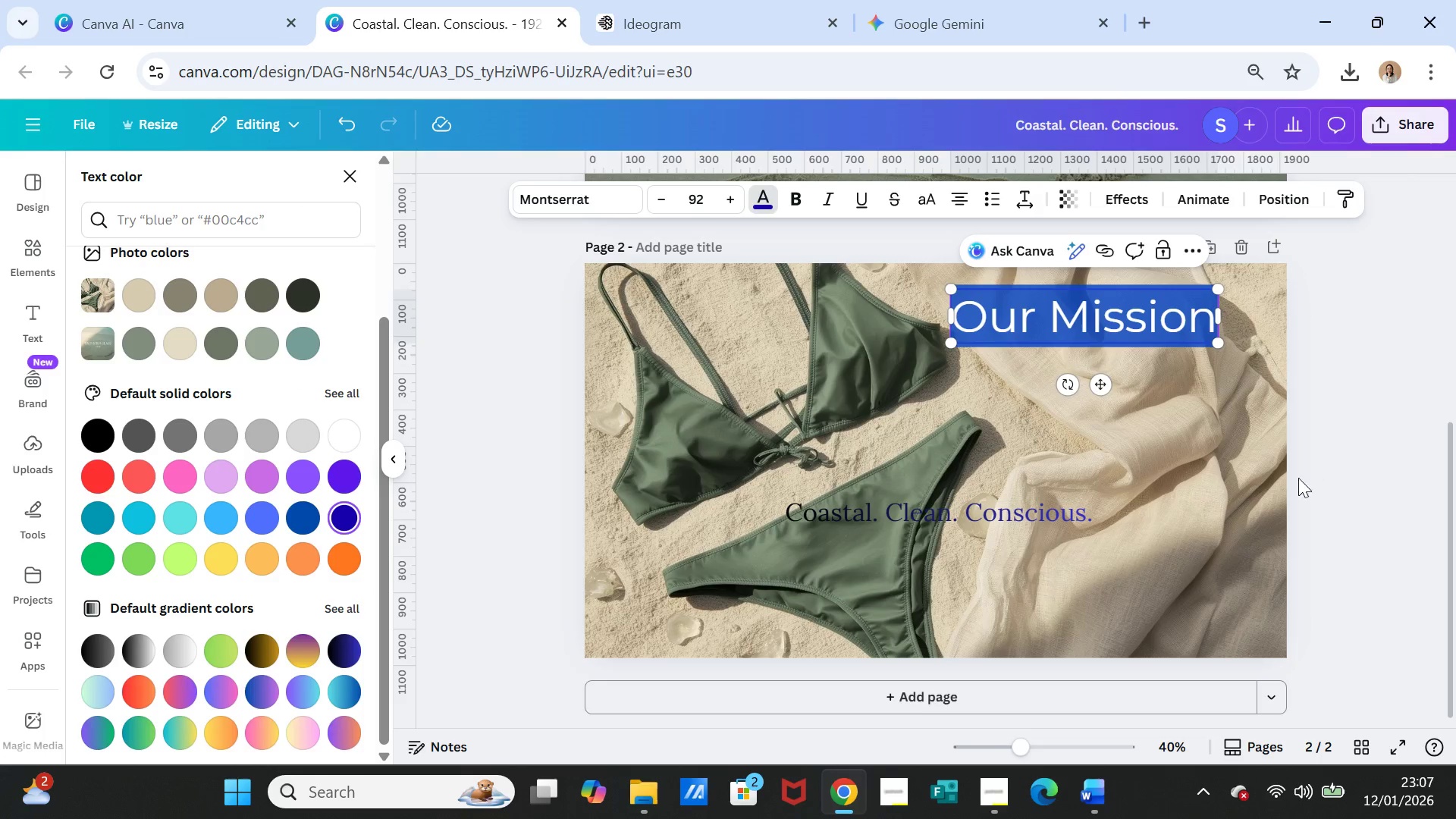 
left_click([1251, 484])
 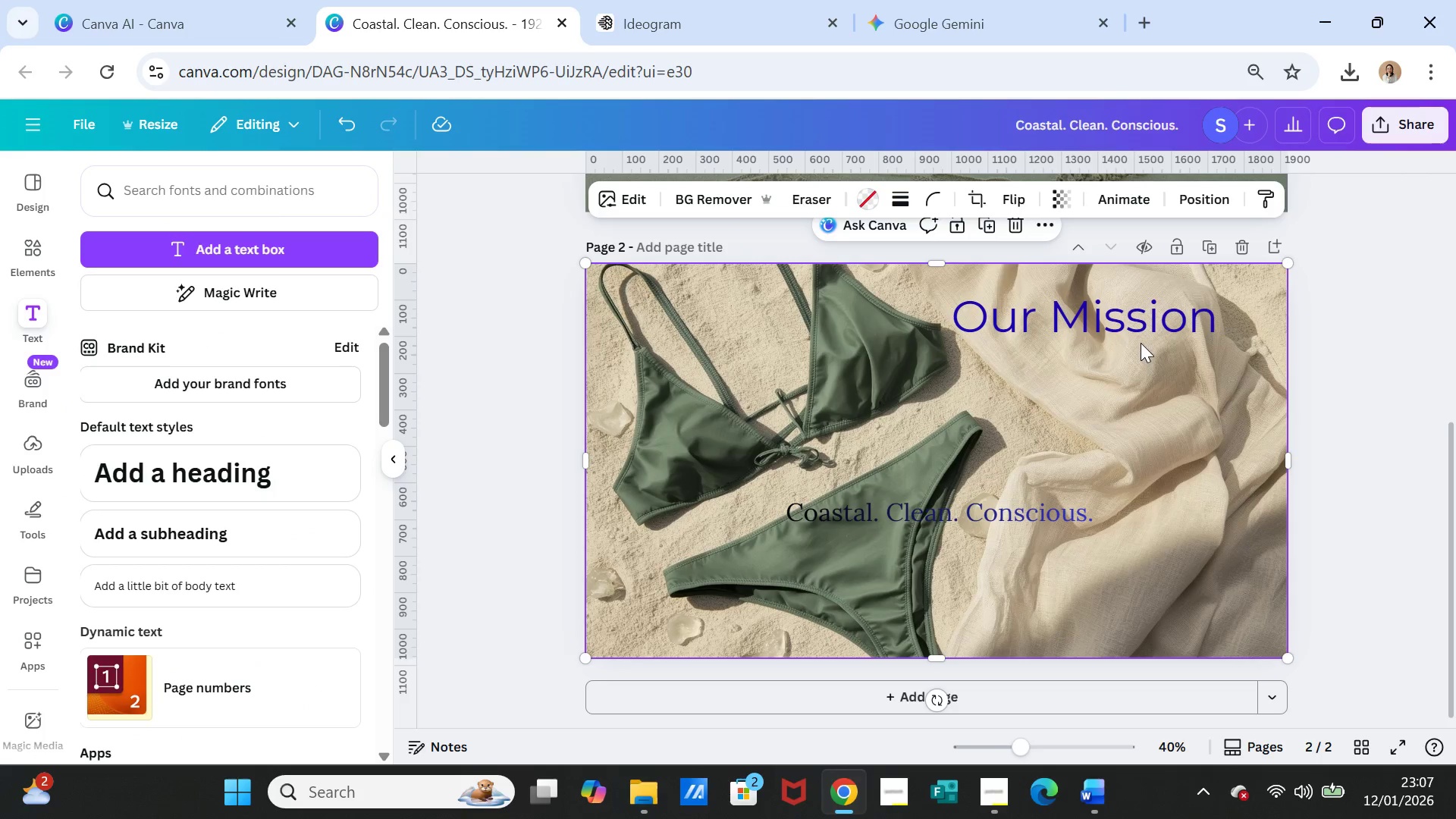 
double_click([1143, 325])
 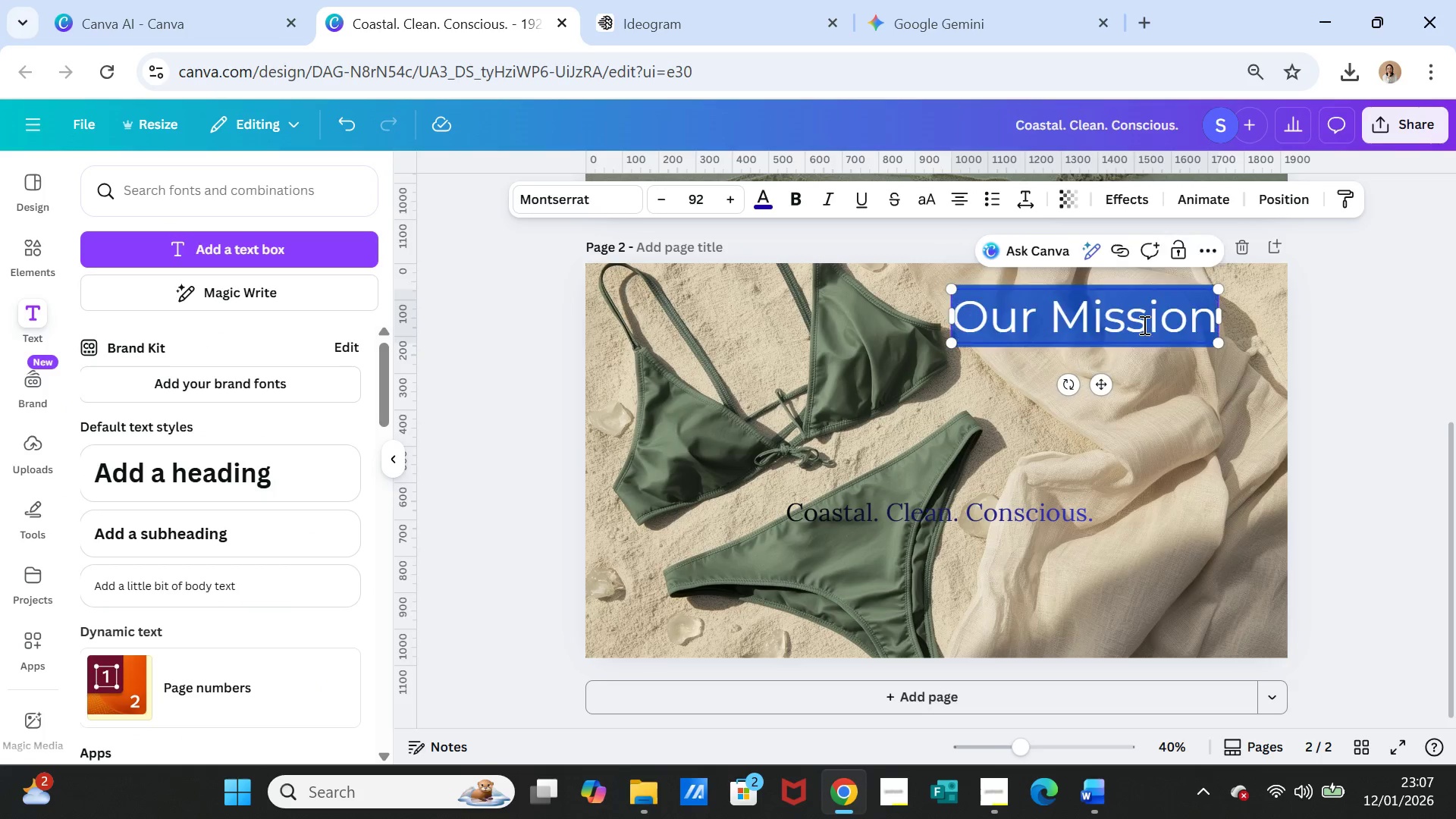 
triple_click([1143, 325])
 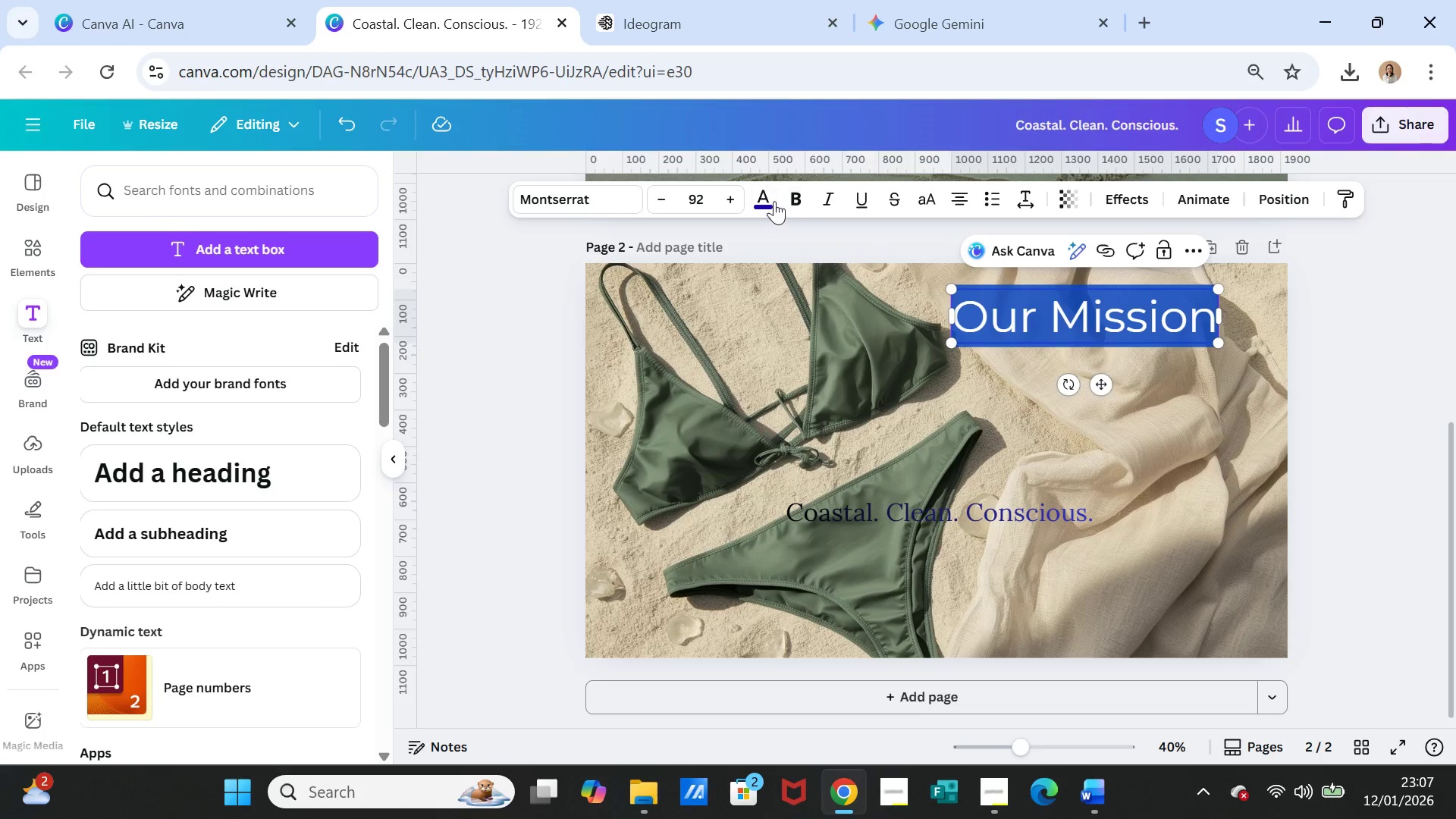 
left_click([774, 200])
 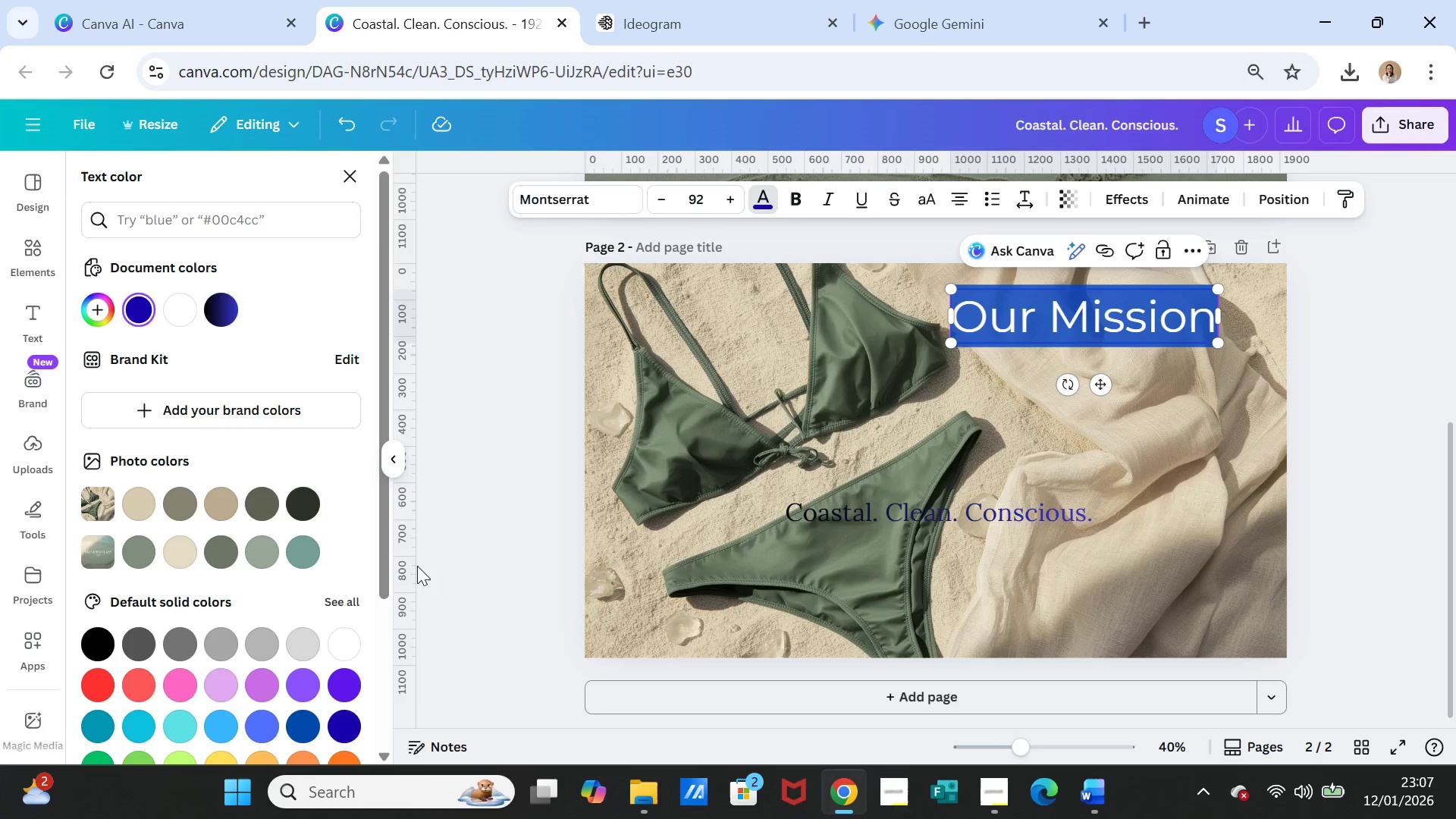 
scroll: coordinate [336, 619], scroll_direction: down, amount: 1.0
 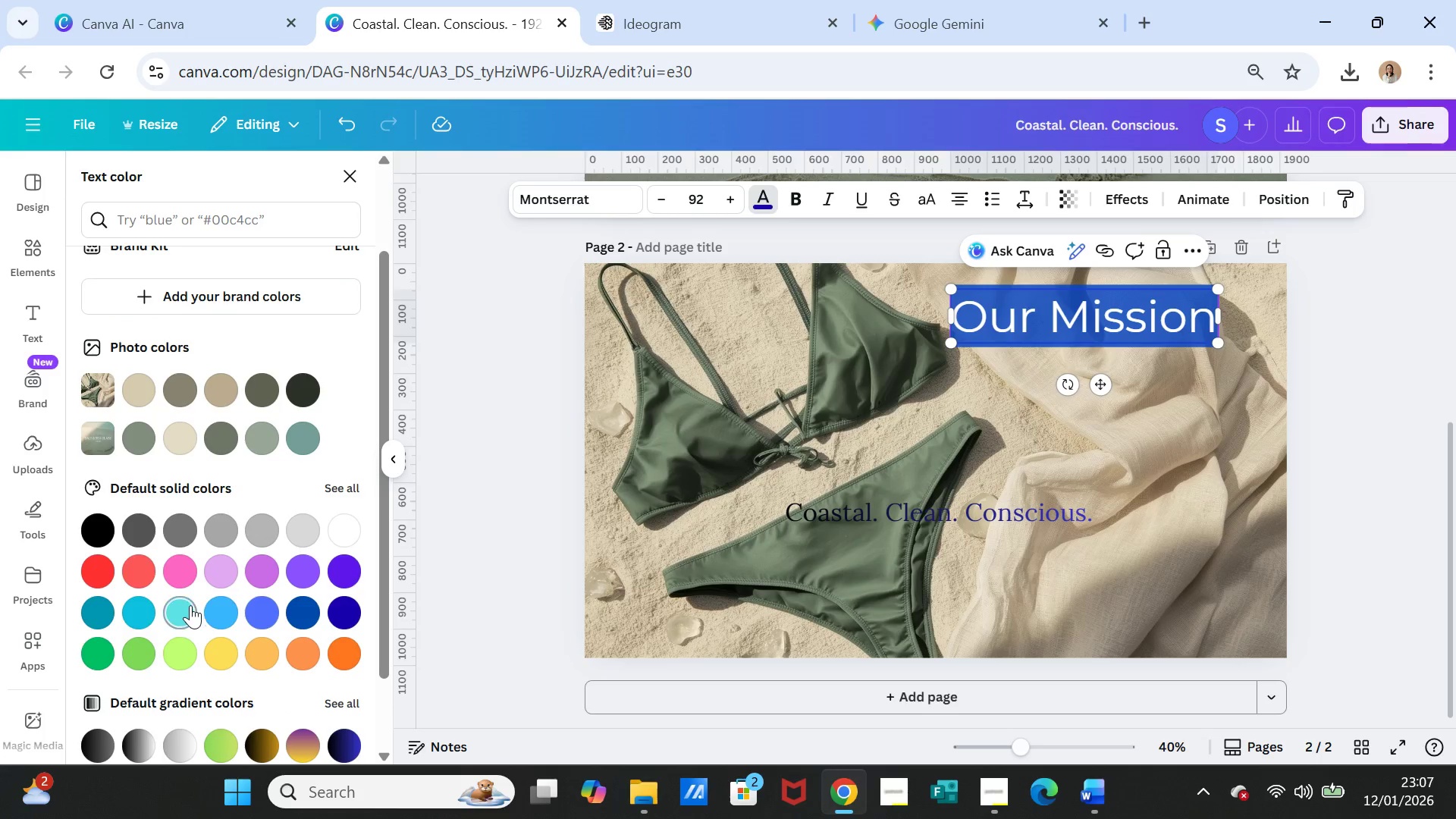 
left_click([187, 606])
 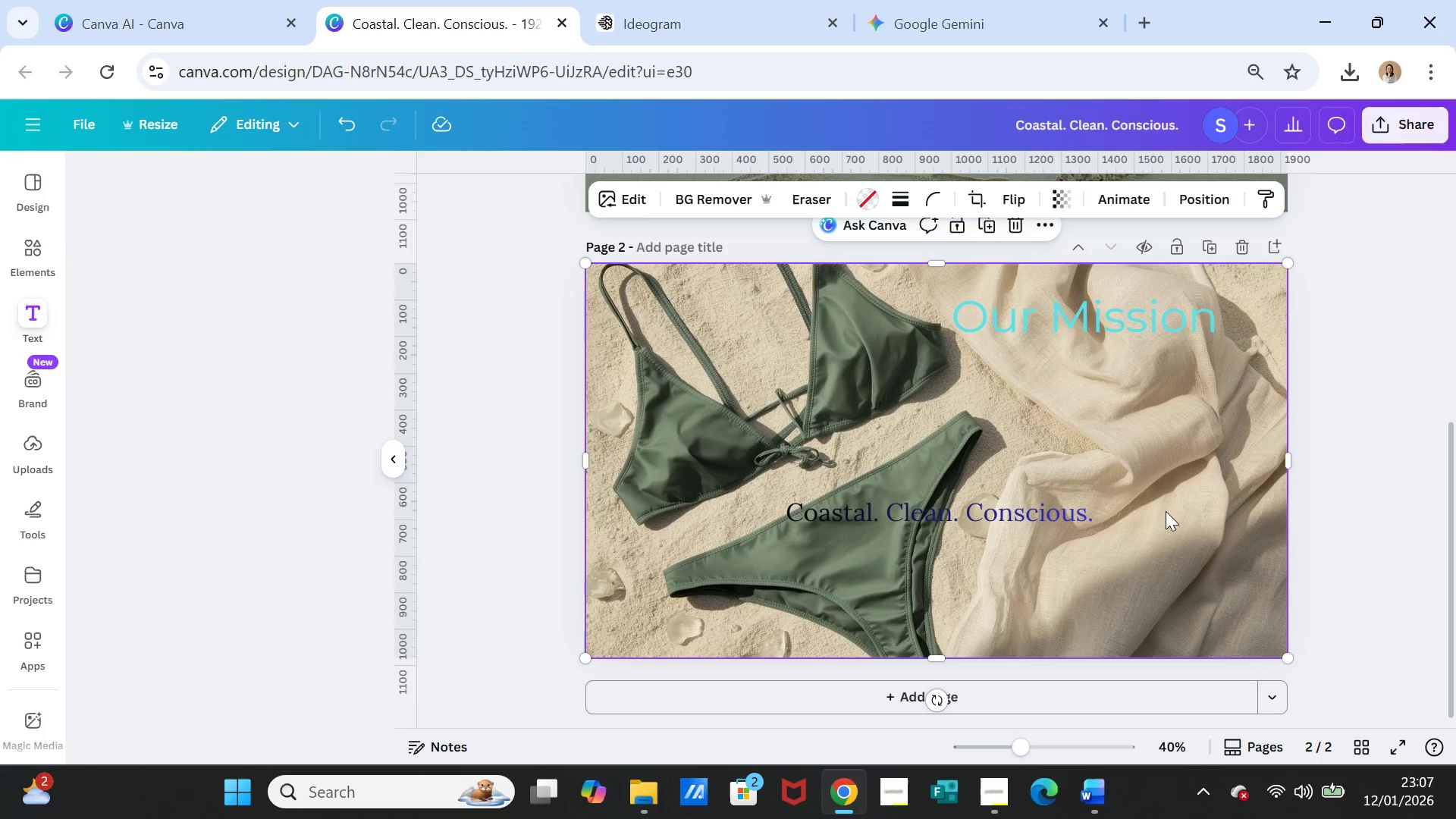 
double_click([1166, 511])
 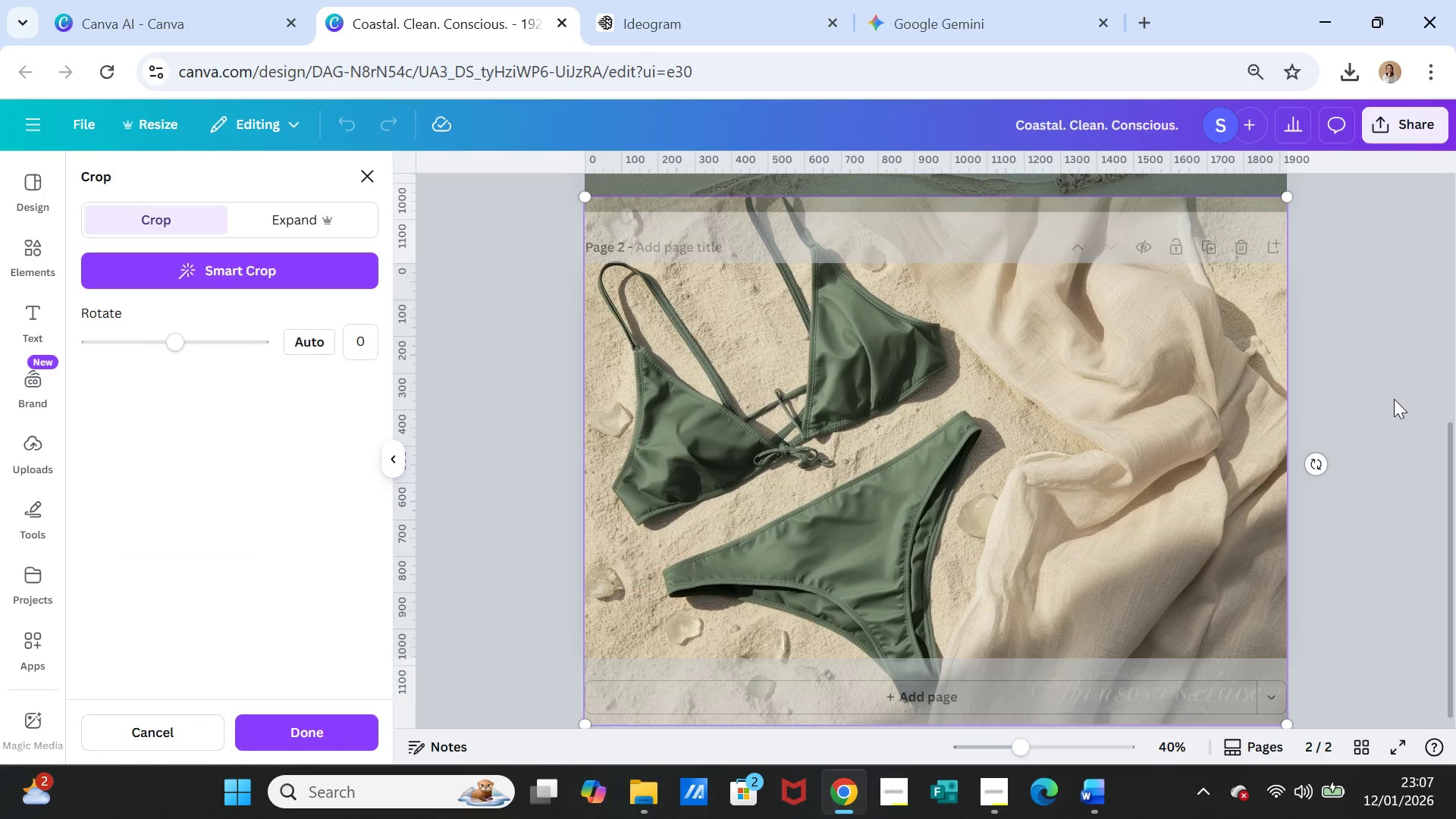 
left_click([1394, 399])
 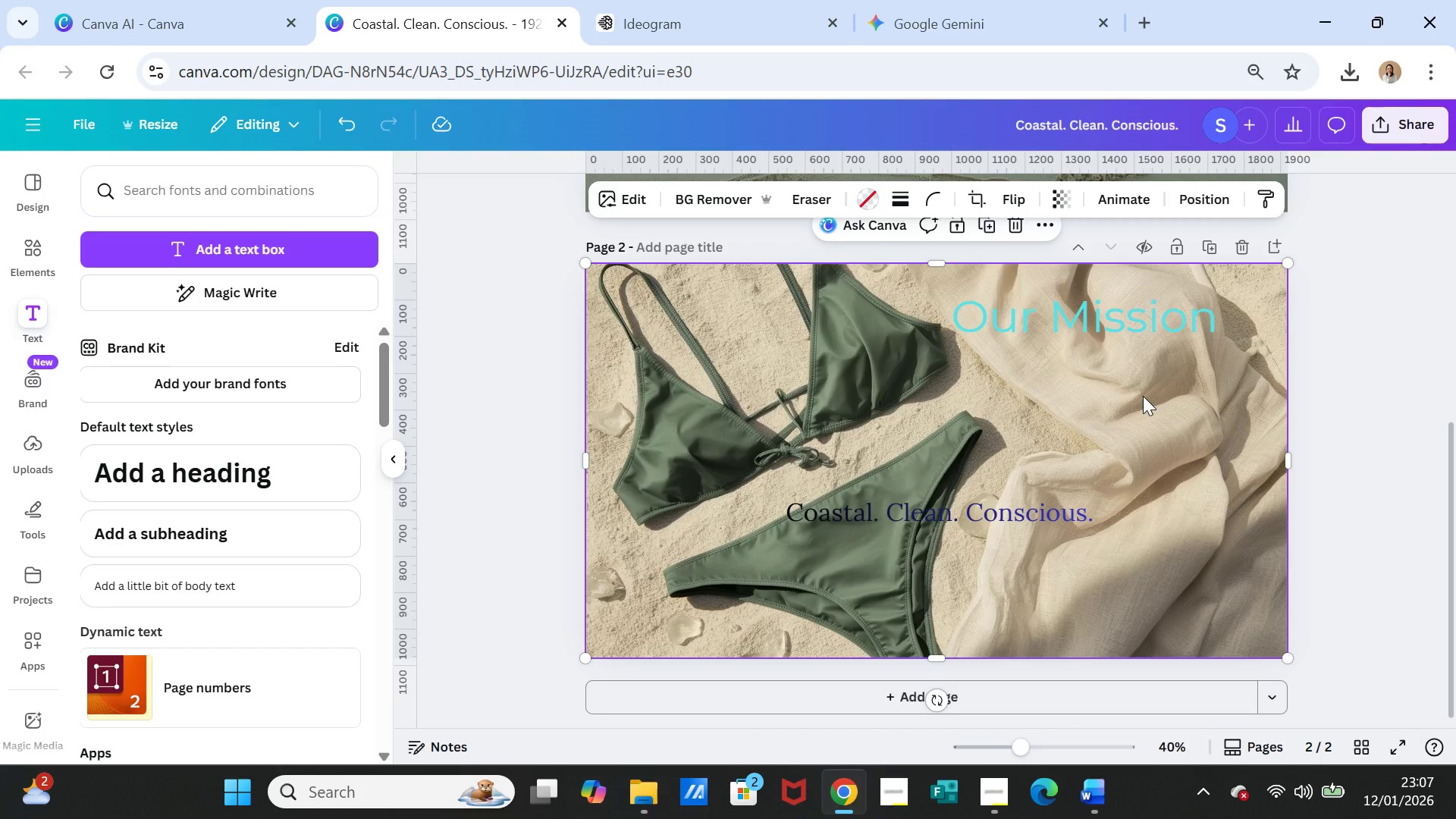 
left_click([1143, 396])
 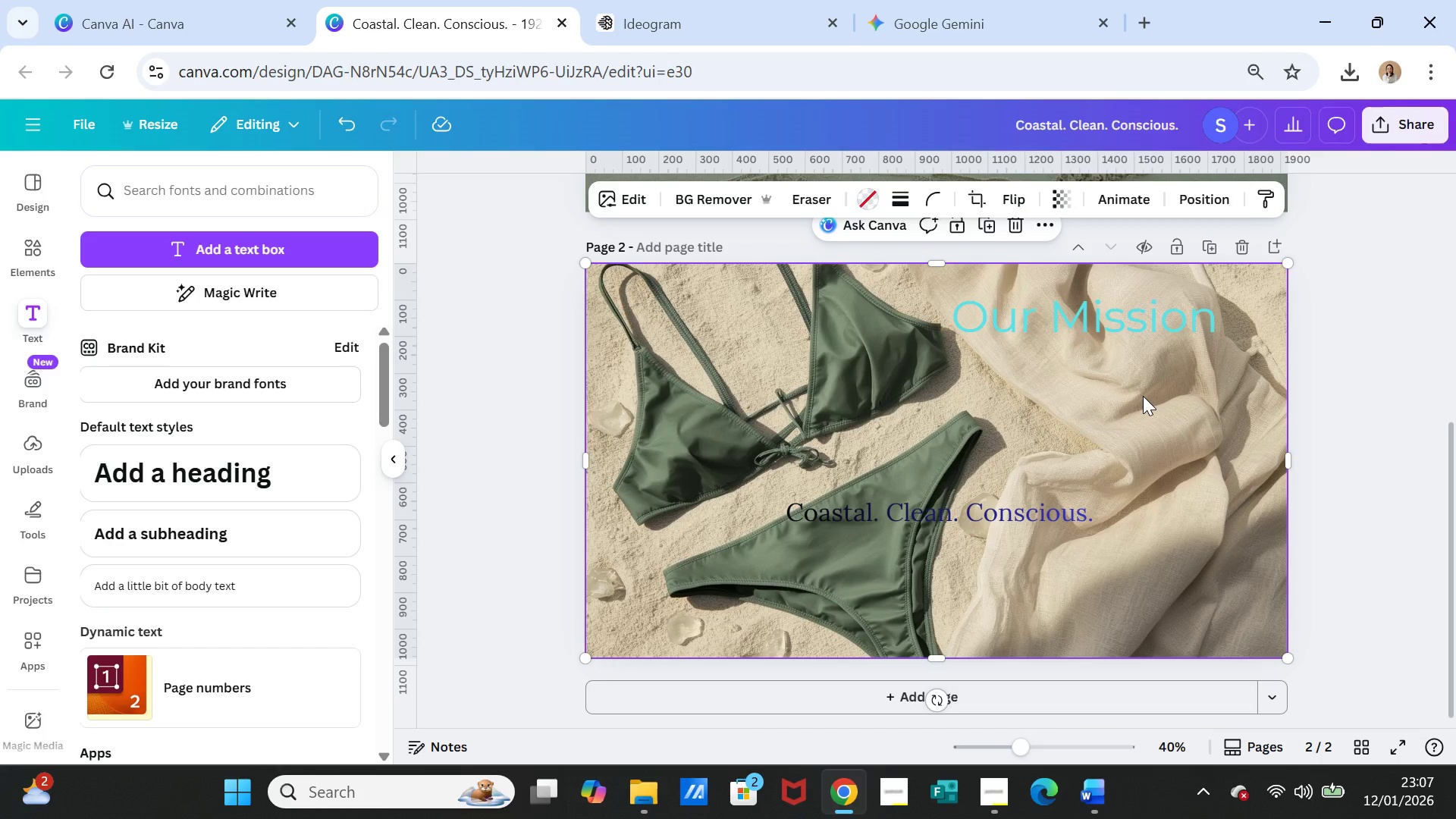 
double_click([1143, 396])
 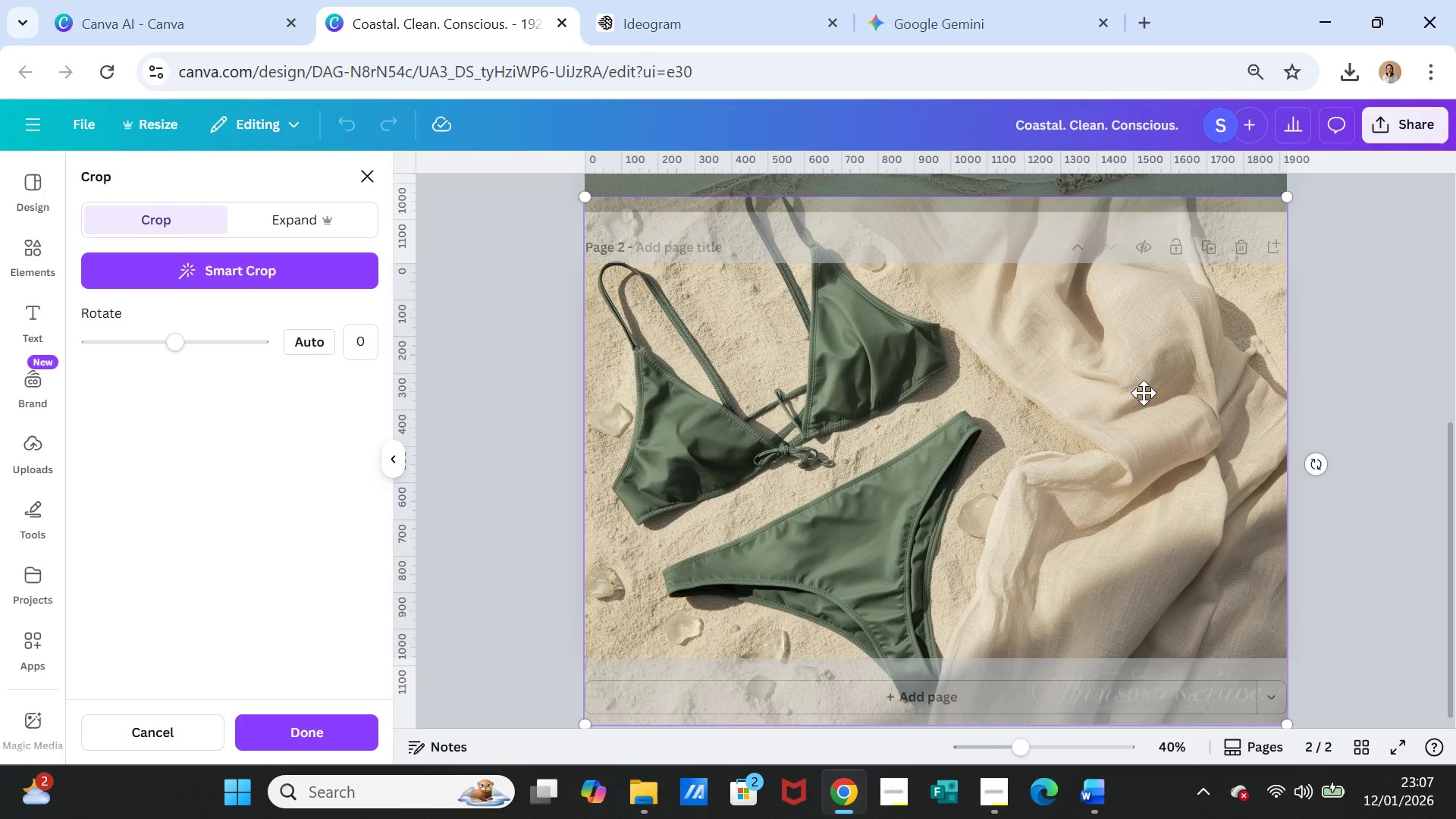 
left_click([1144, 393])
 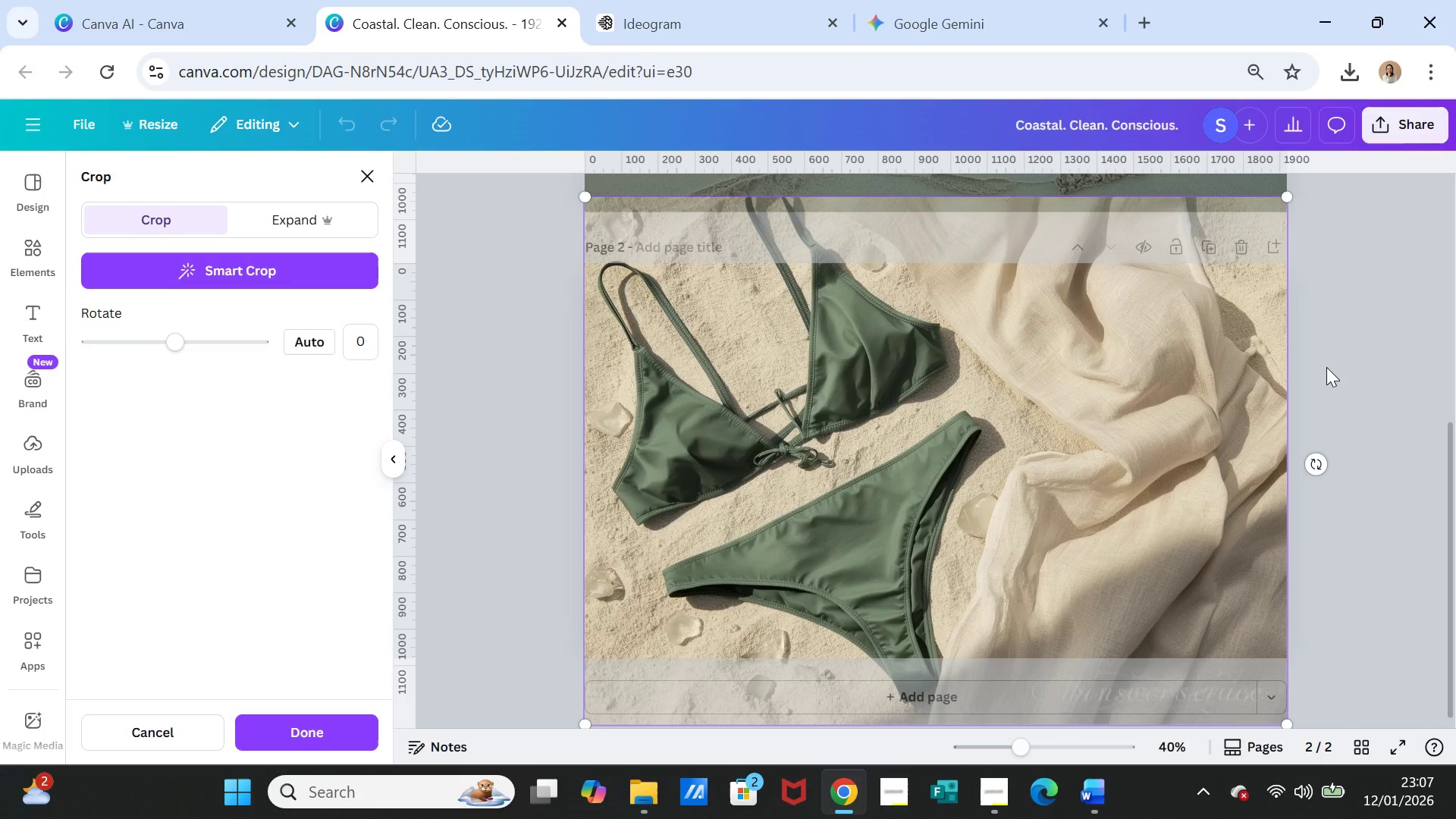 
left_click([1326, 367])
 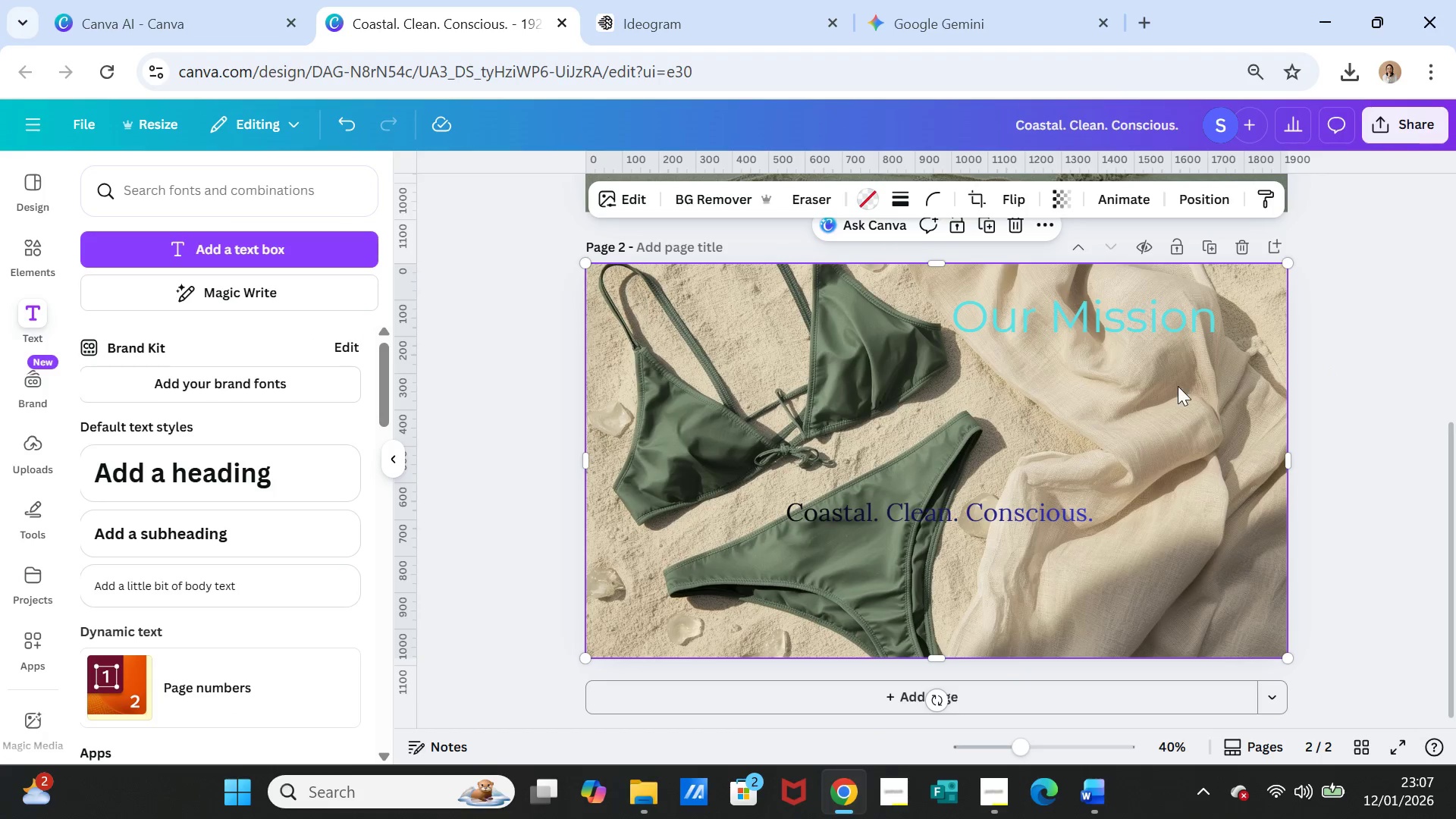 
left_click([1178, 386])
 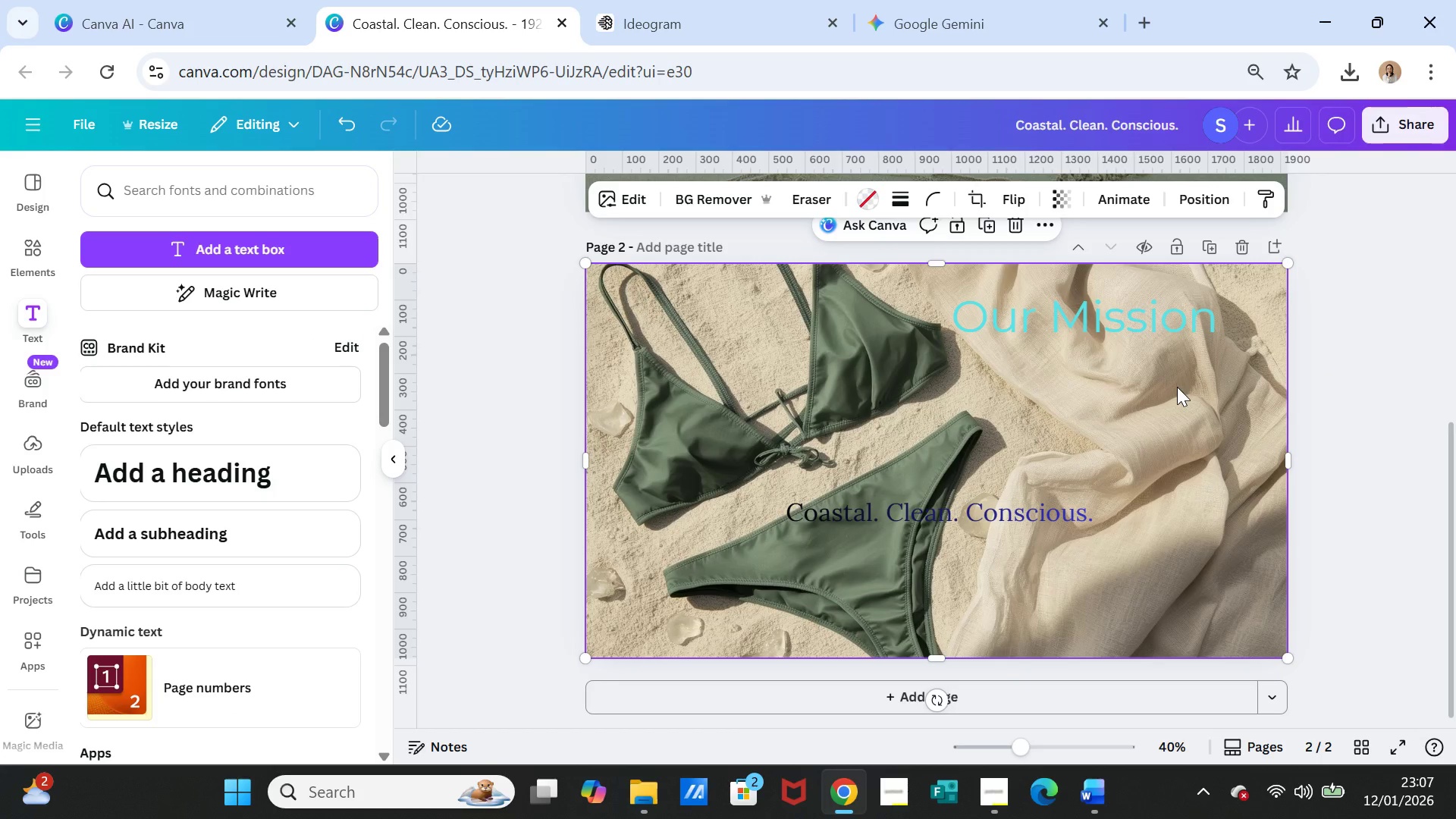 
key(Delete)
 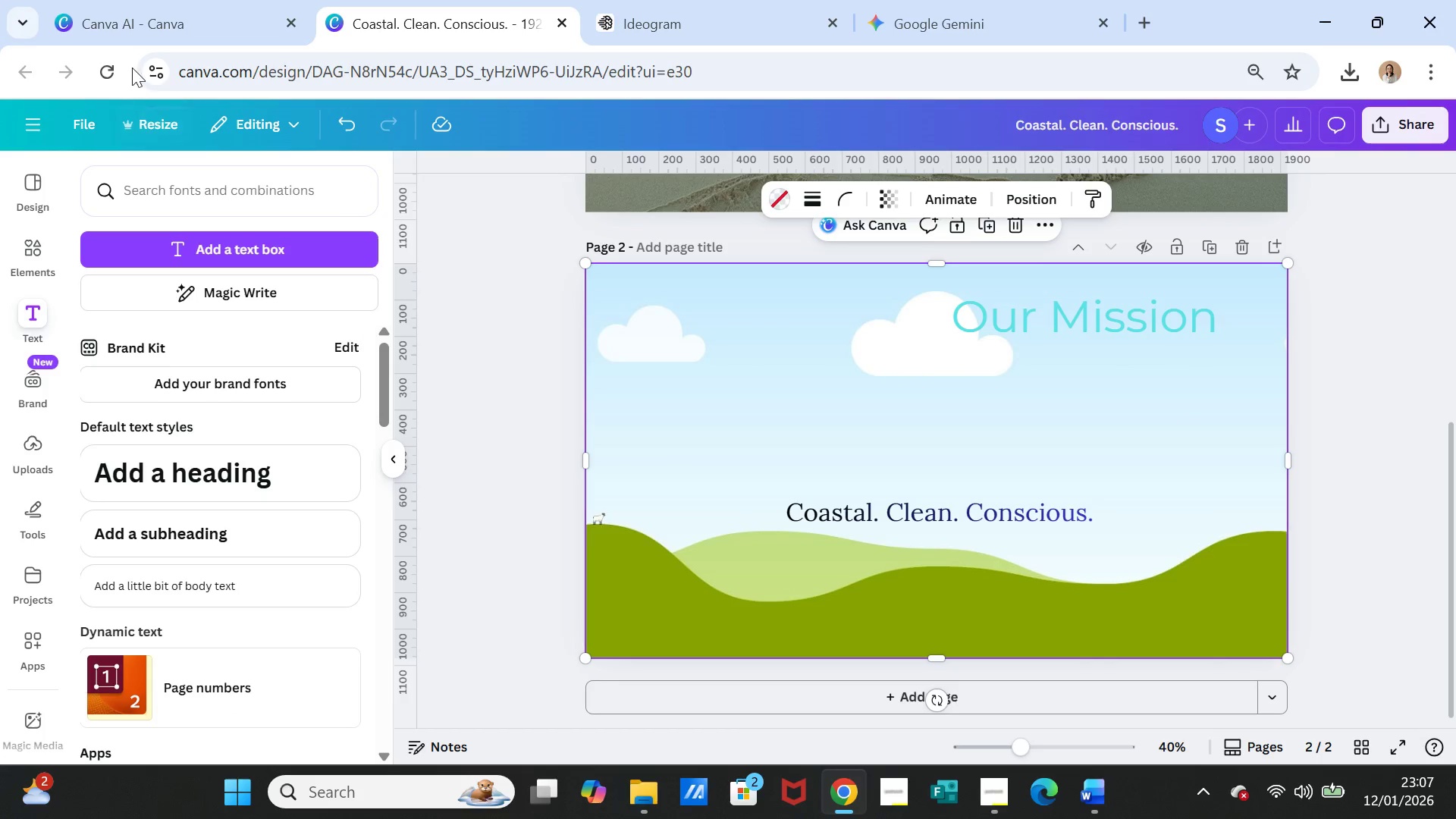 
left_click([135, 20])
 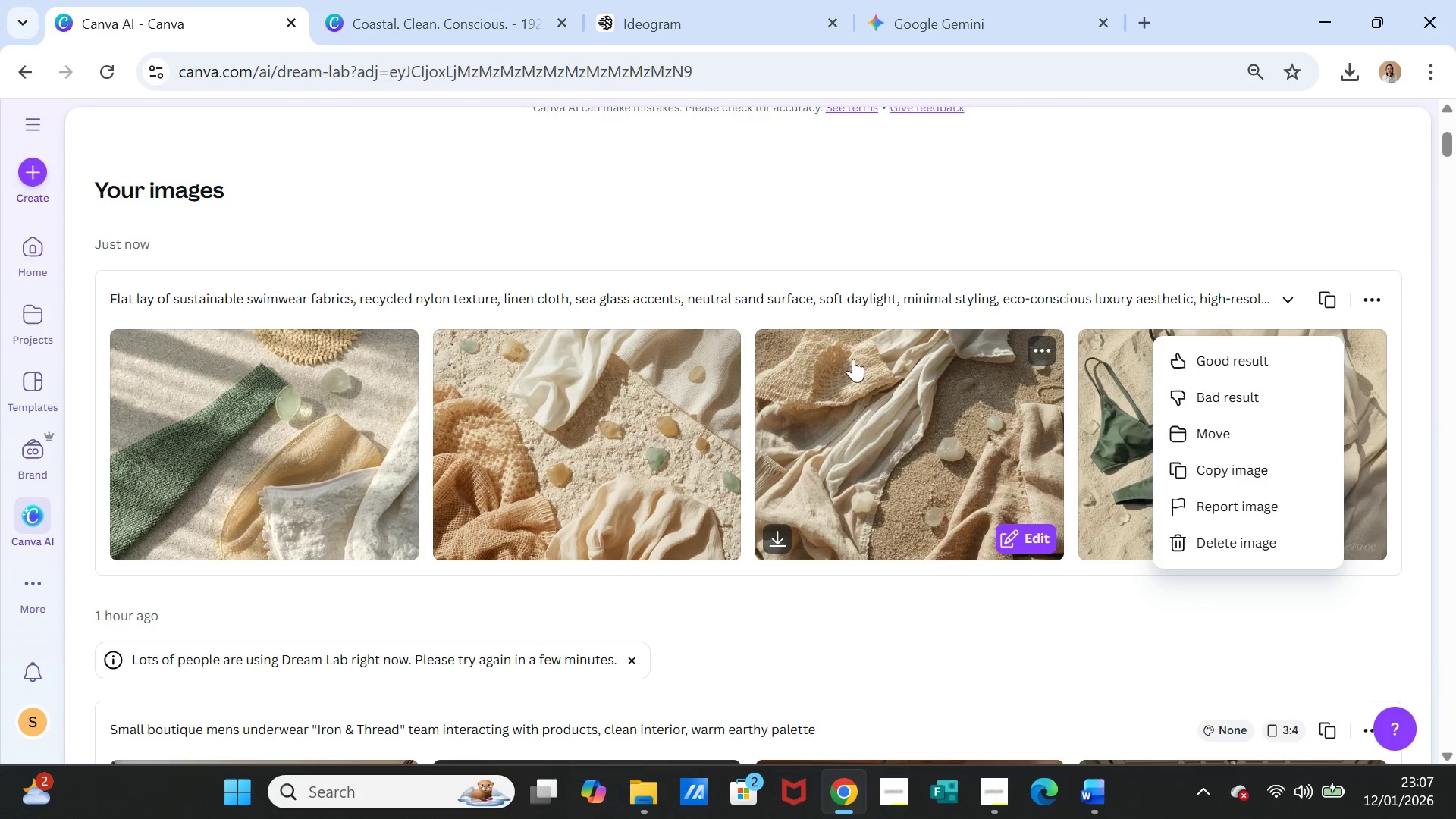 
scroll: coordinate [845, 368], scroll_direction: up, amount: 3.0
 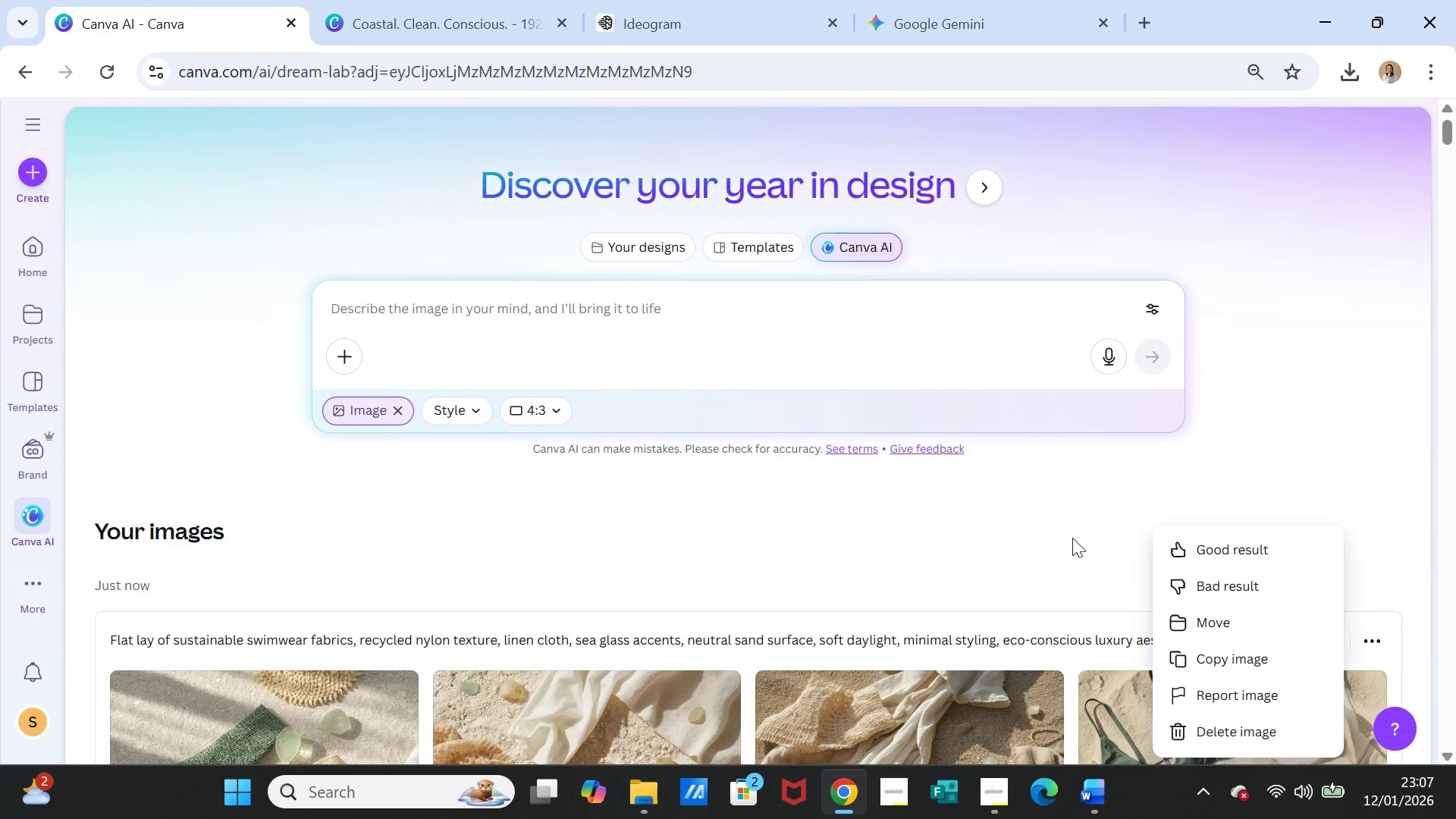 
scroll: coordinate [1308, 497], scroll_direction: down, amount: 2.0
 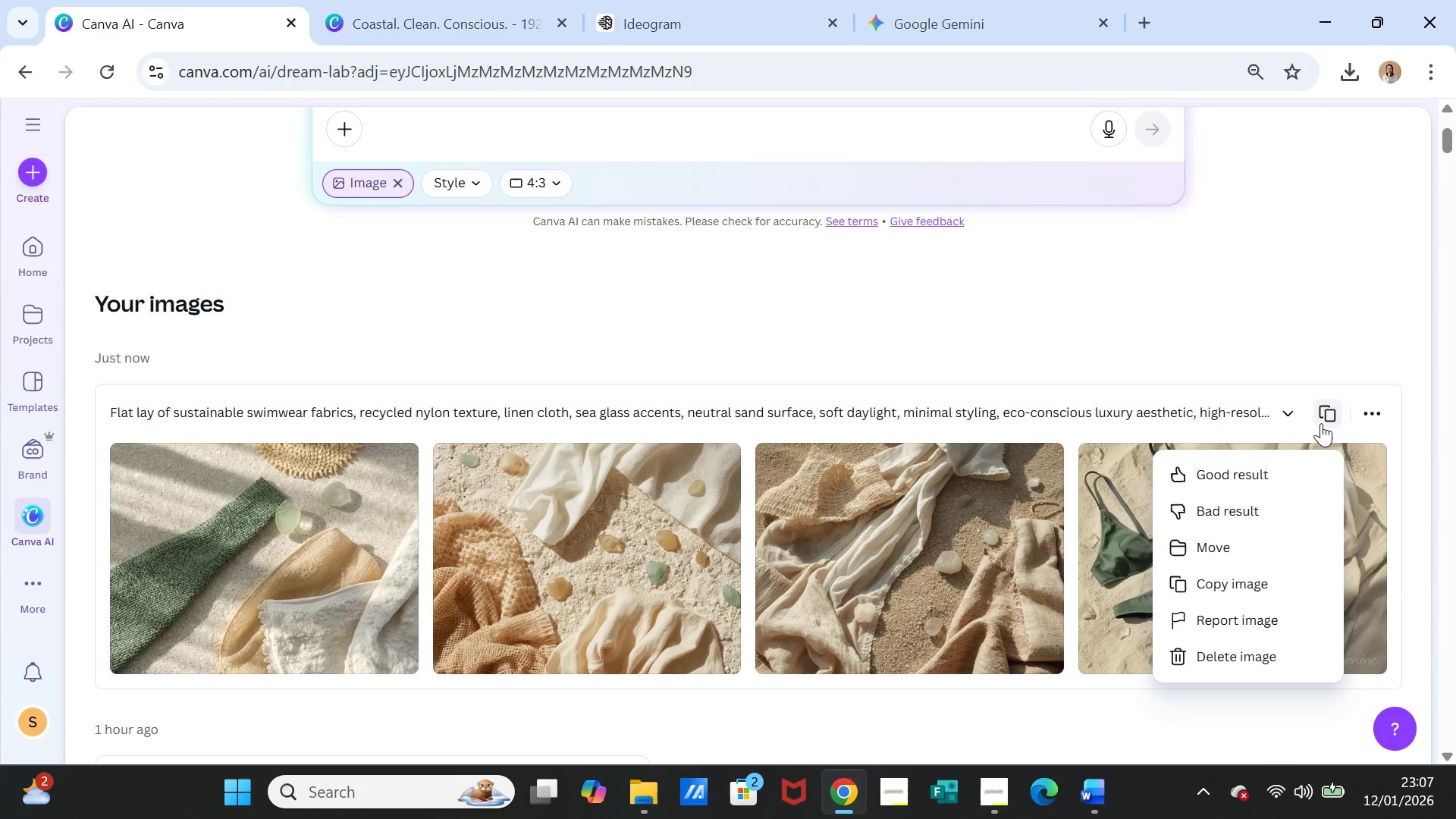 
left_click([1322, 423])
 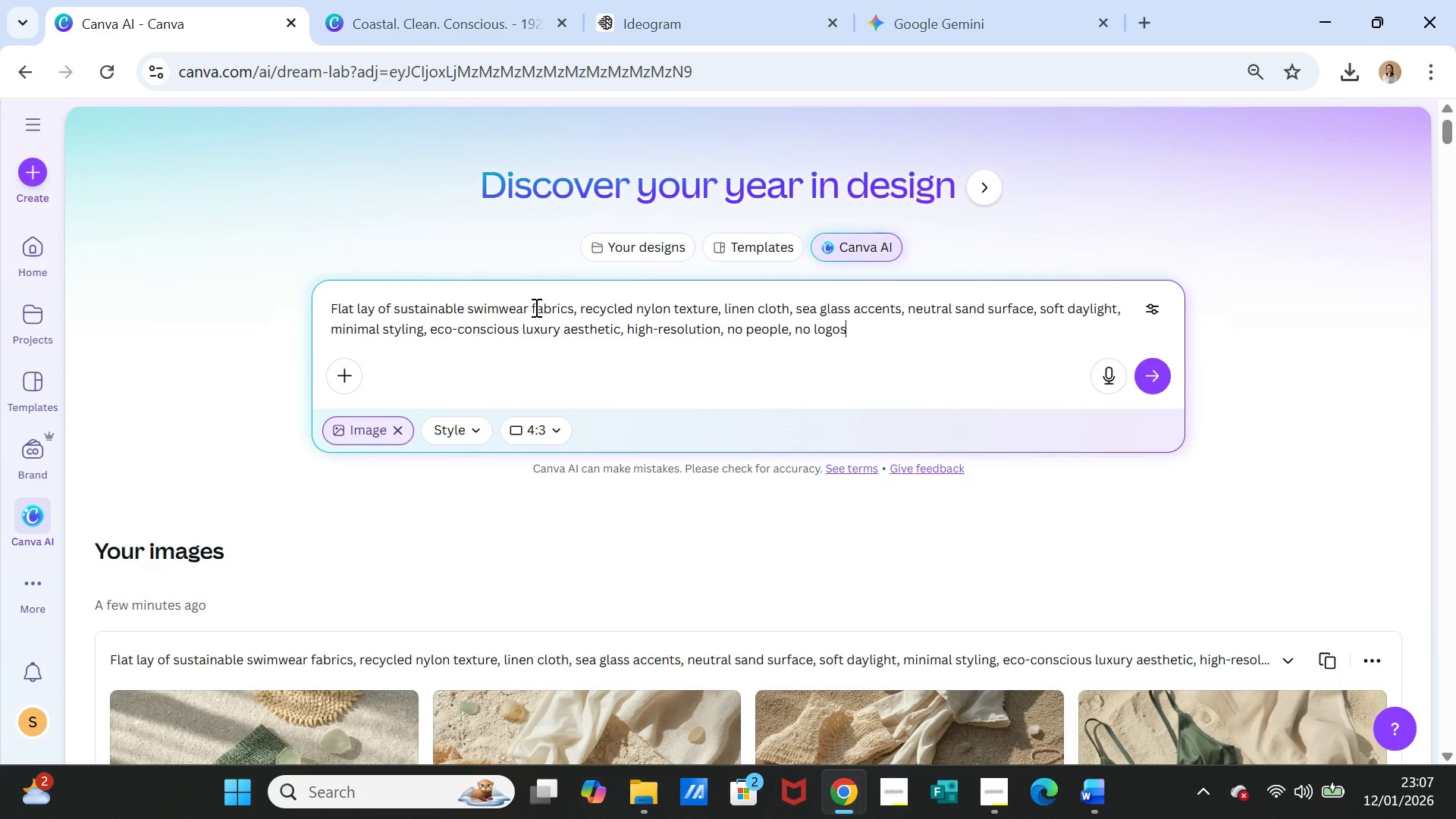 
left_click([529, 309])
 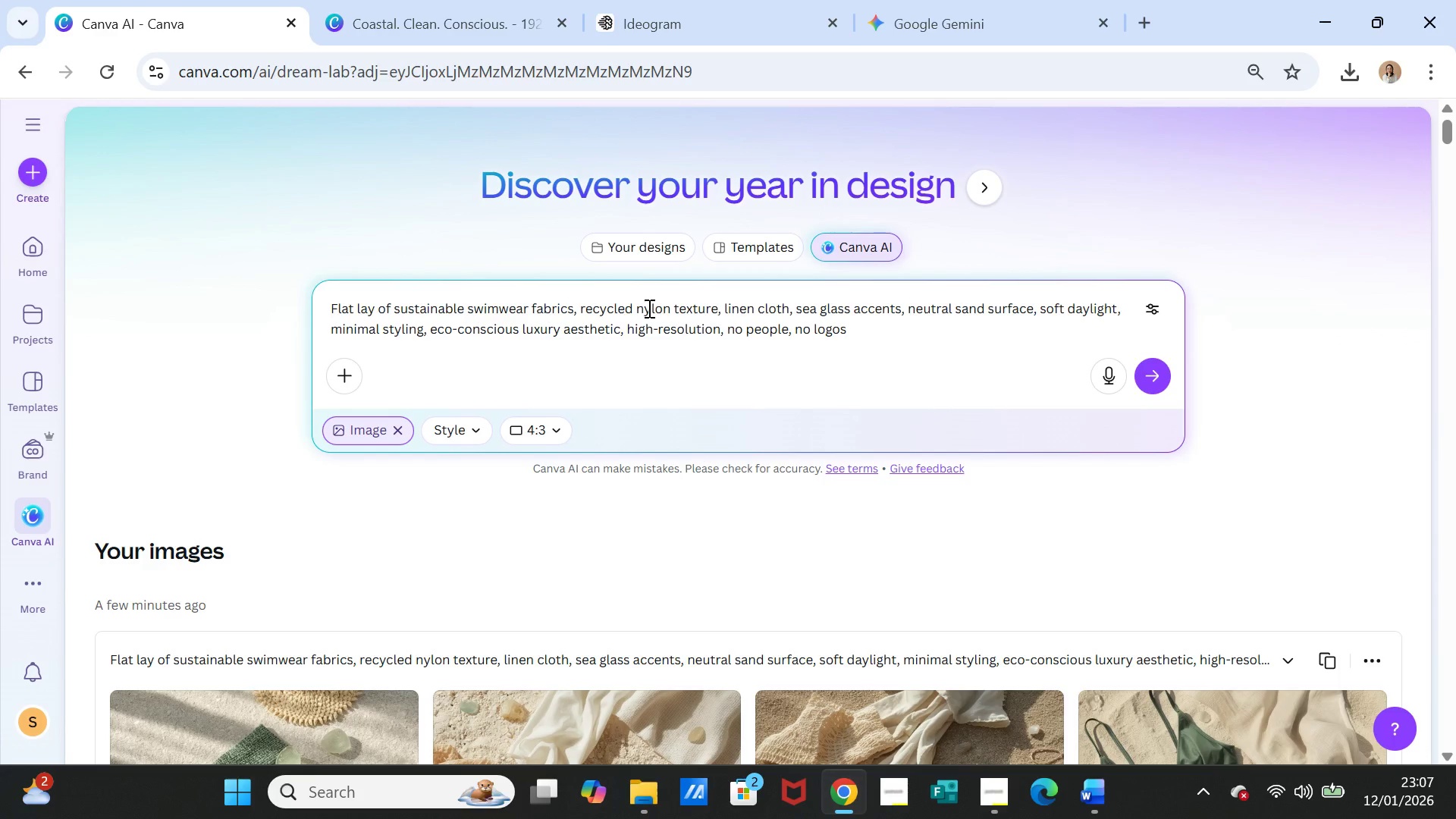 
type( FOR)
key(Backspace)
key(Backspace)
key(Backspace)
type(women)
 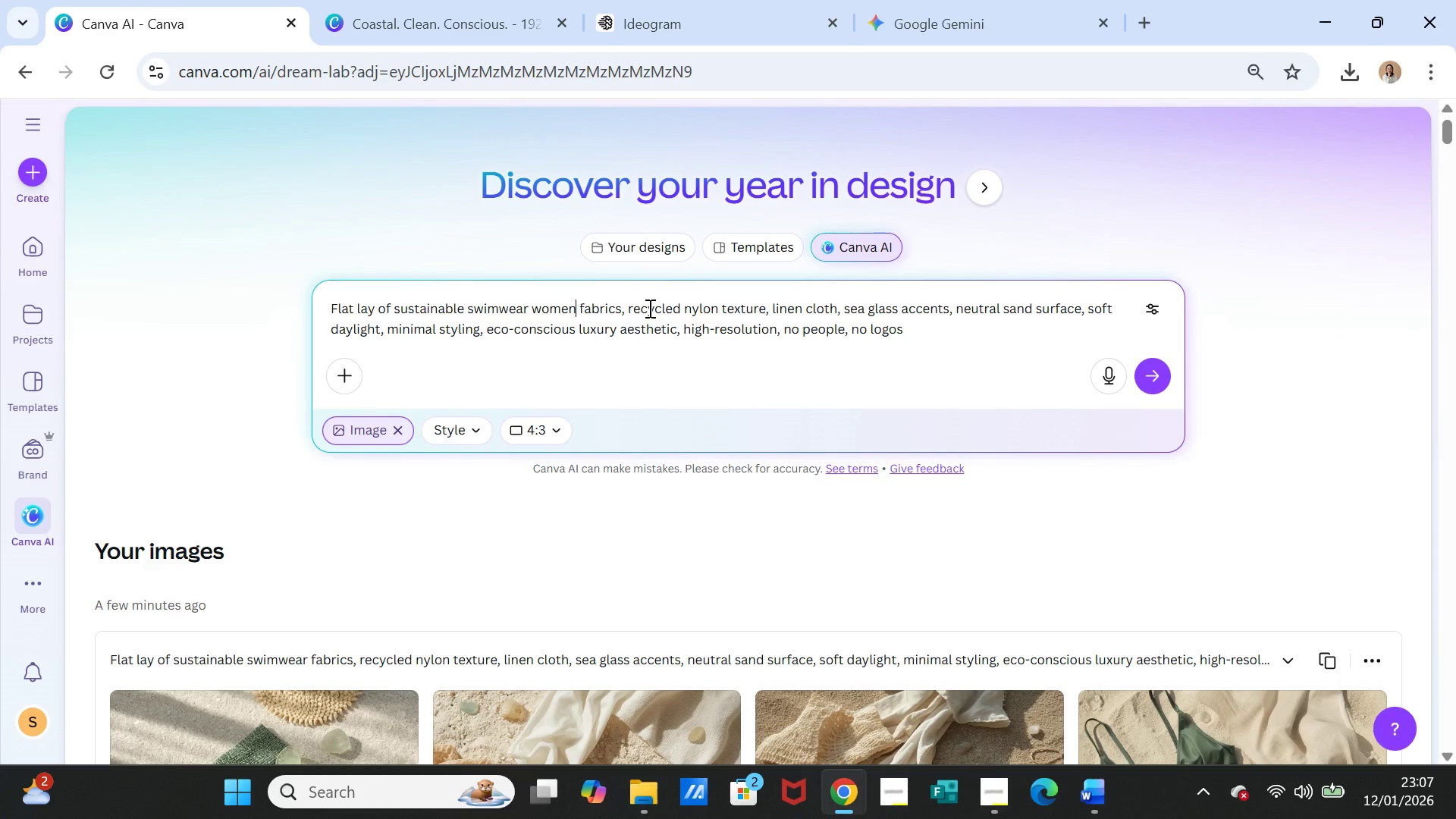 
key(Delete)
 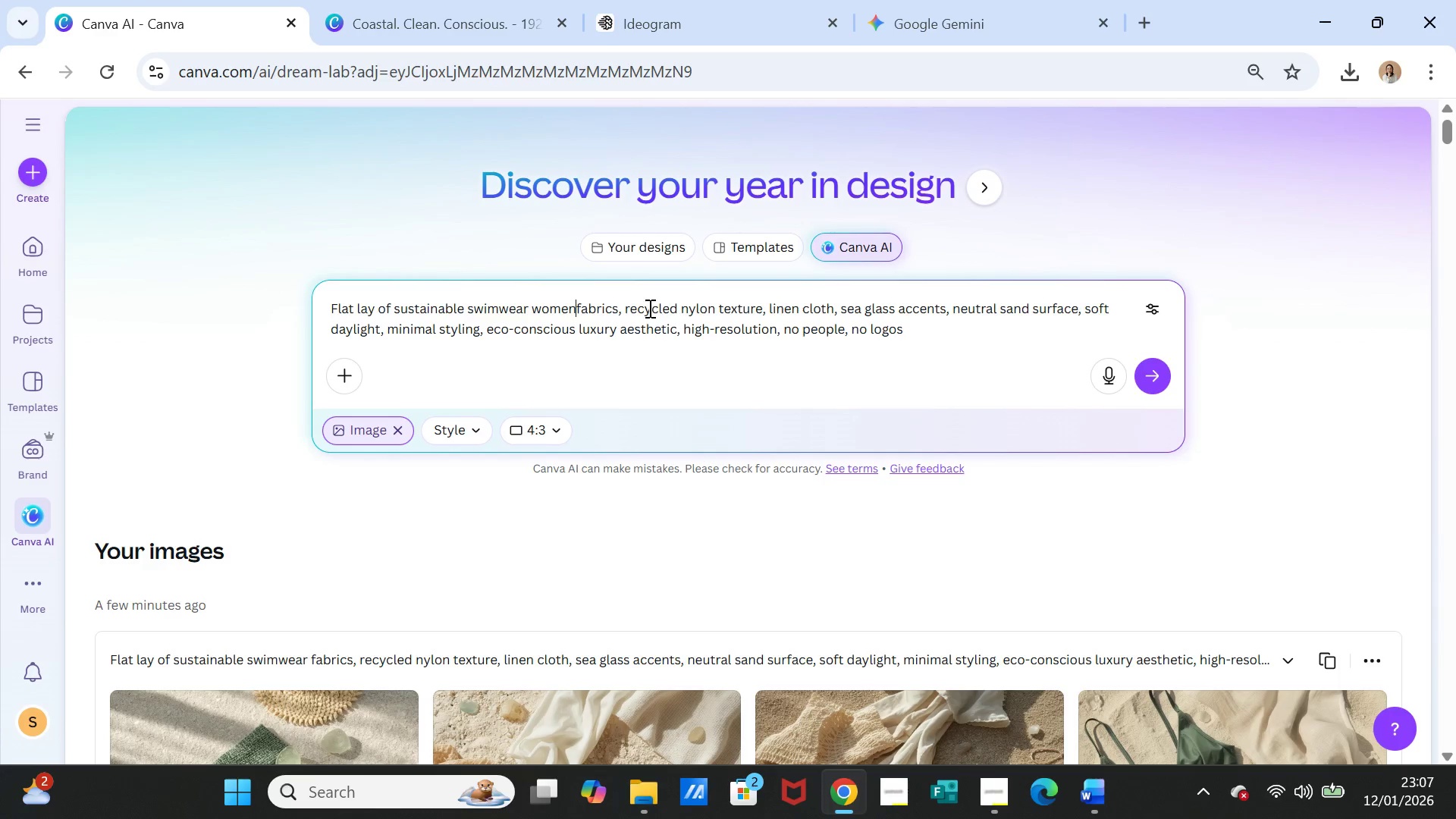 
key(Delete)
 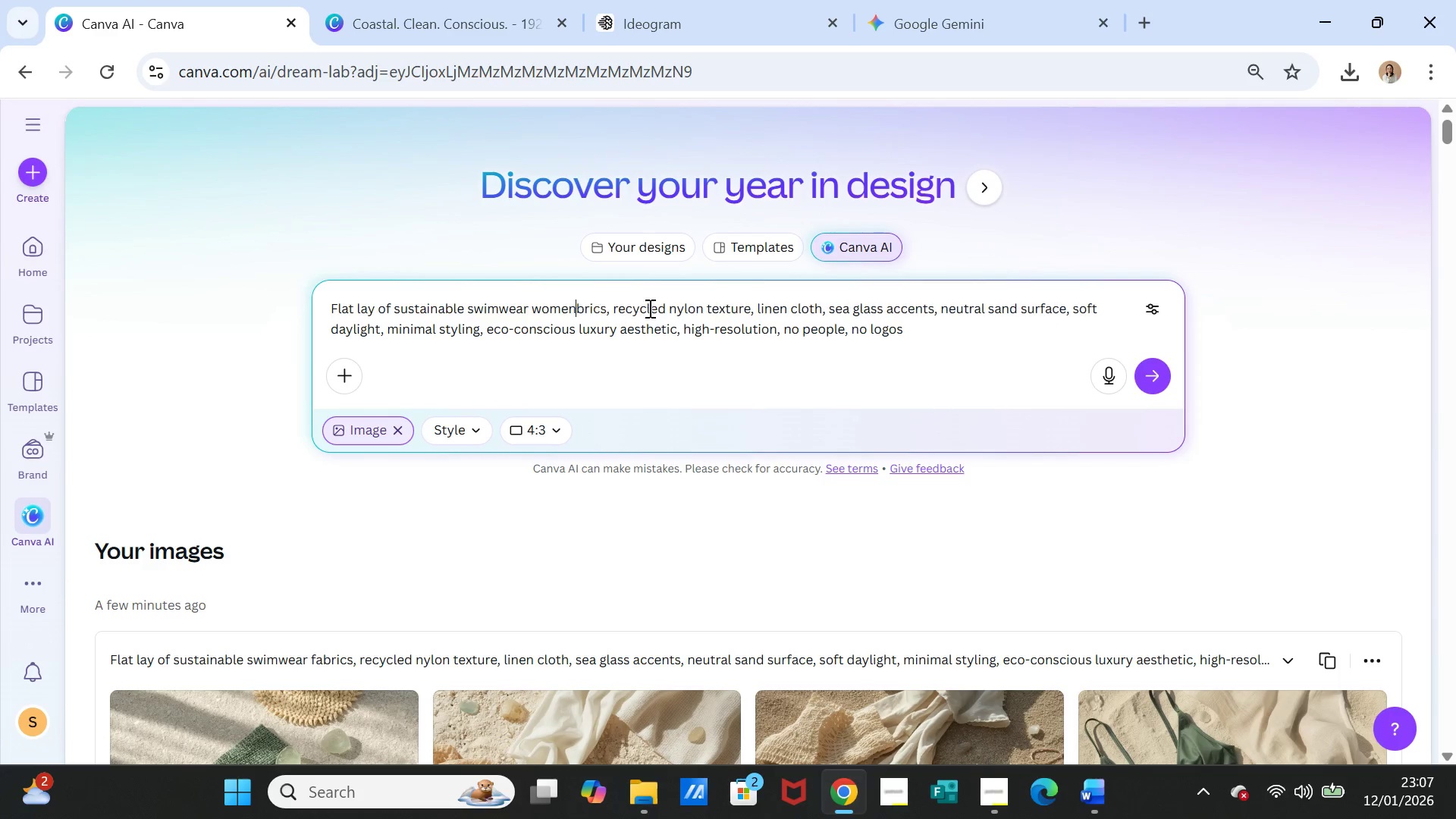 
key(Delete)
 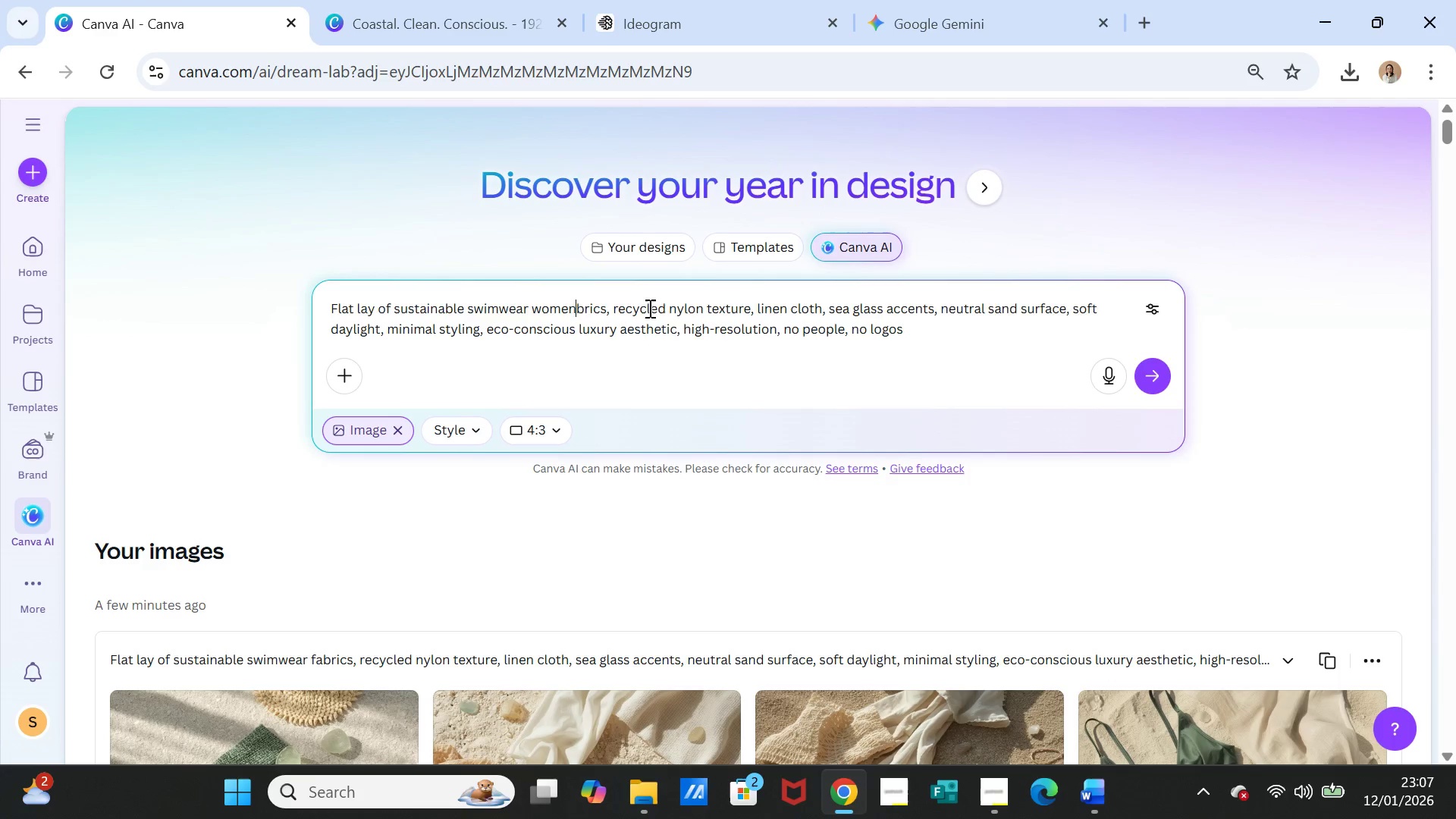 
key(Delete)
 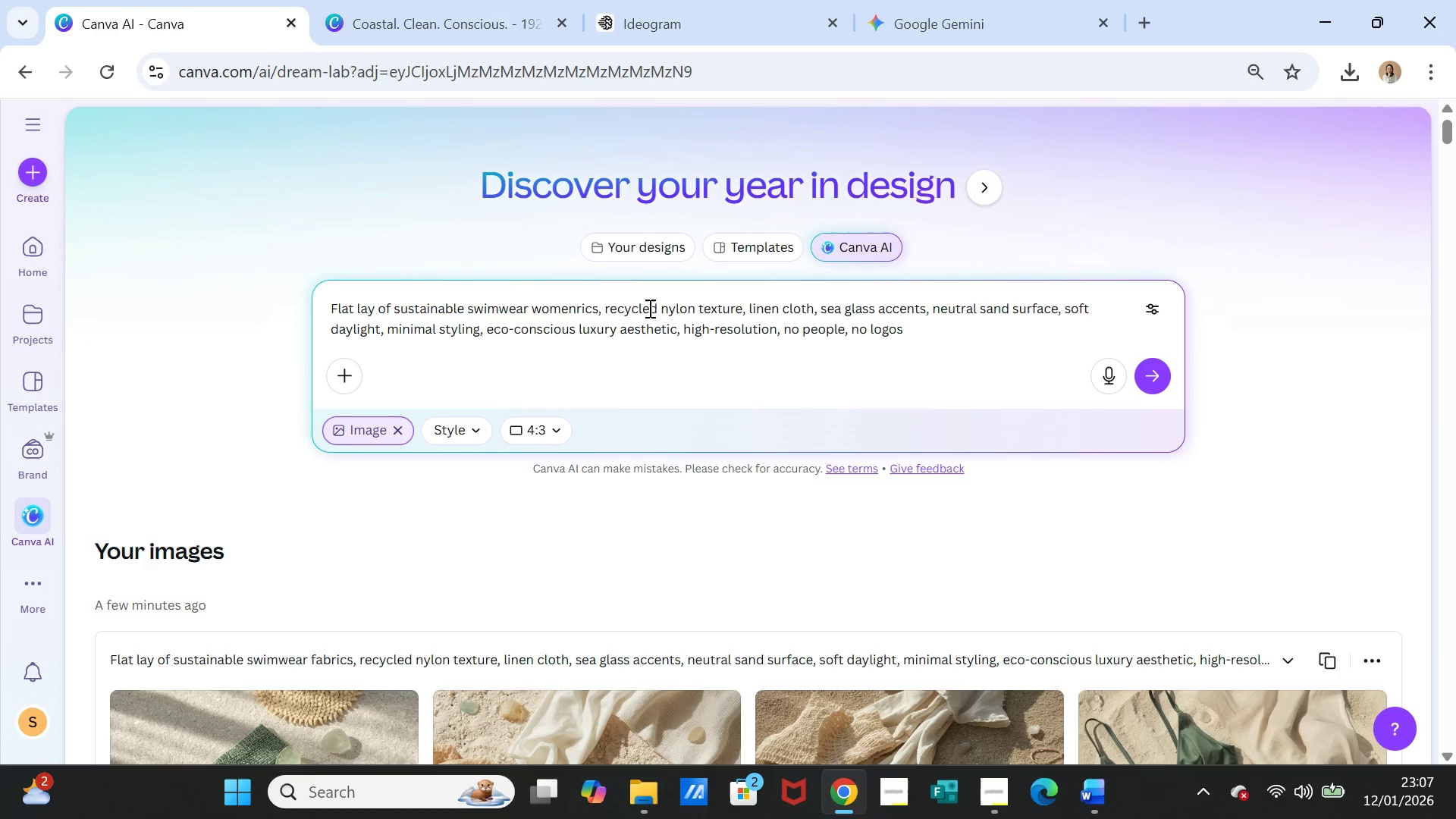 
key(Delete)
 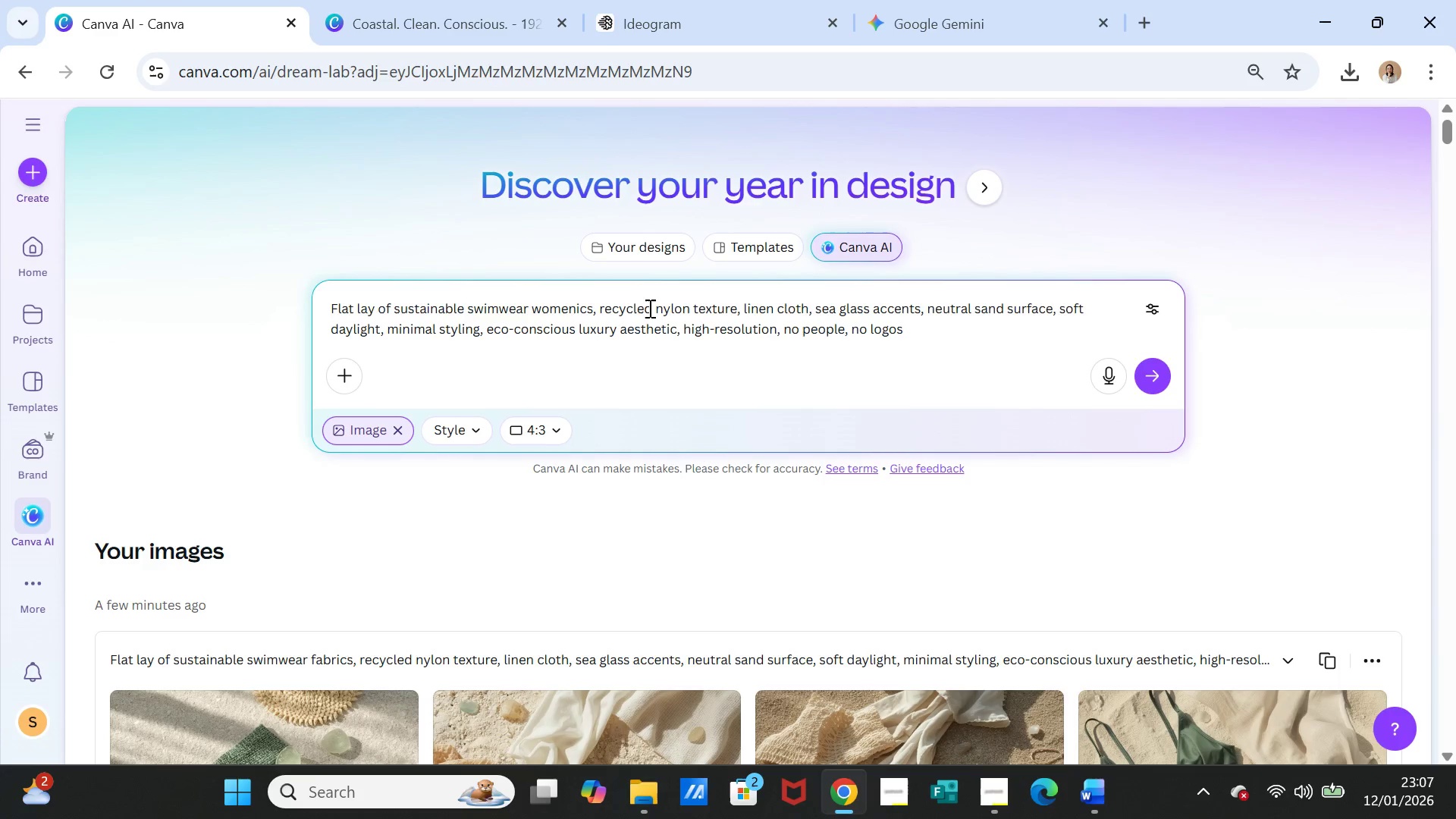 
key(Delete)
 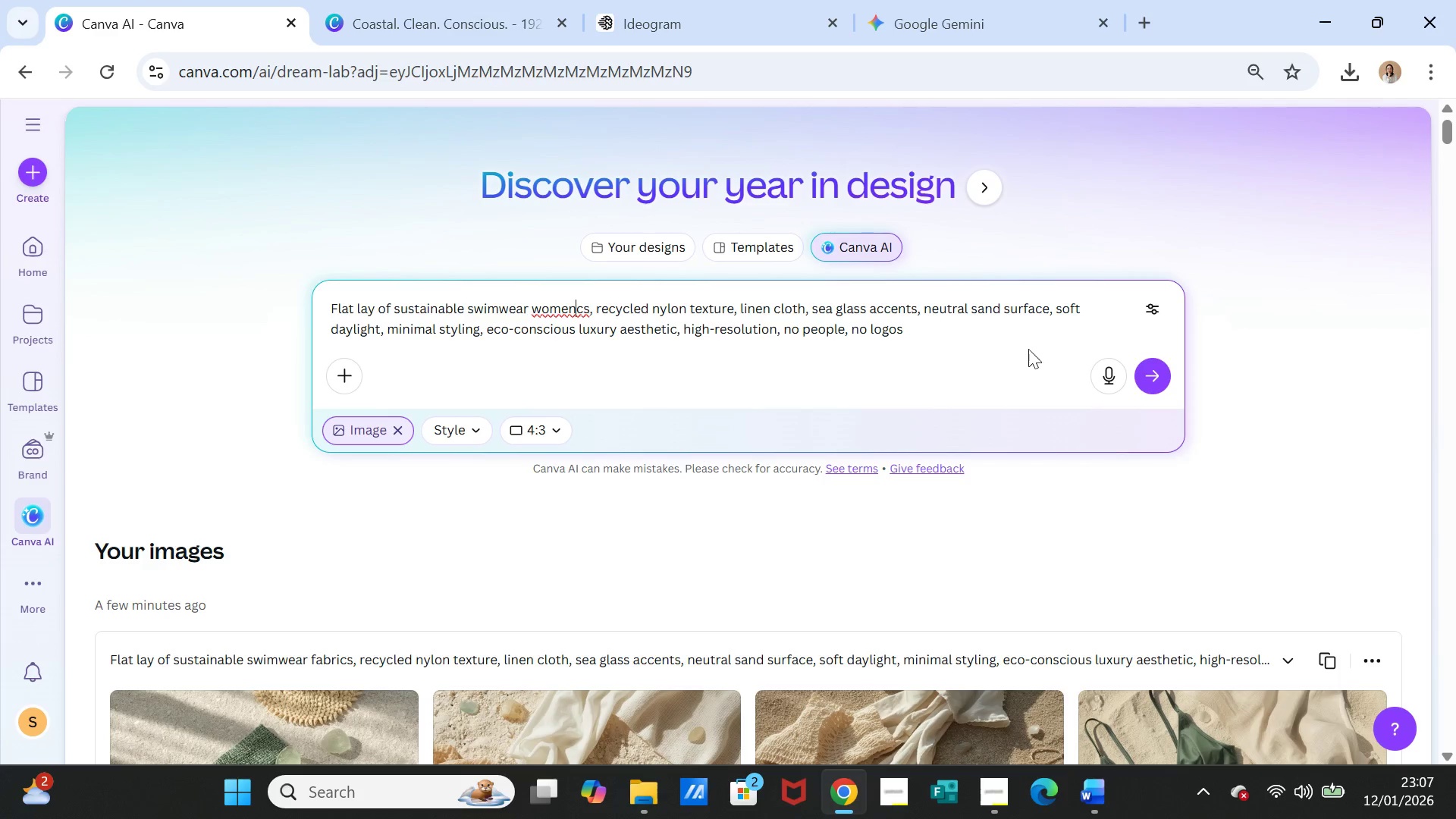 
wait(5.91)
 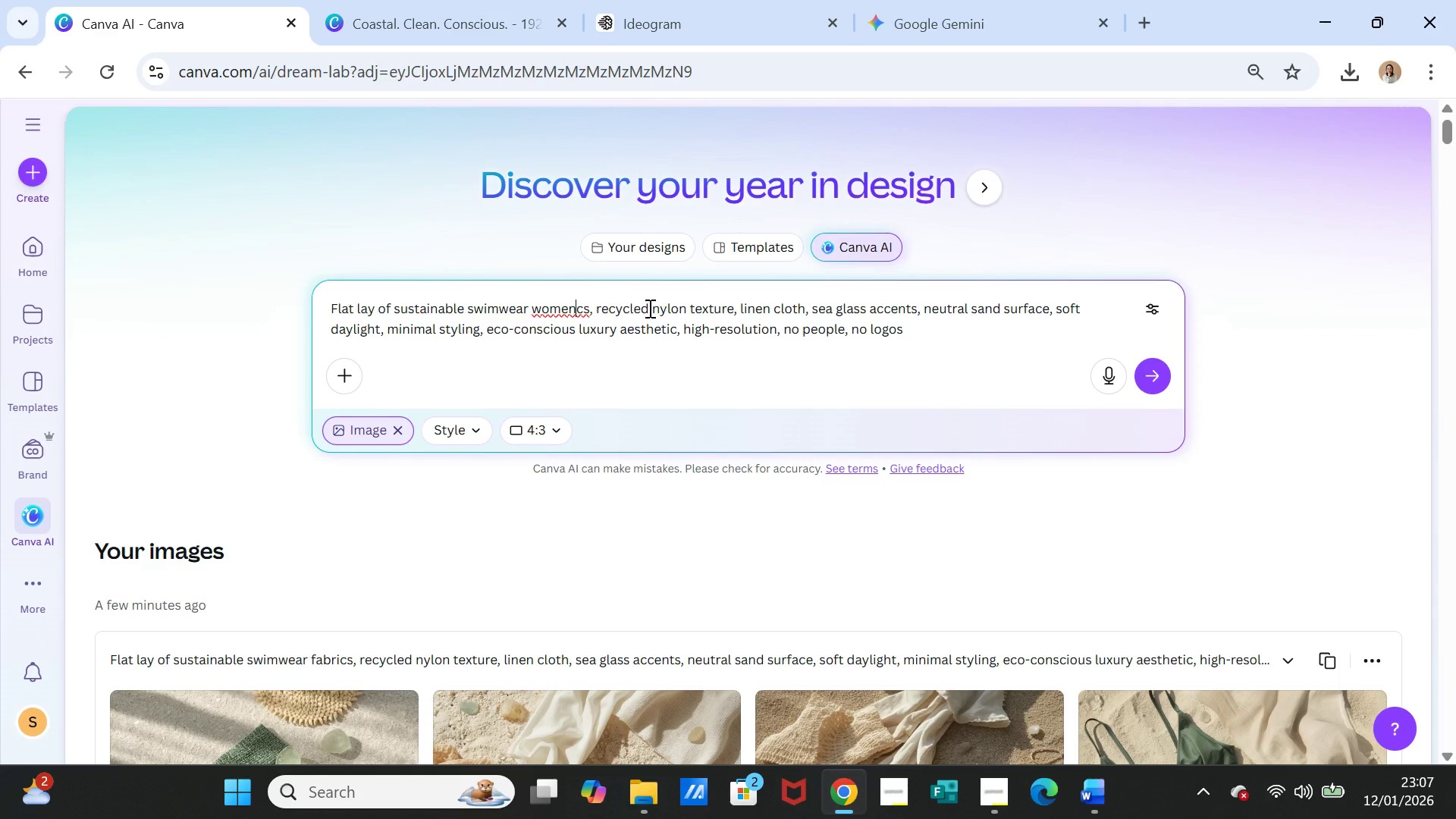 
left_click([1337, 663])
 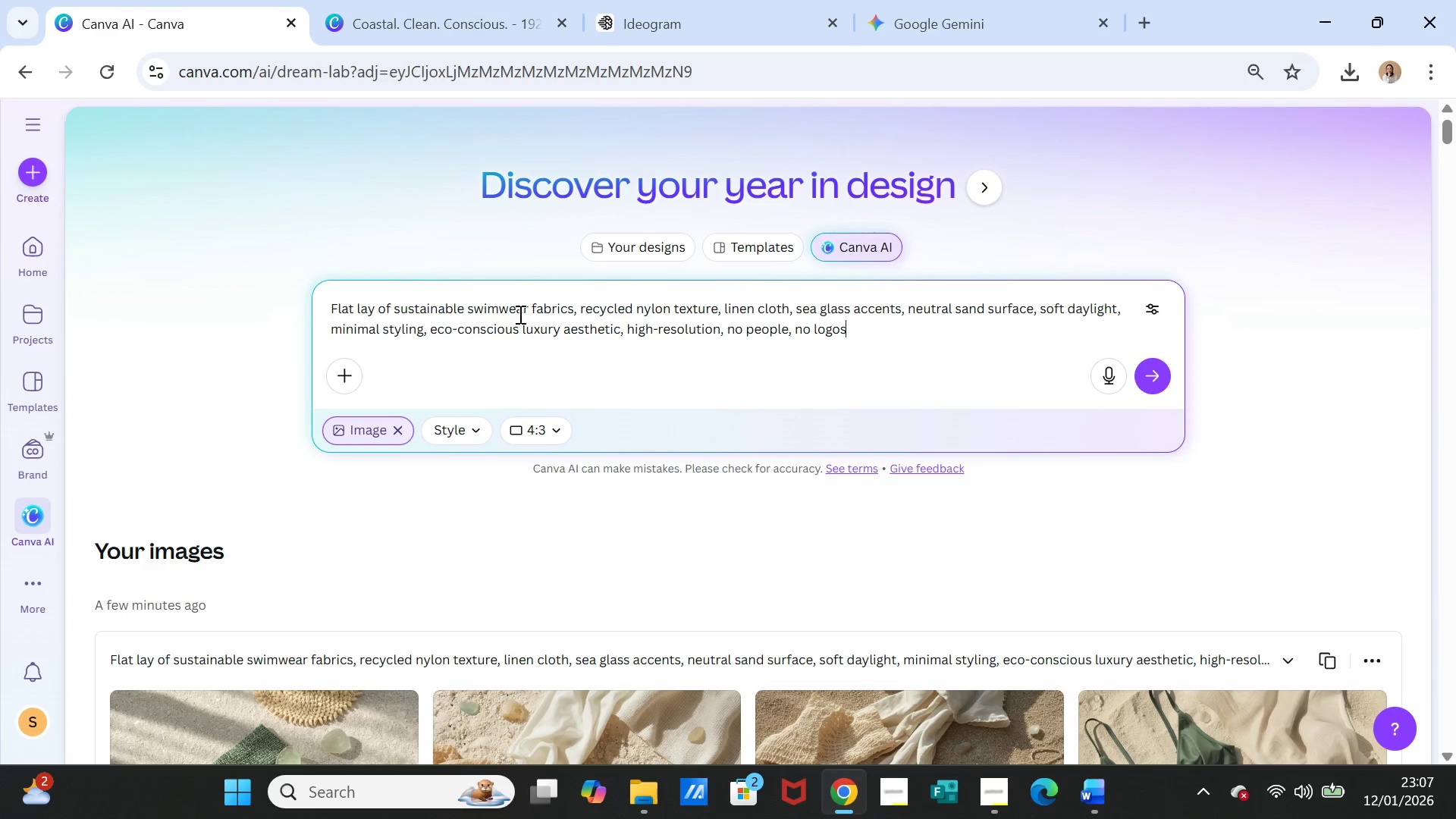 
left_click([526, 312])
 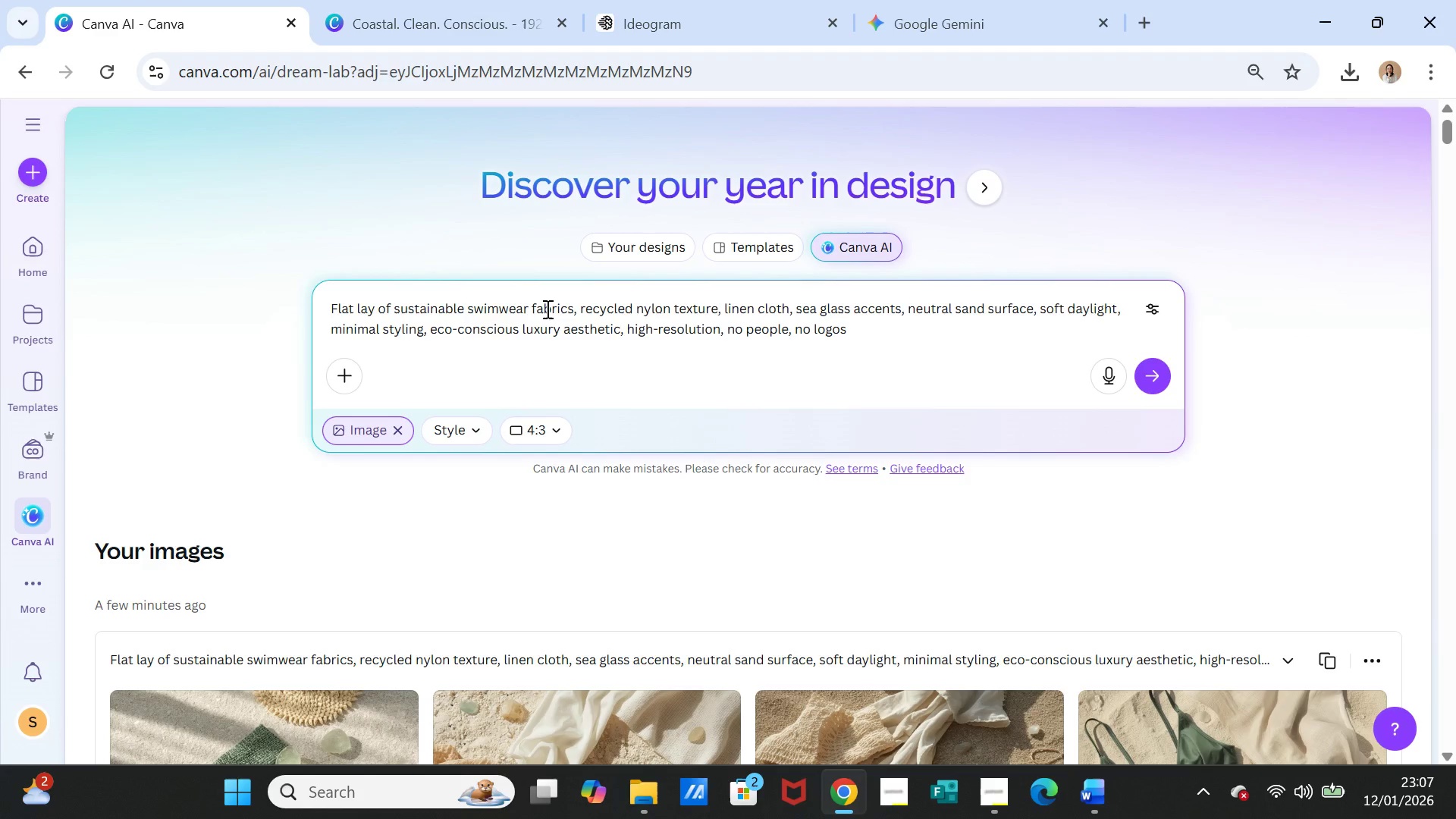 
type( (women, men)
 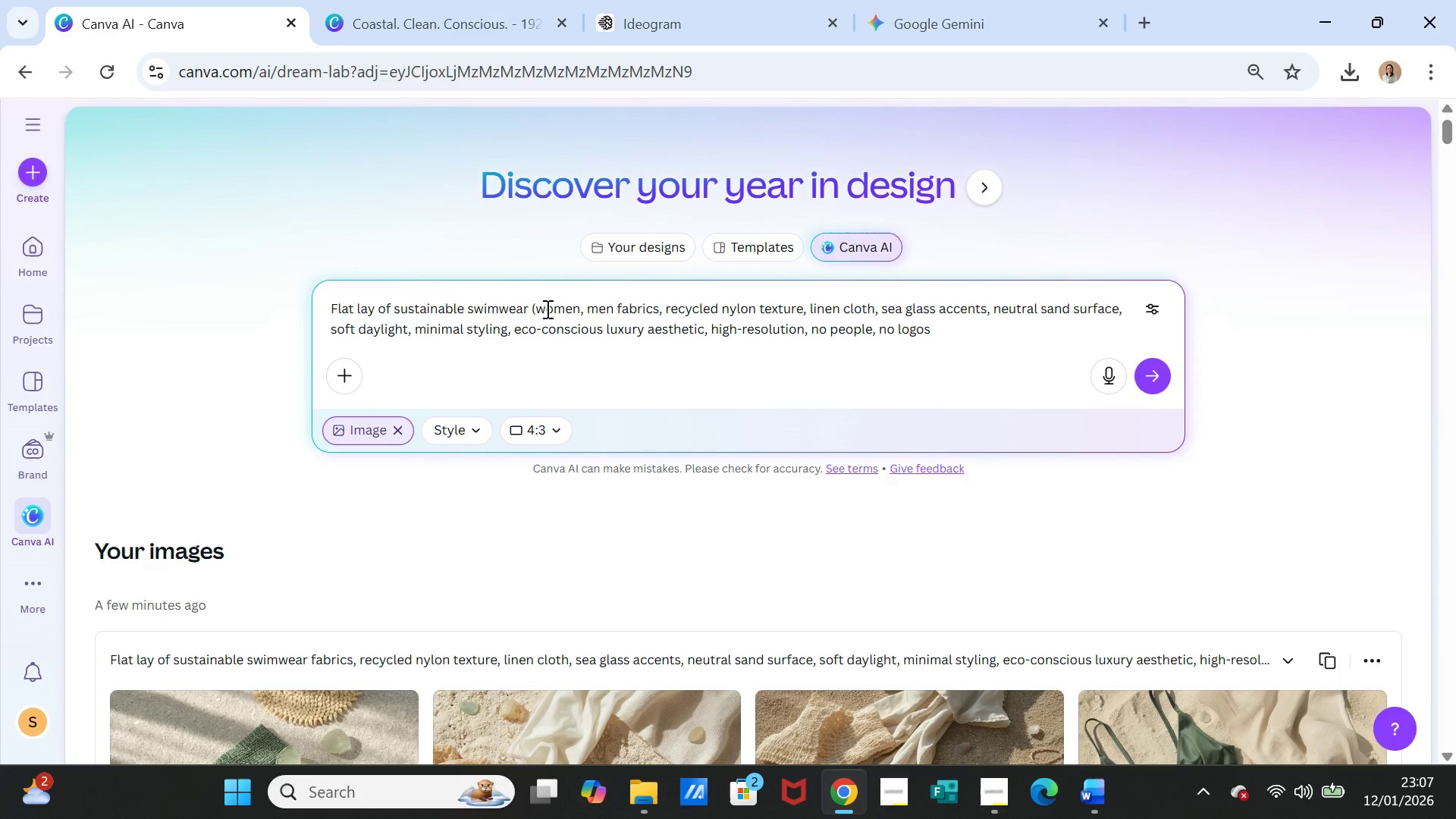 
type(, an)
key(Backspace)
key(Backspace)
type(kids, baby)
 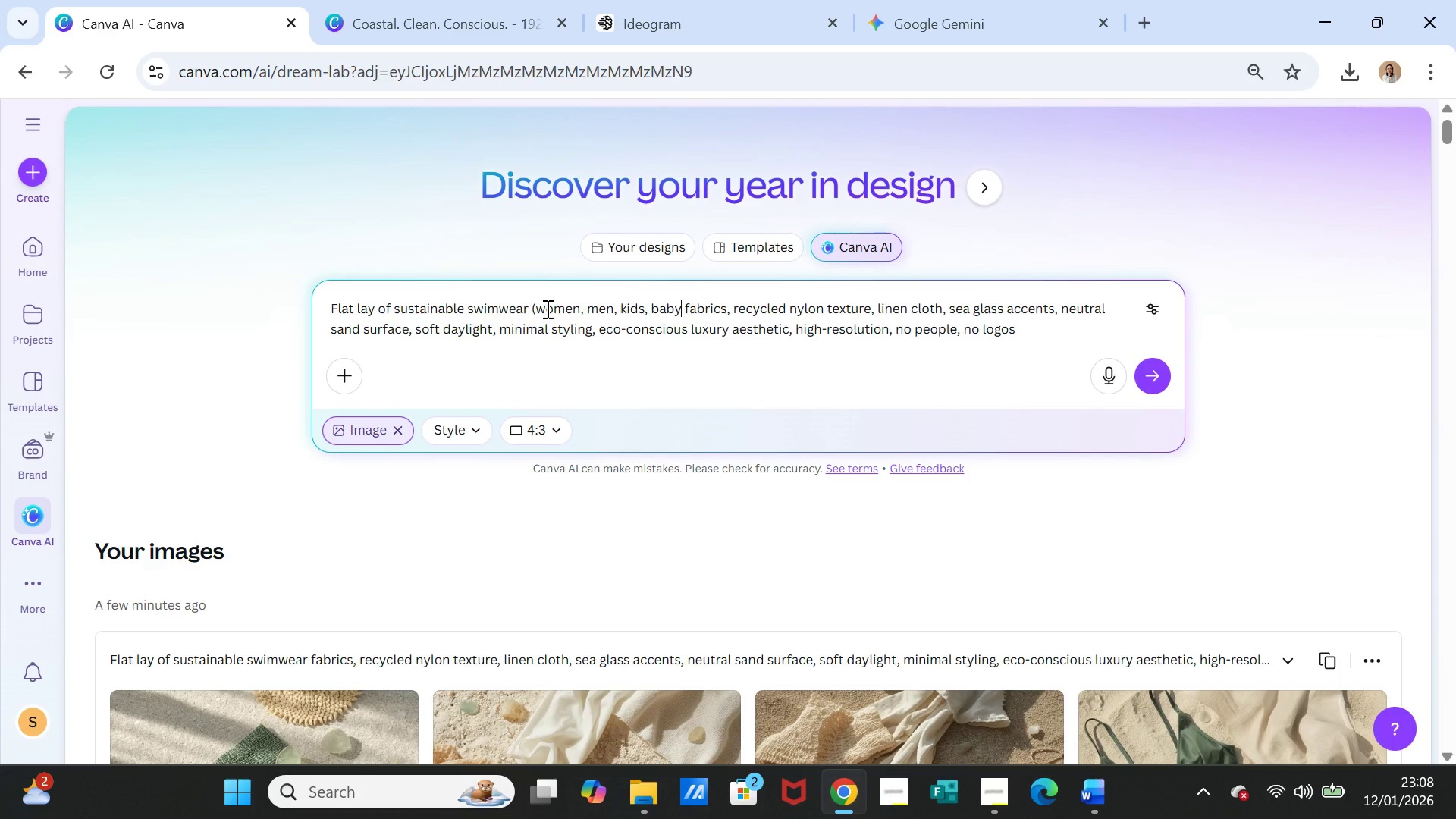 
key(Shift+0)
 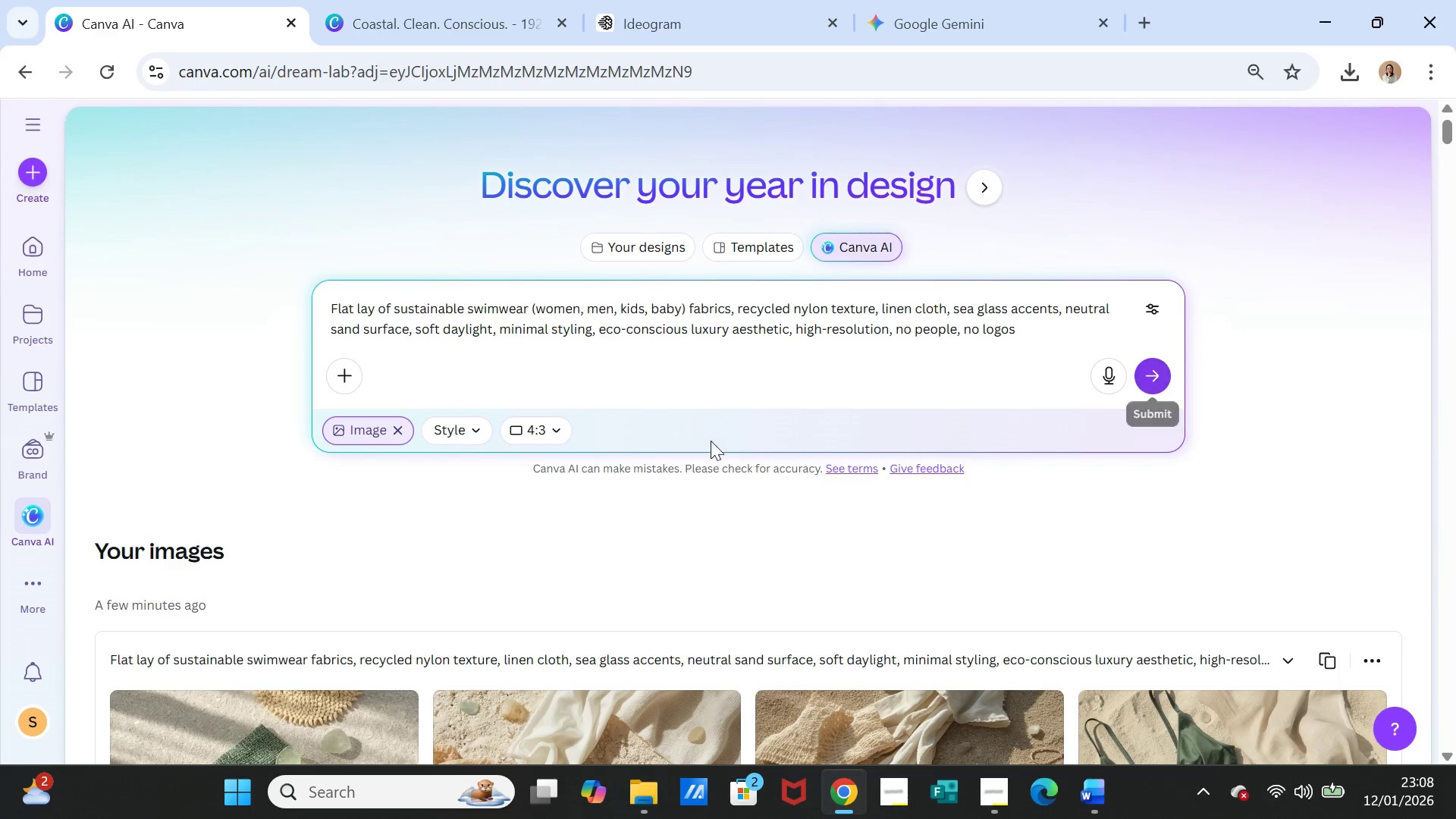 
left_click([543, 428])
 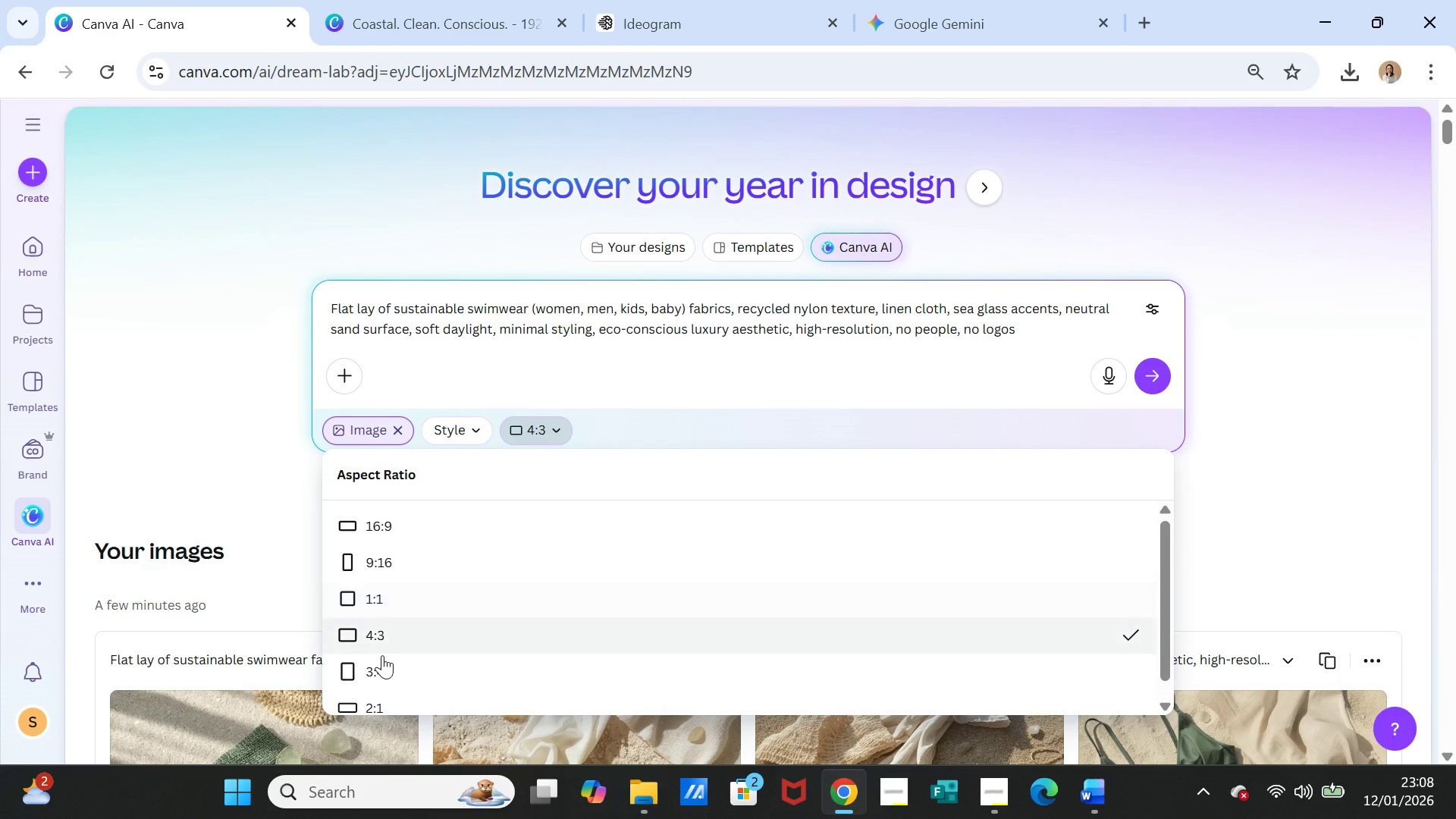 
scroll: coordinate [380, 656], scroll_direction: down, amount: 1.0
 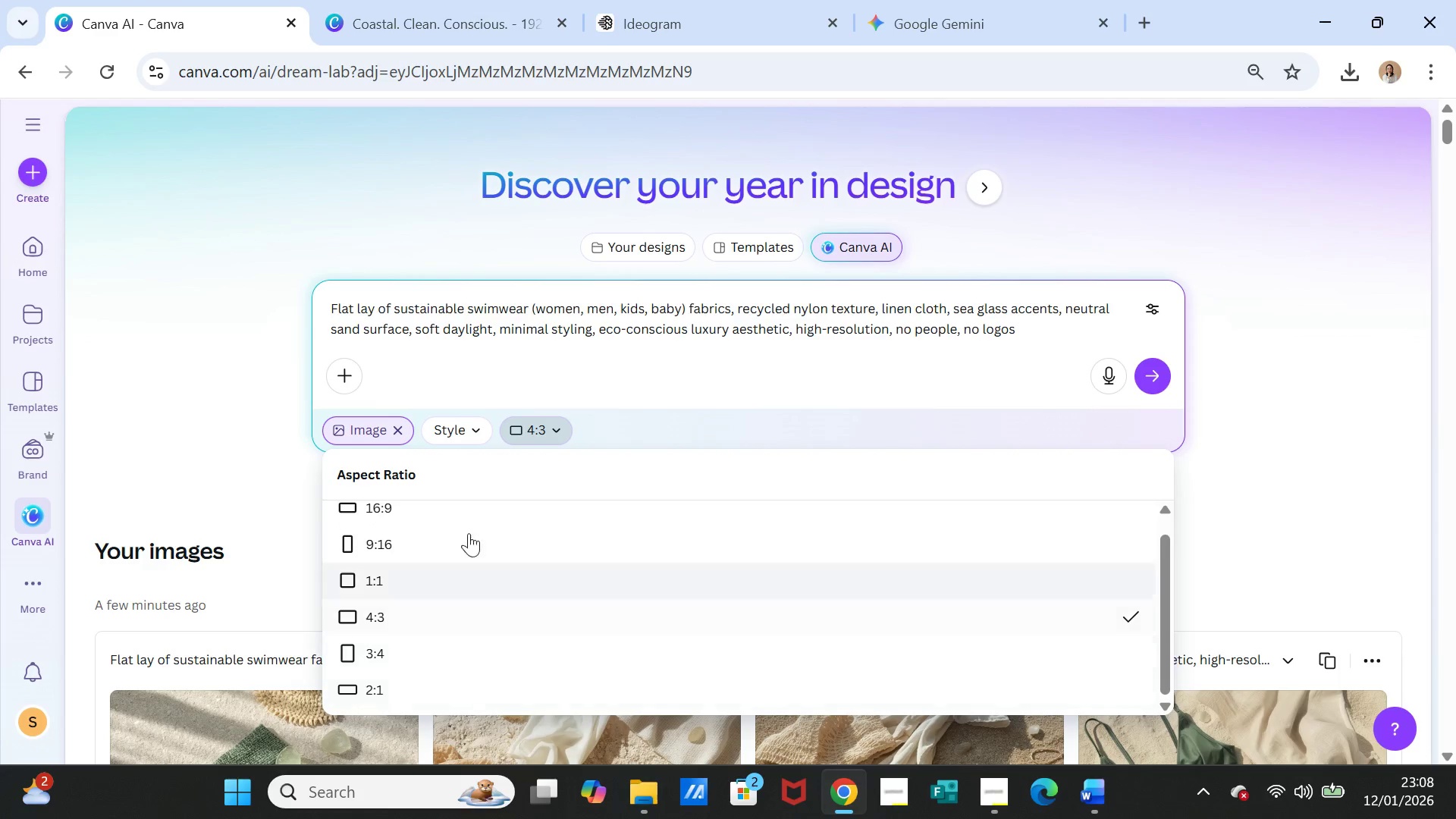 
left_click([474, 513])
 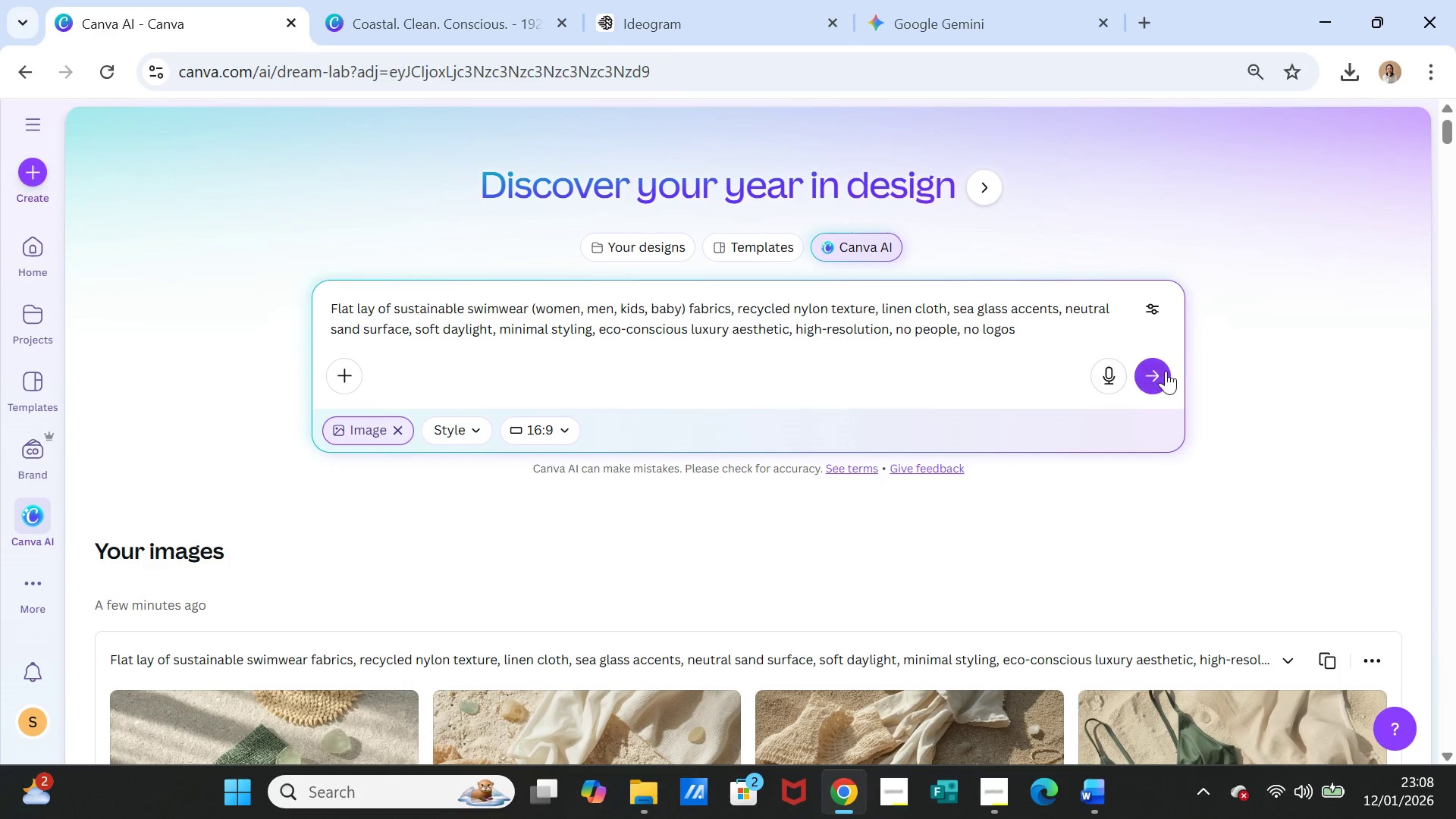 
left_click([1166, 371])
 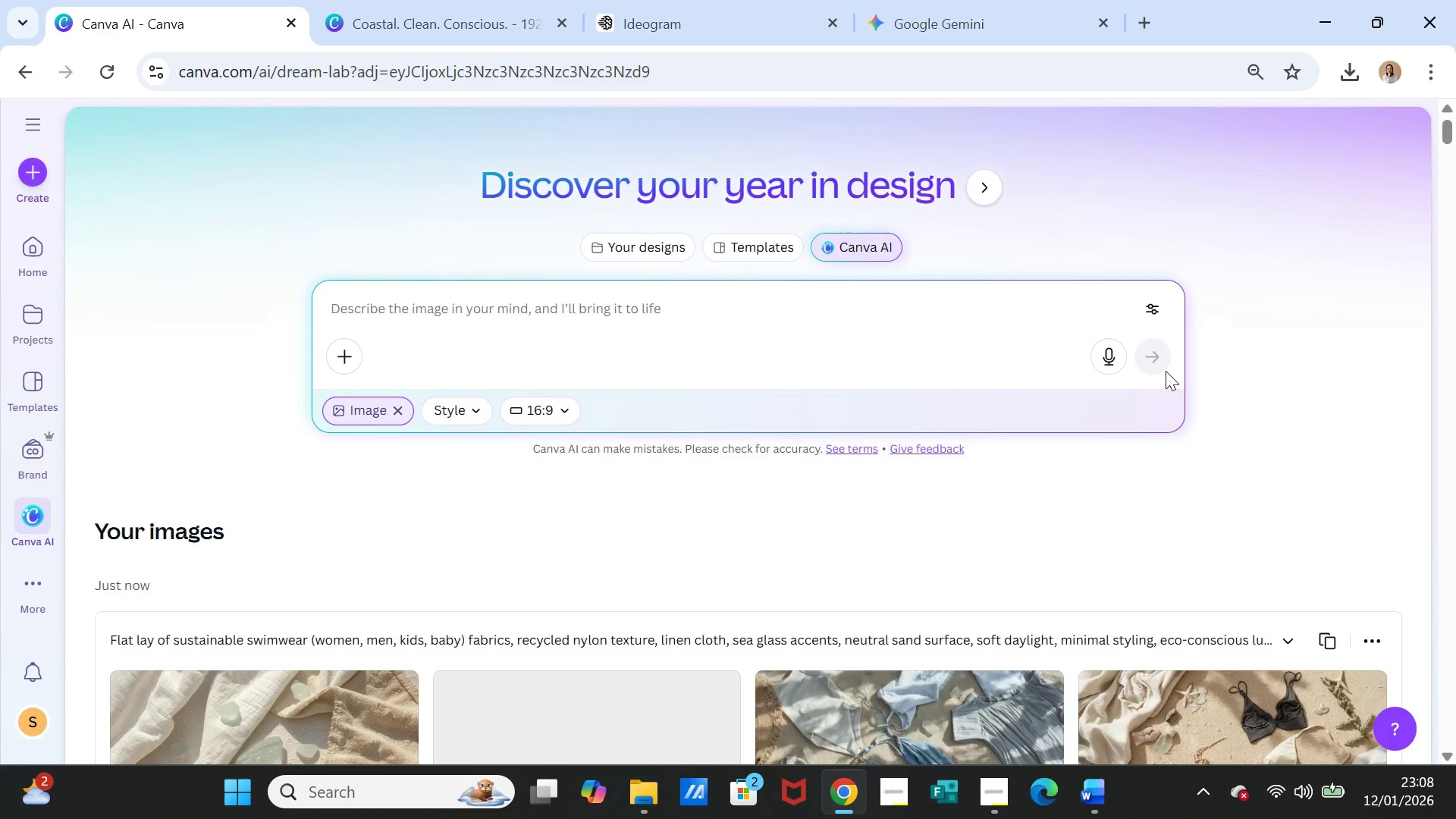 
wait(14.66)
 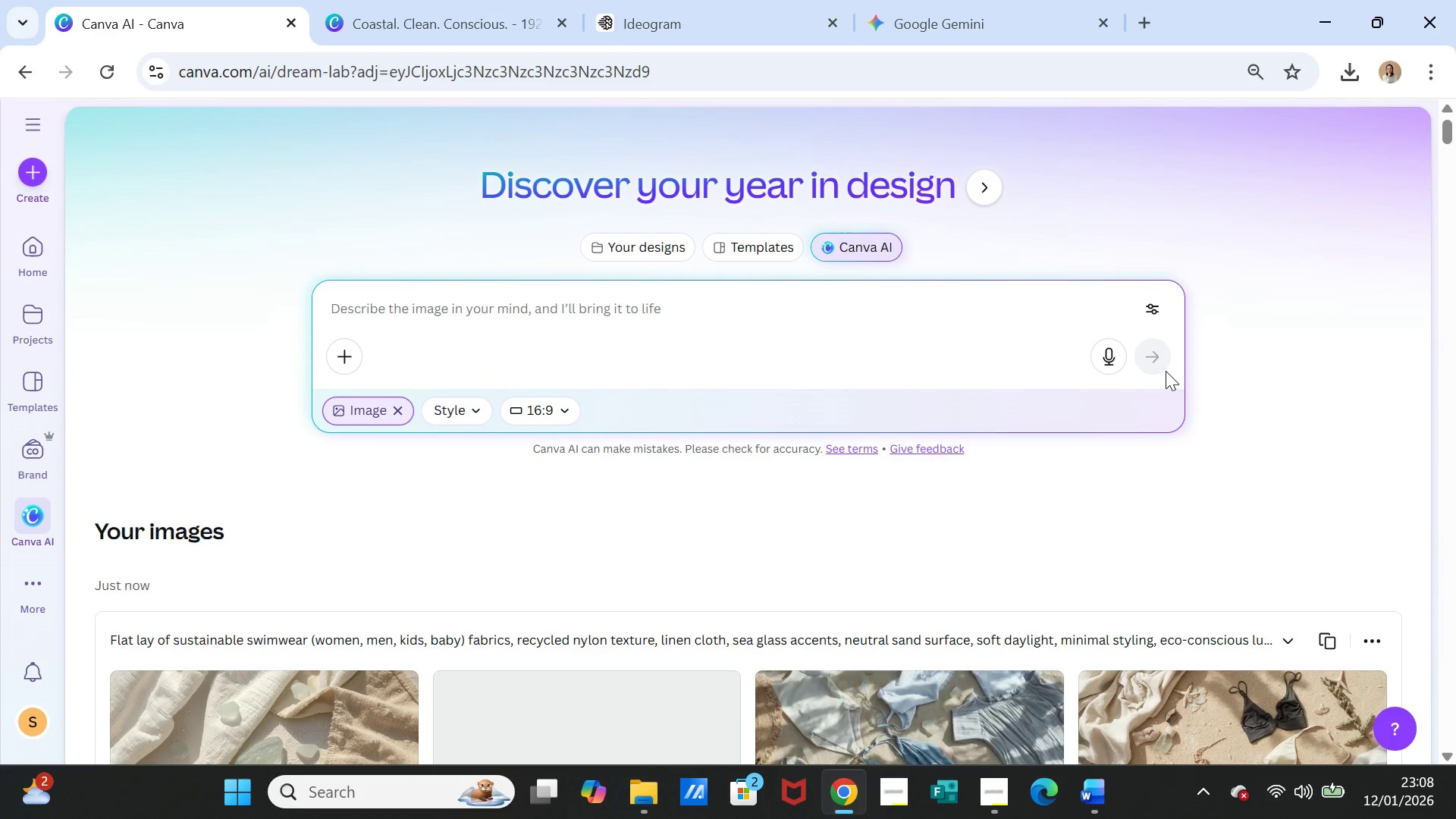 
scroll: coordinate [999, 384], scroll_direction: down, amount: 4.0
 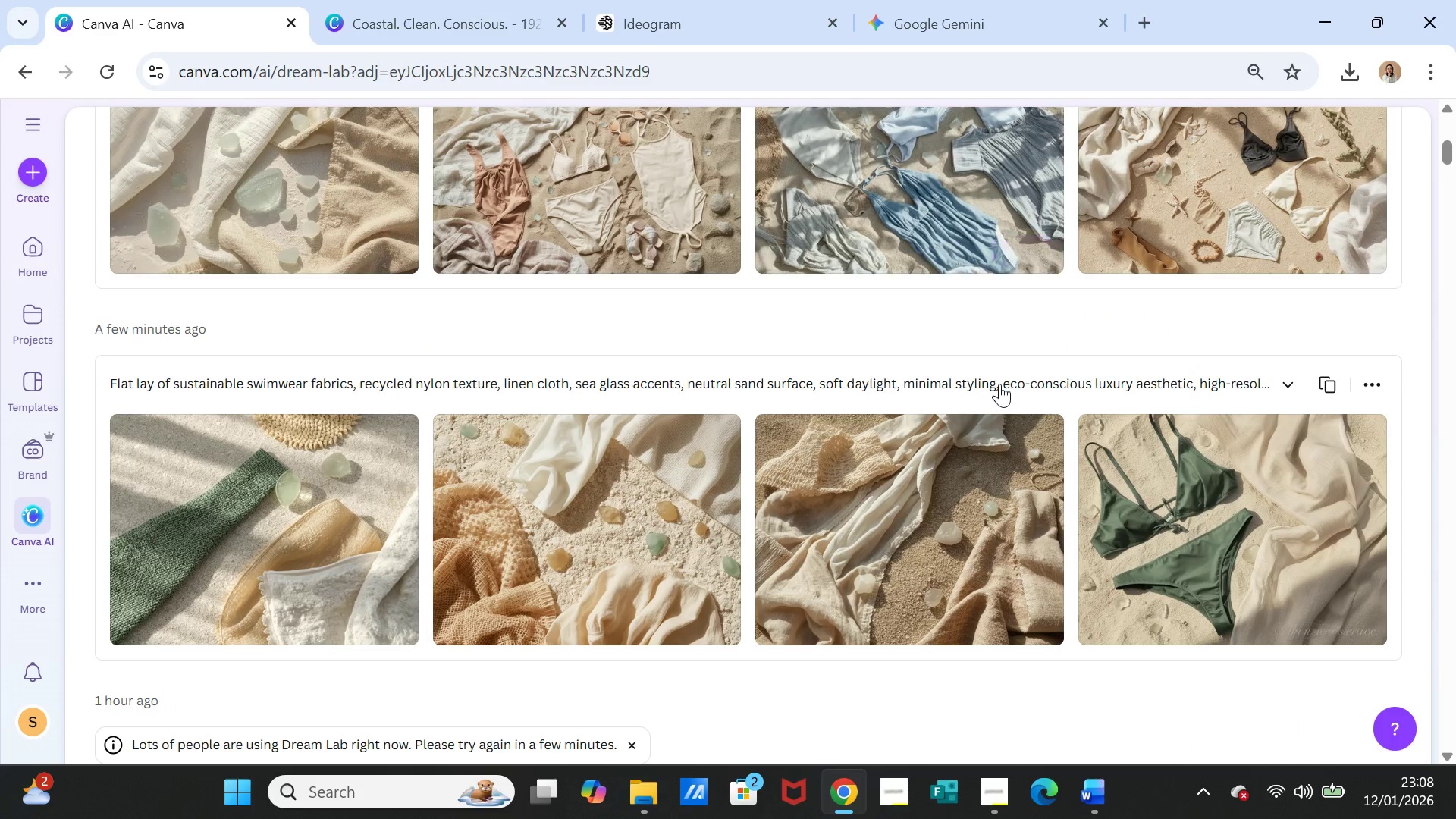 
scroll: coordinate [999, 384], scroll_direction: up, amount: 7.0
 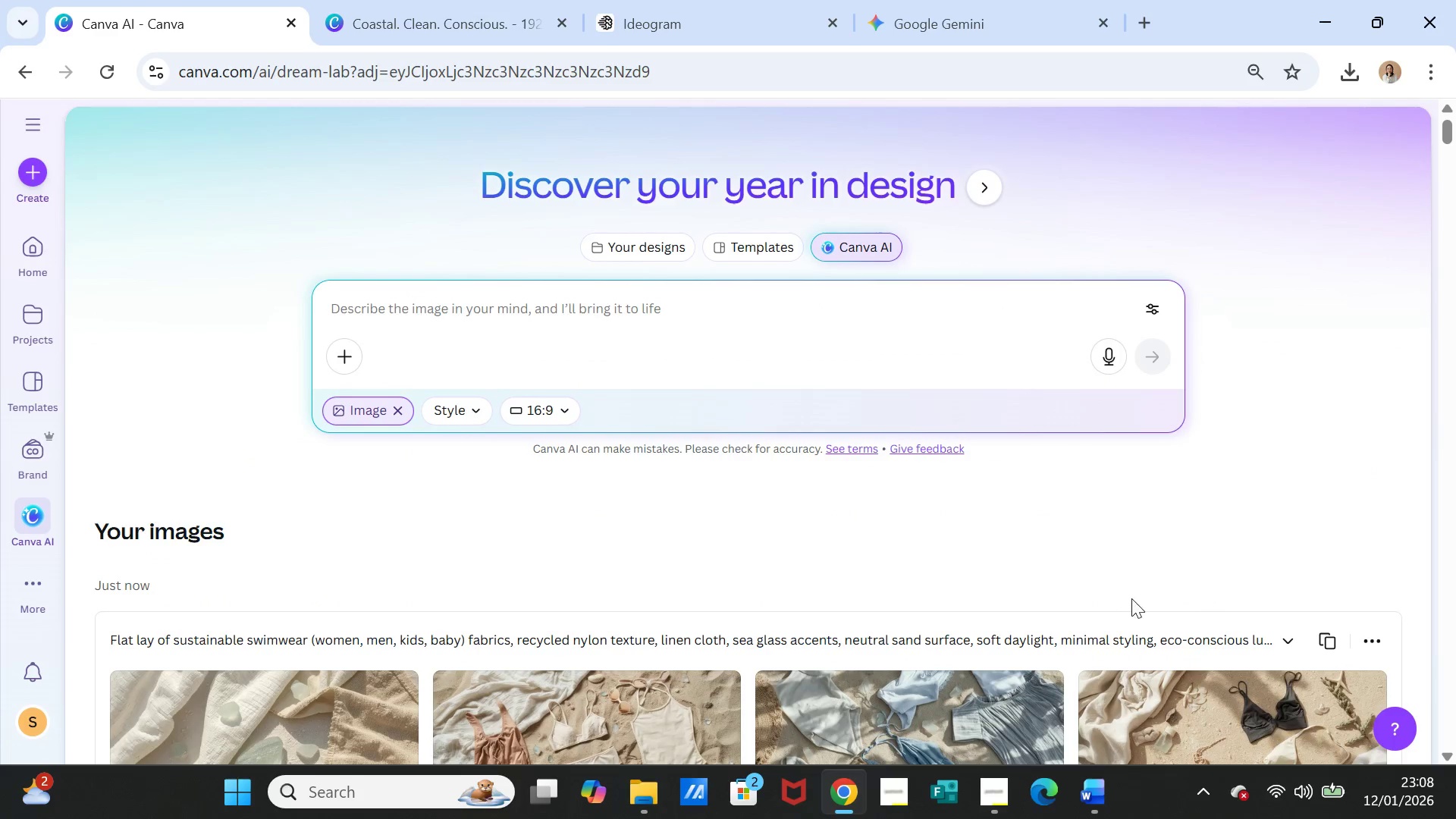 
scroll: coordinate [1121, 596], scroll_direction: down, amount: 3.0
 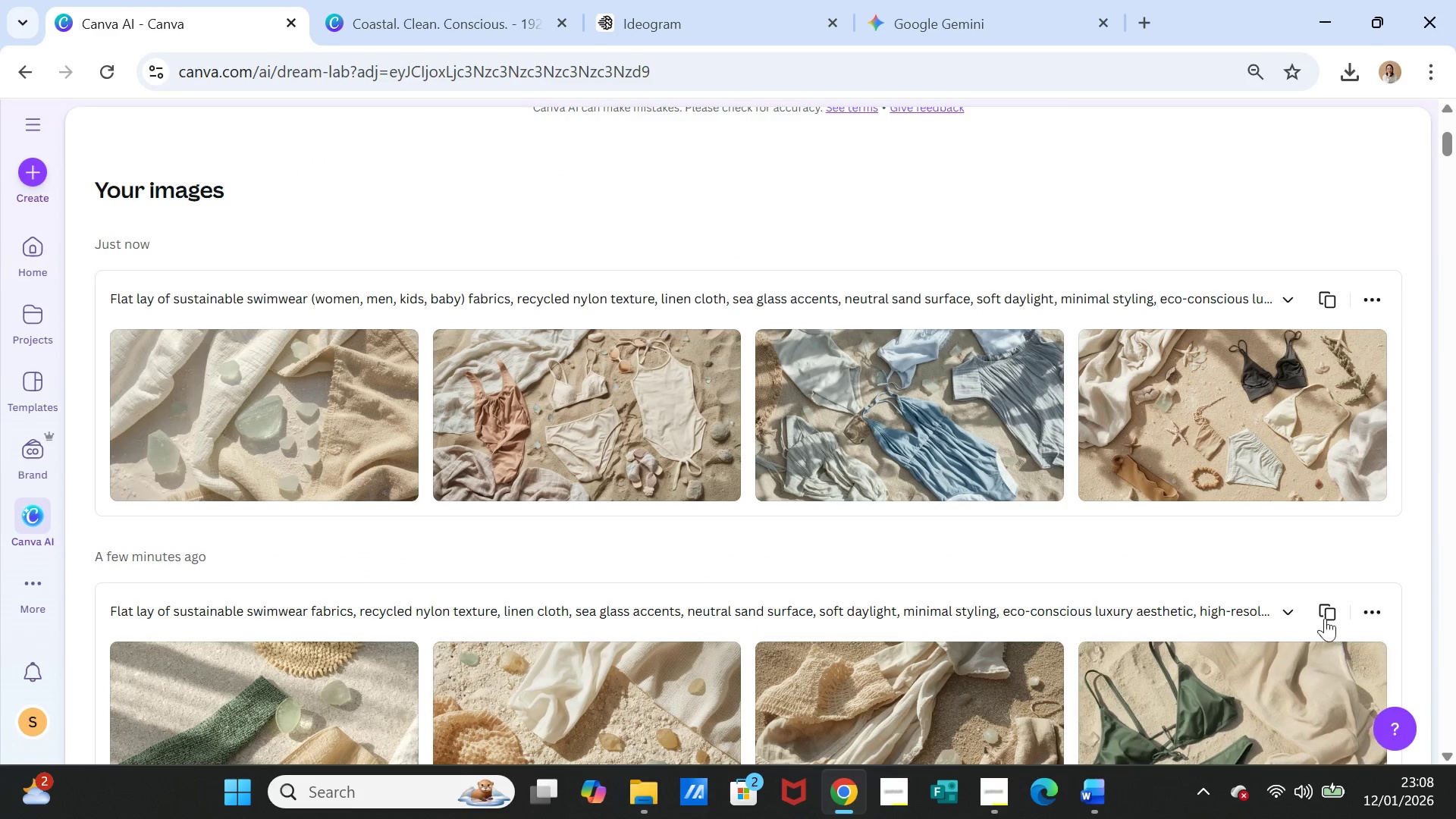 
left_click([1323, 609])
 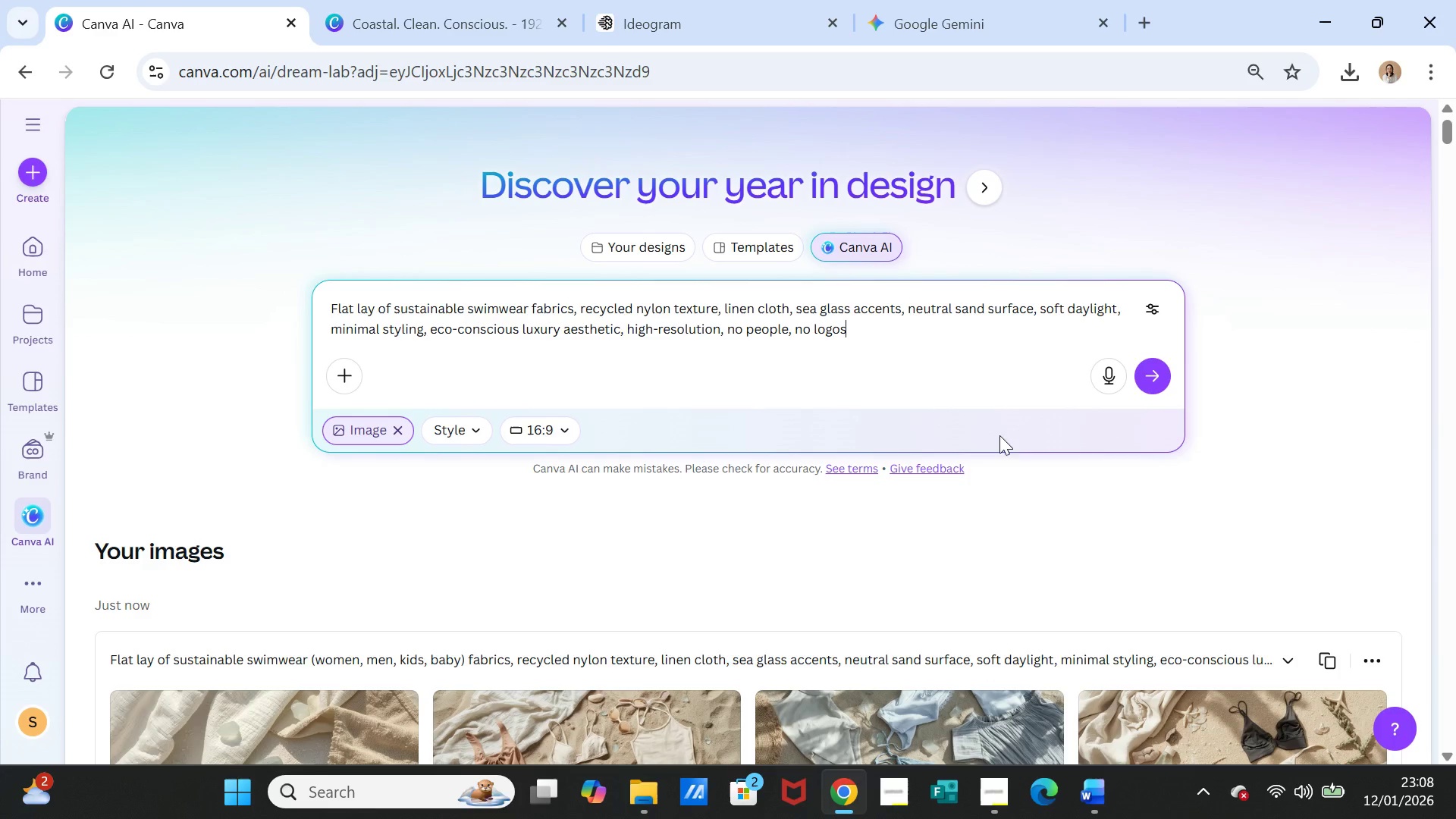 
left_click([1153, 372])
 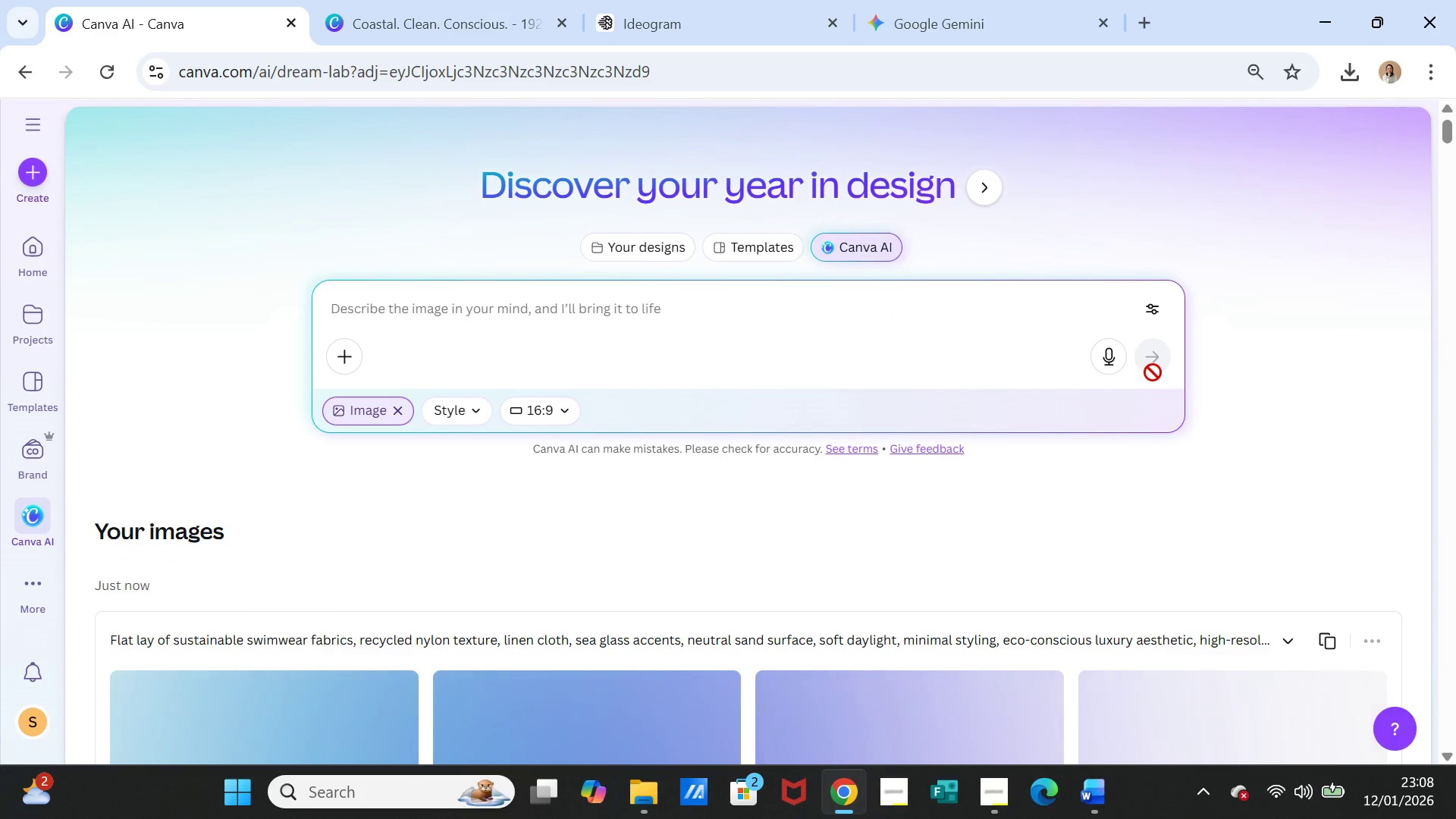 
wait(8.45)
 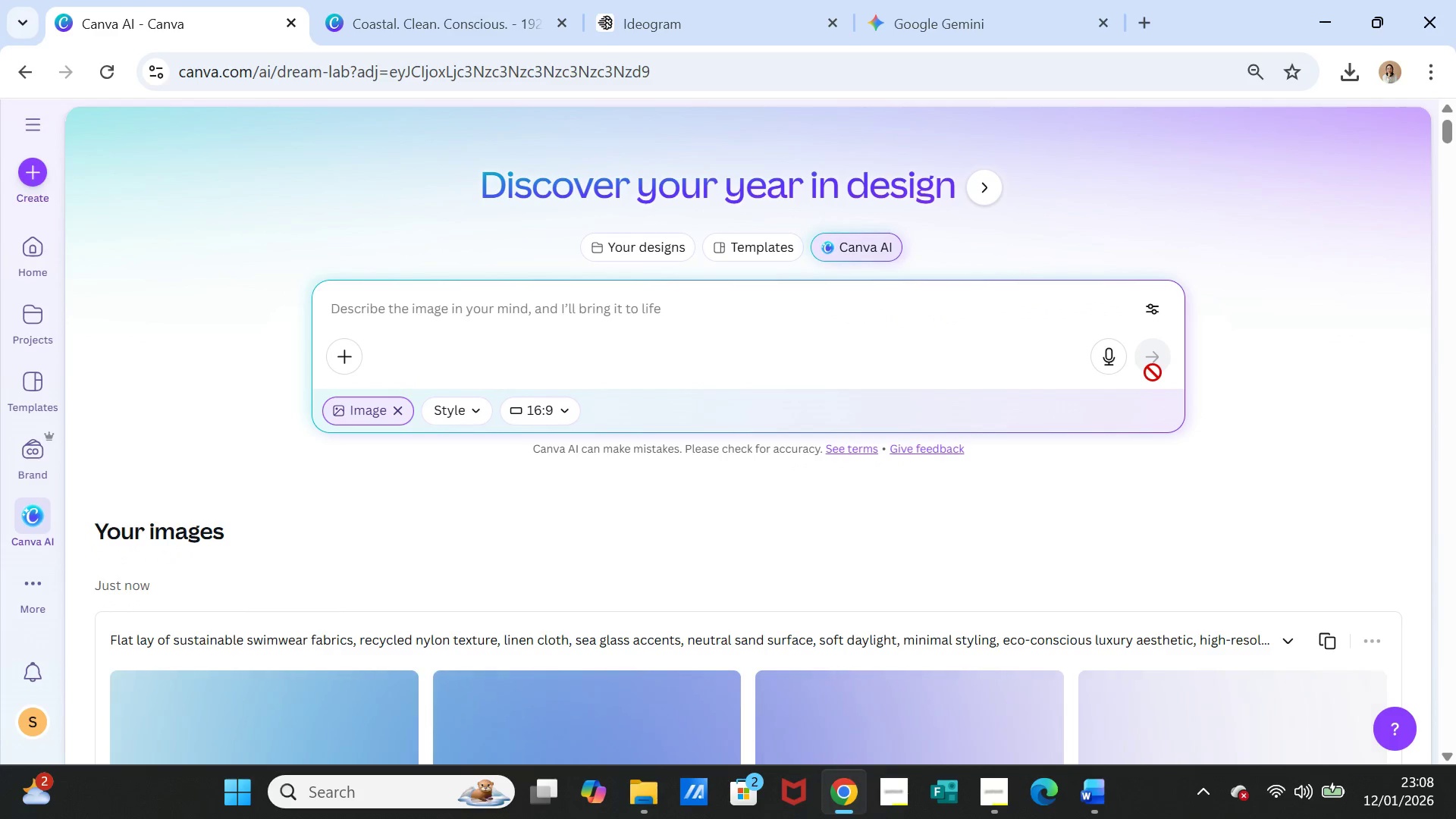 
scroll: coordinate [1065, 477], scroll_direction: down, amount: 2.0
 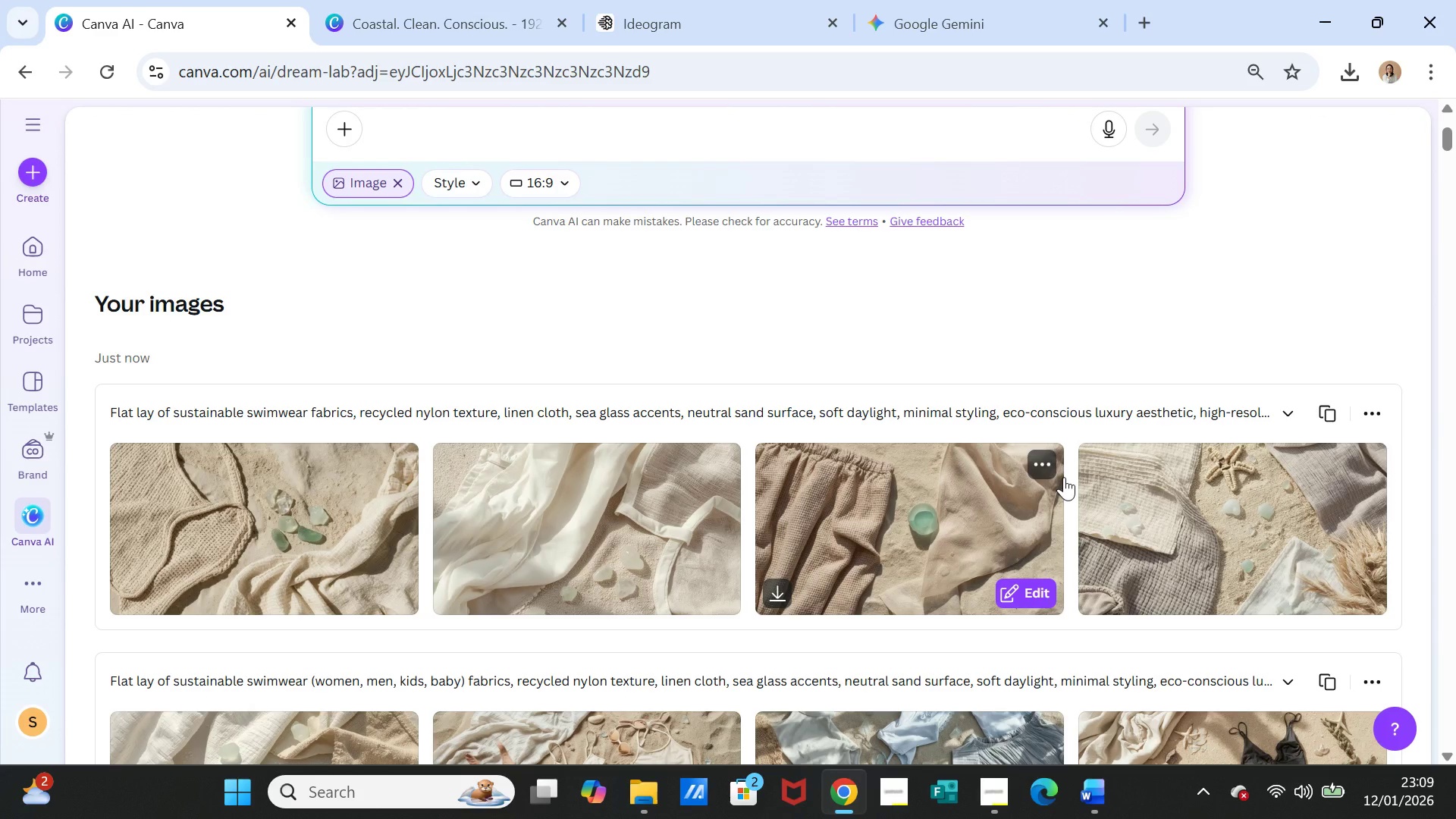 
wait(24.35)
 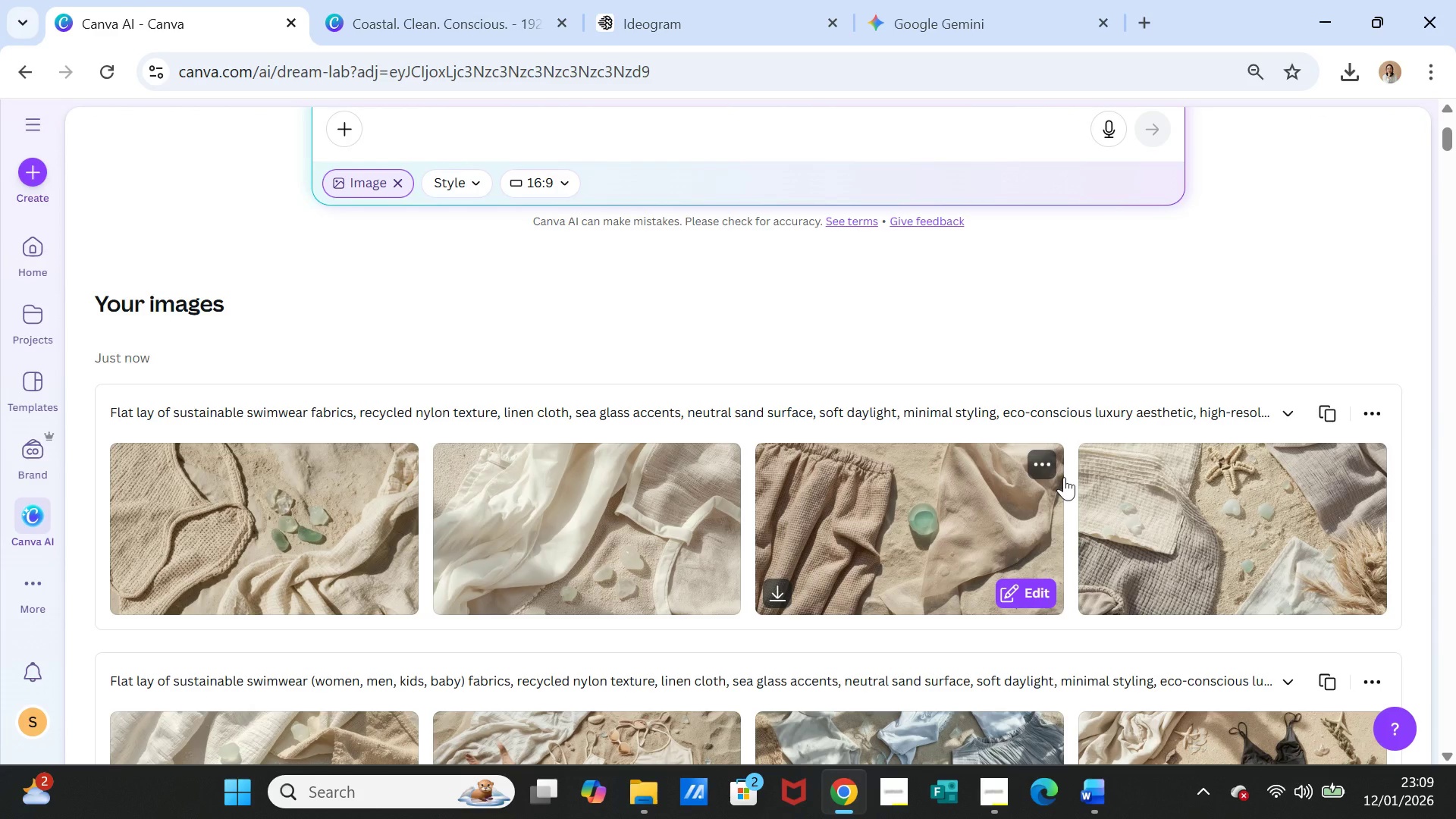 
scroll: coordinate [874, 303], scroll_direction: up, amount: 3.0
 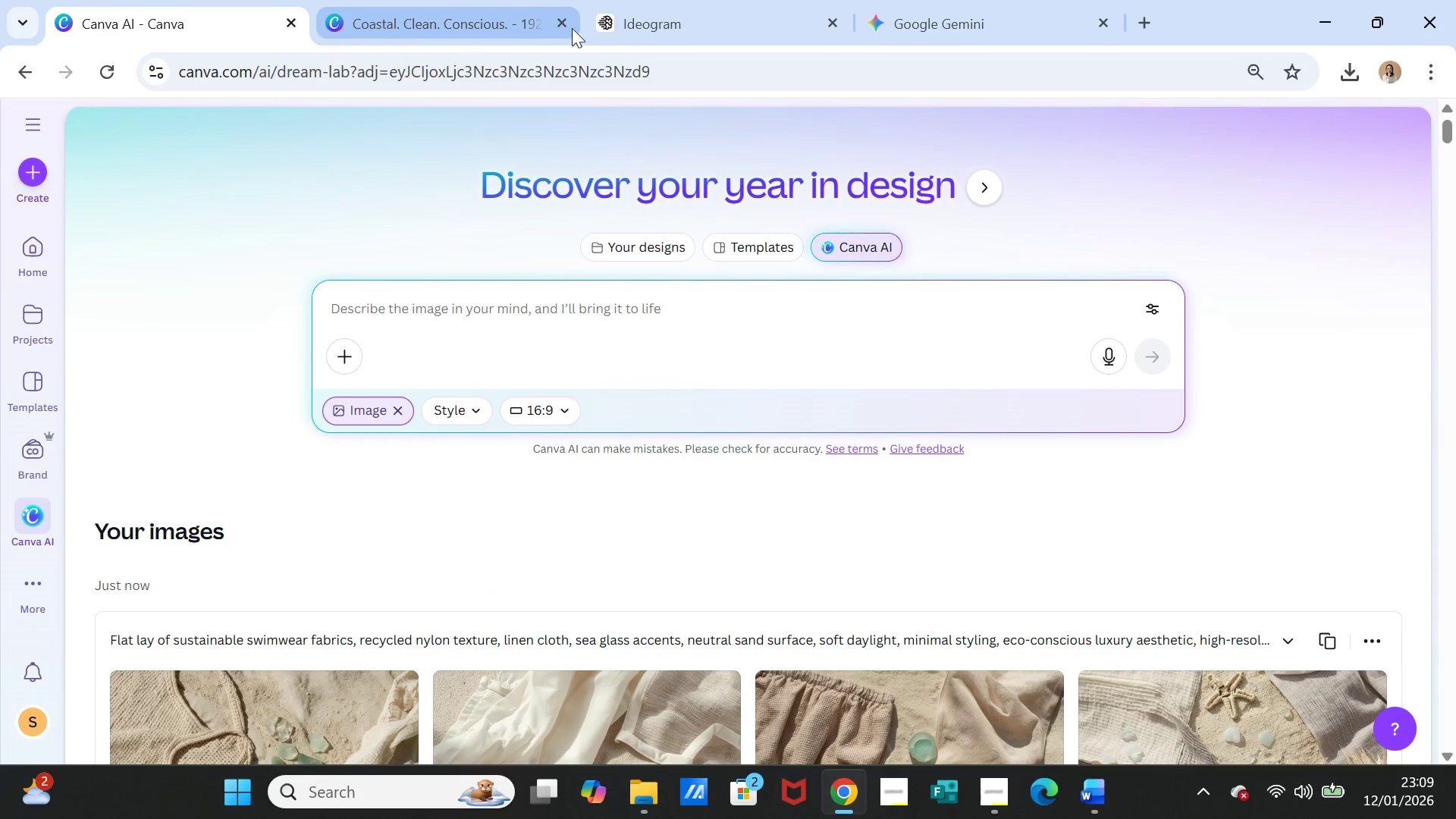 
left_click([653, 20])
 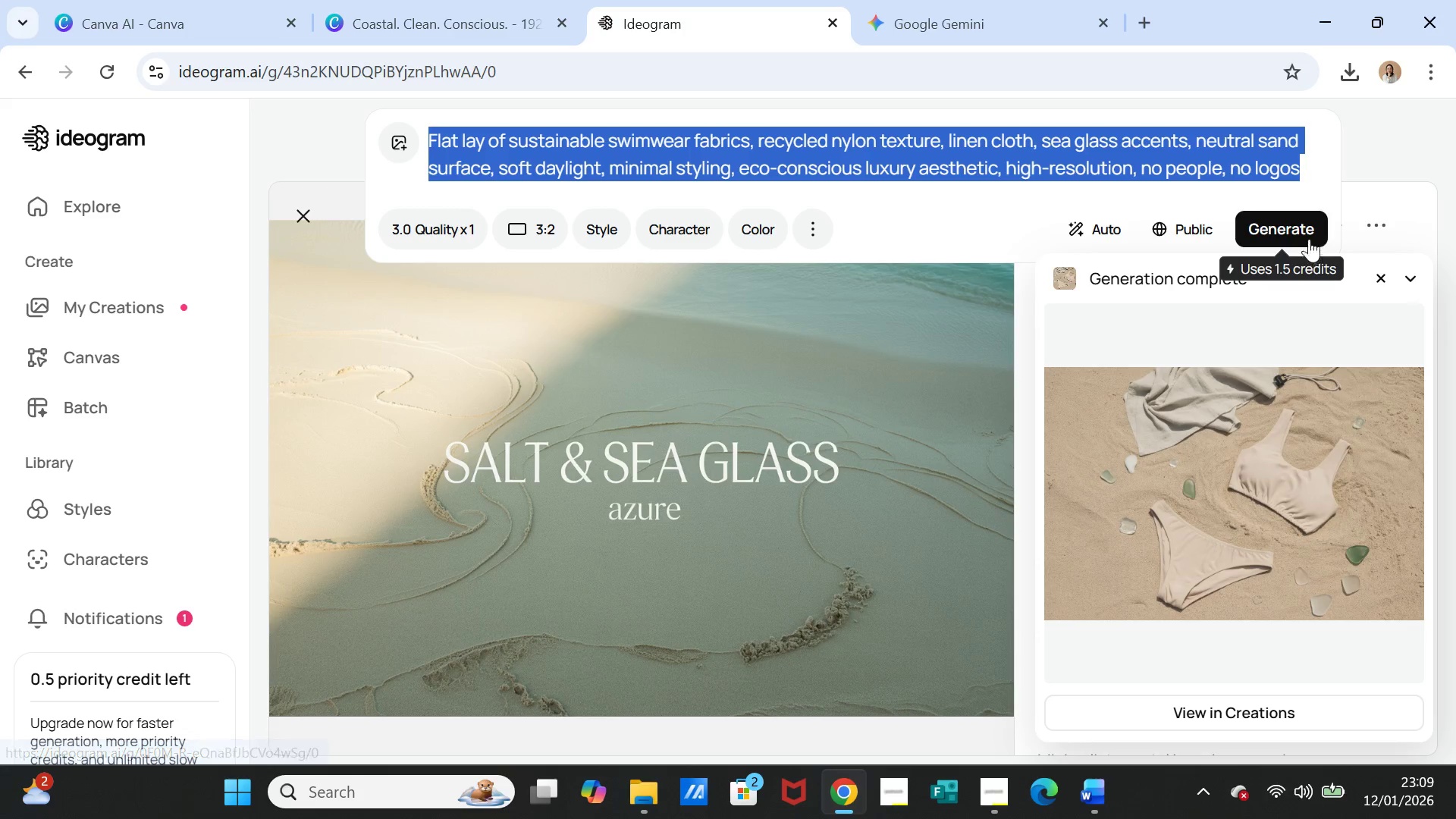 
left_click([1307, 232])
 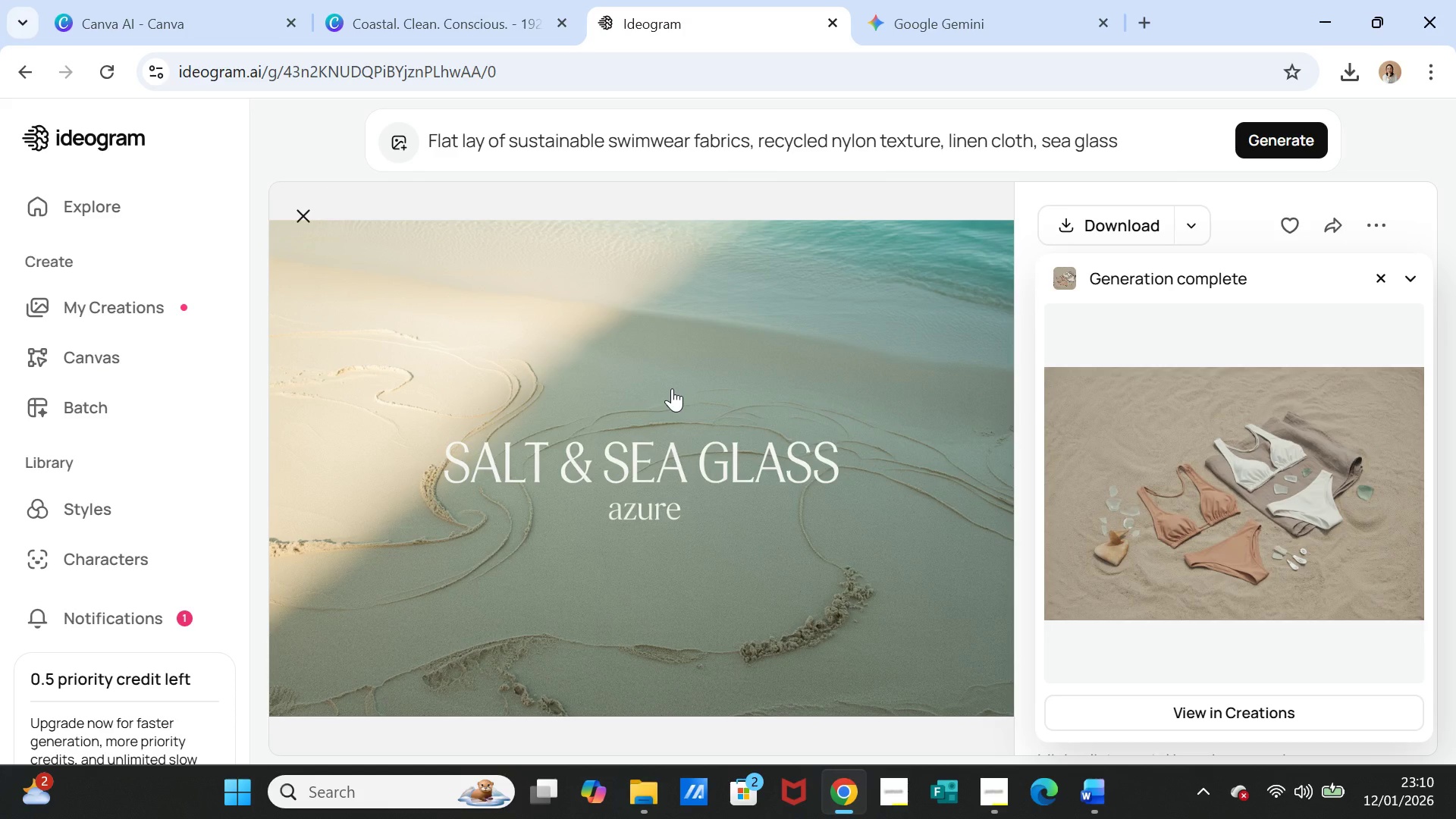 
wait(43.27)
 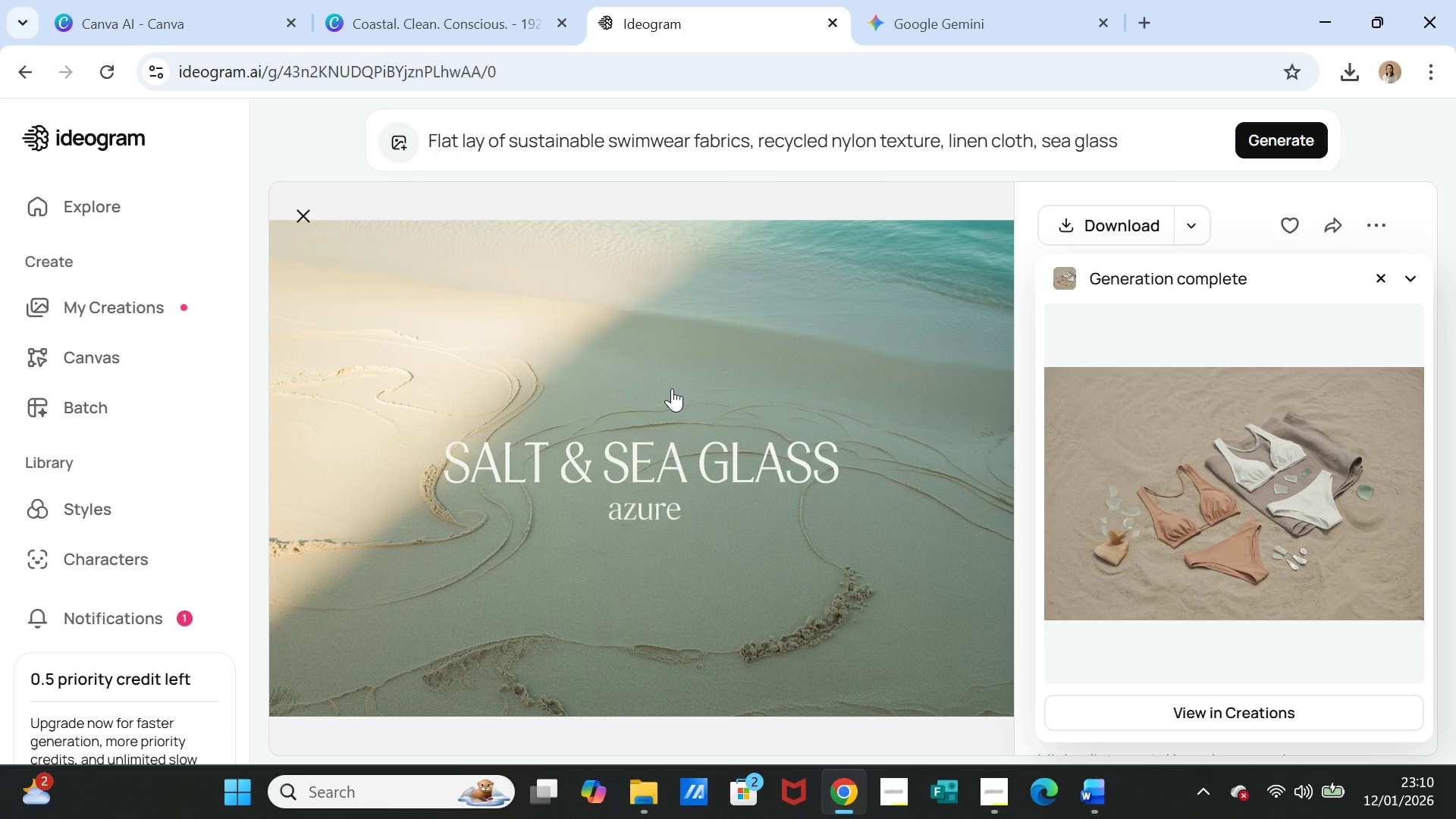 
left_click([1176, 491])
 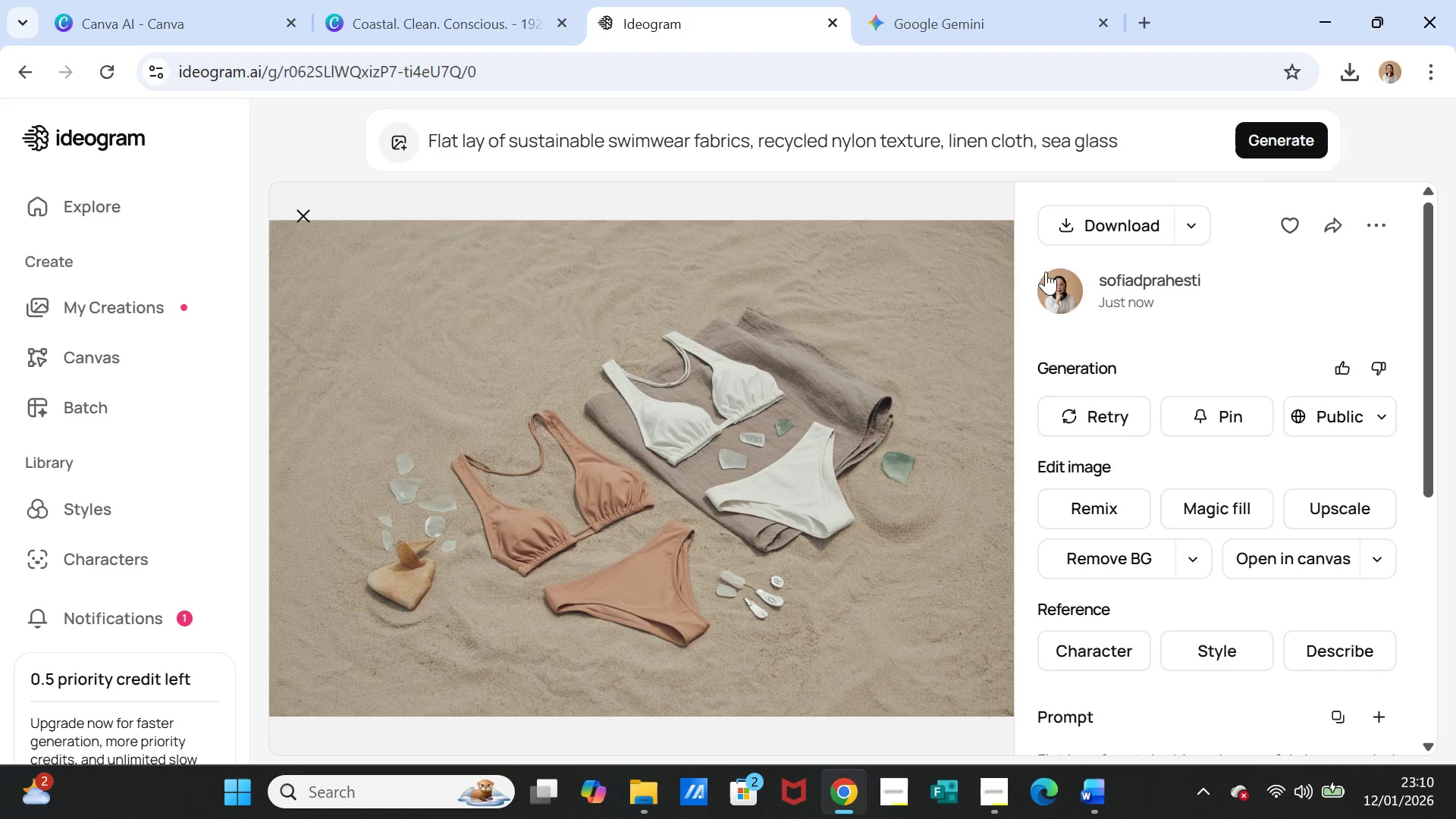 
left_click([1101, 235])
 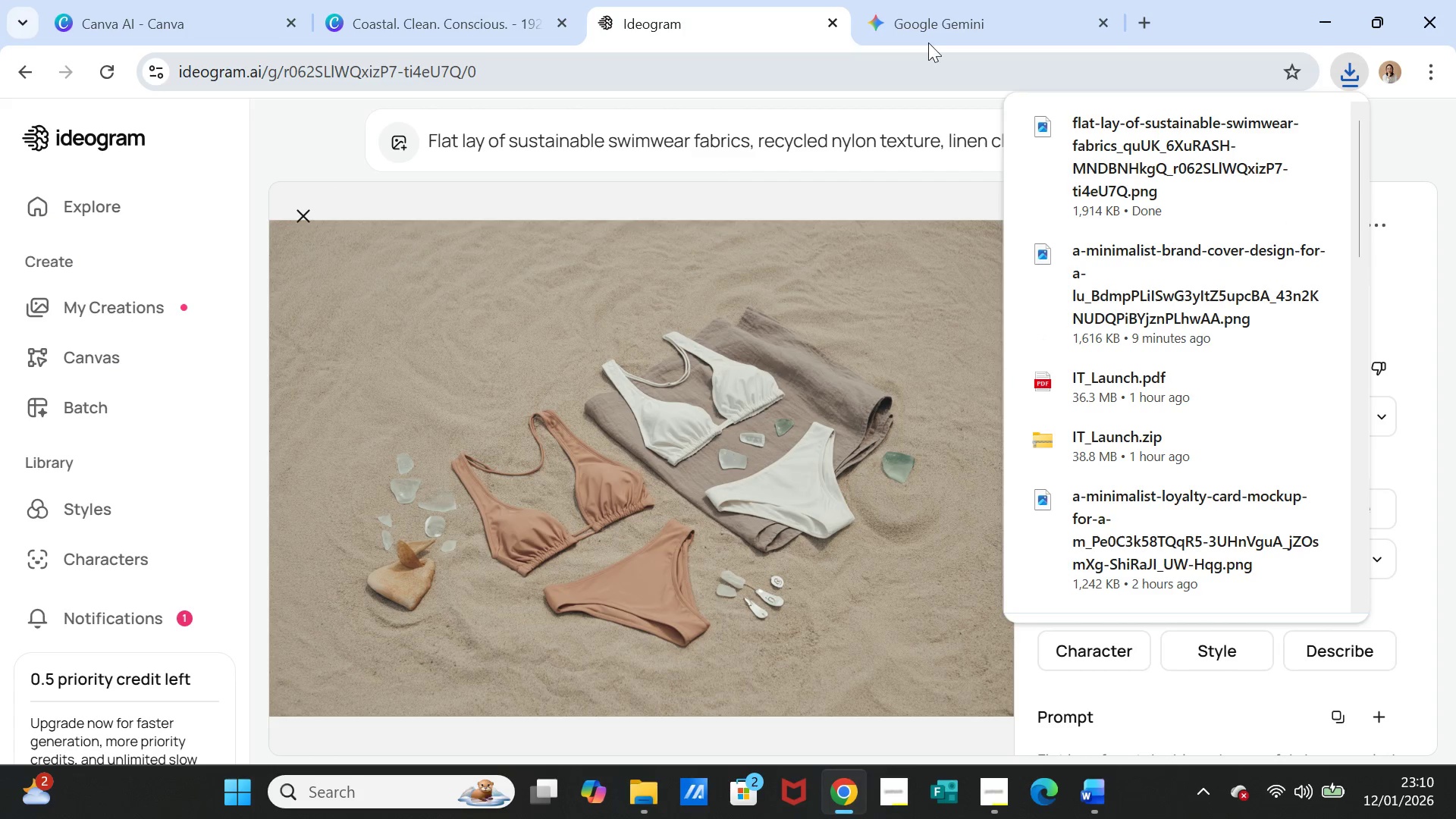 
wait(7.56)
 